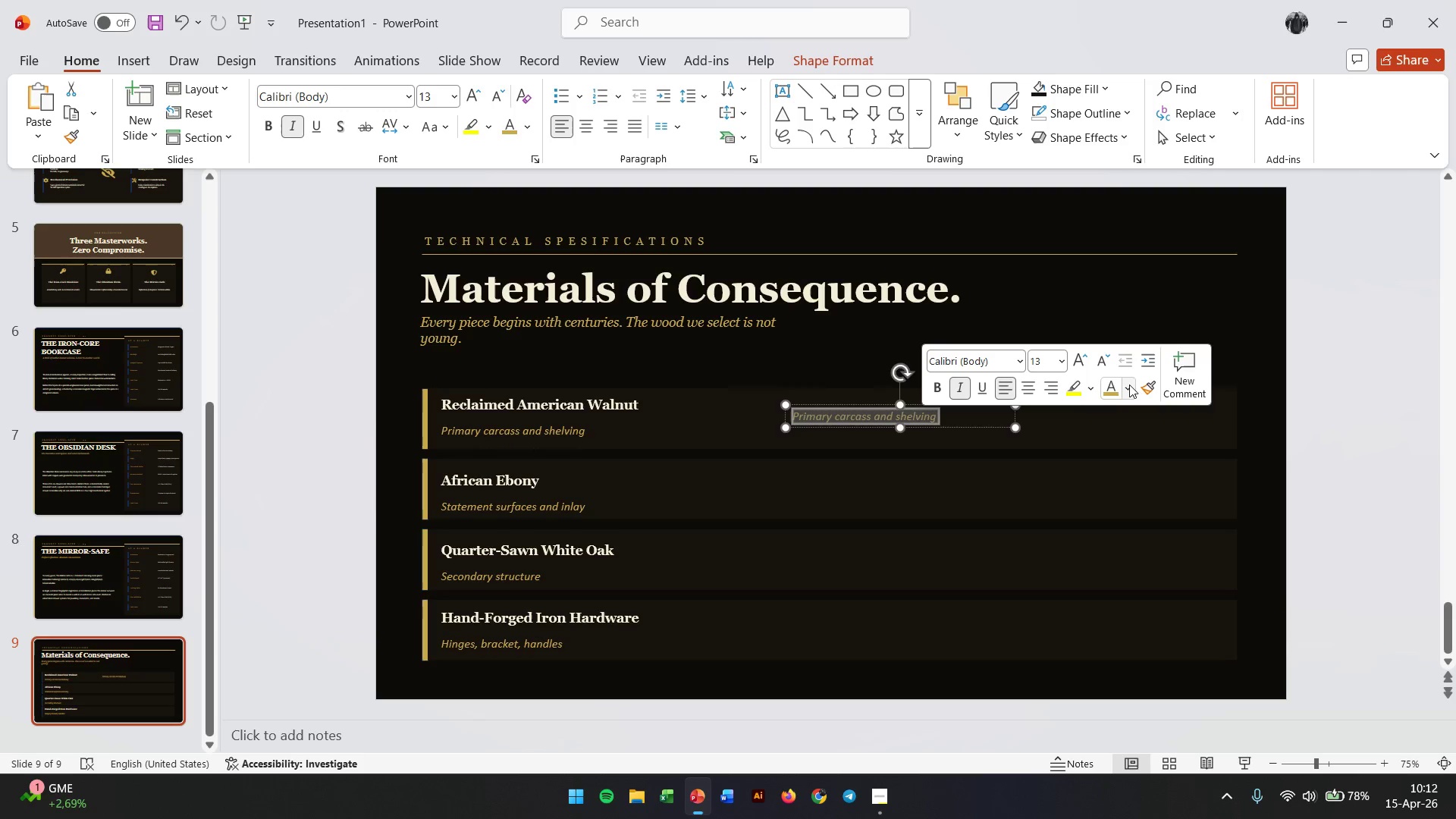 
left_click([1125, 383])
 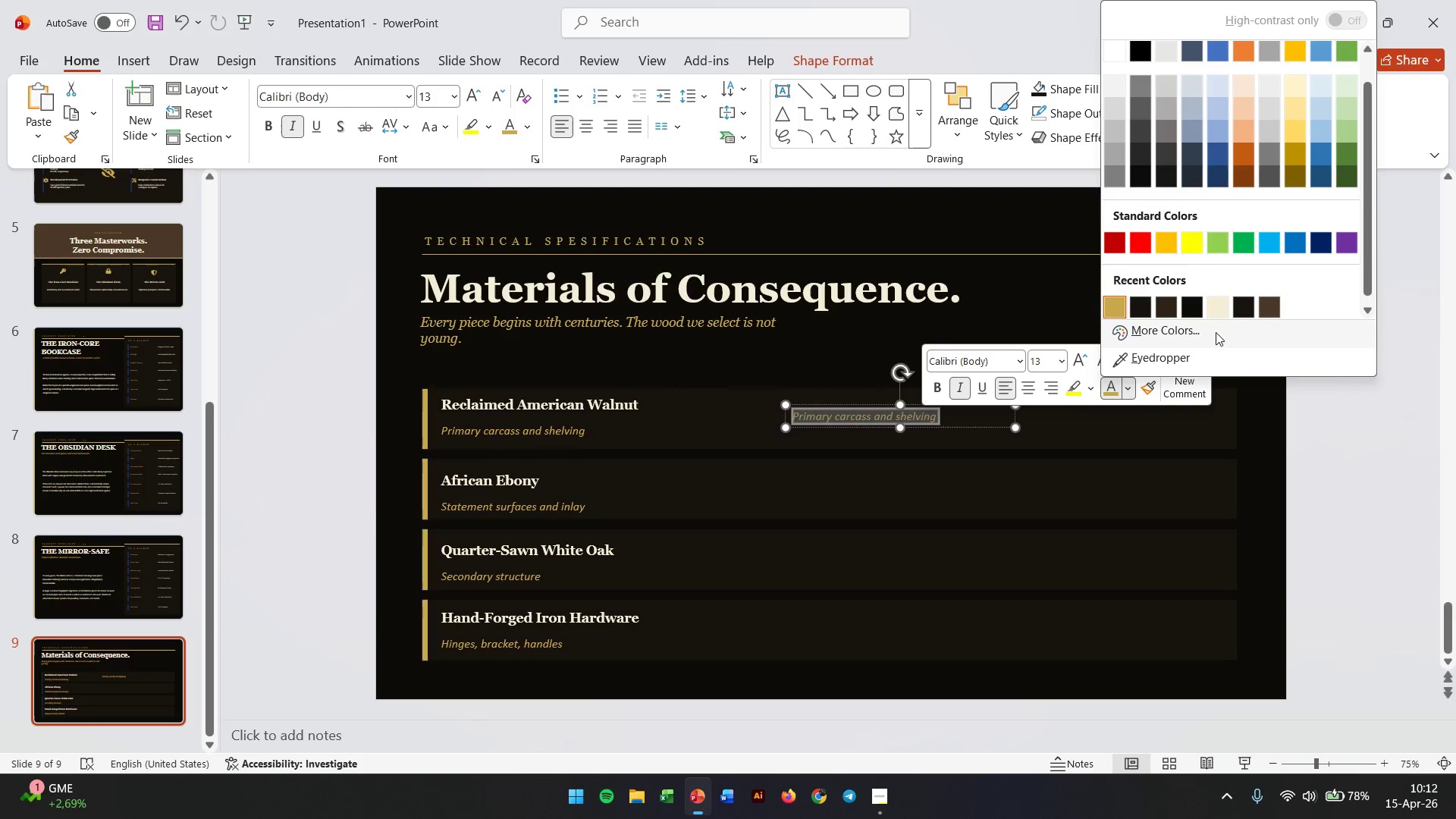 
left_click([1219, 312])
 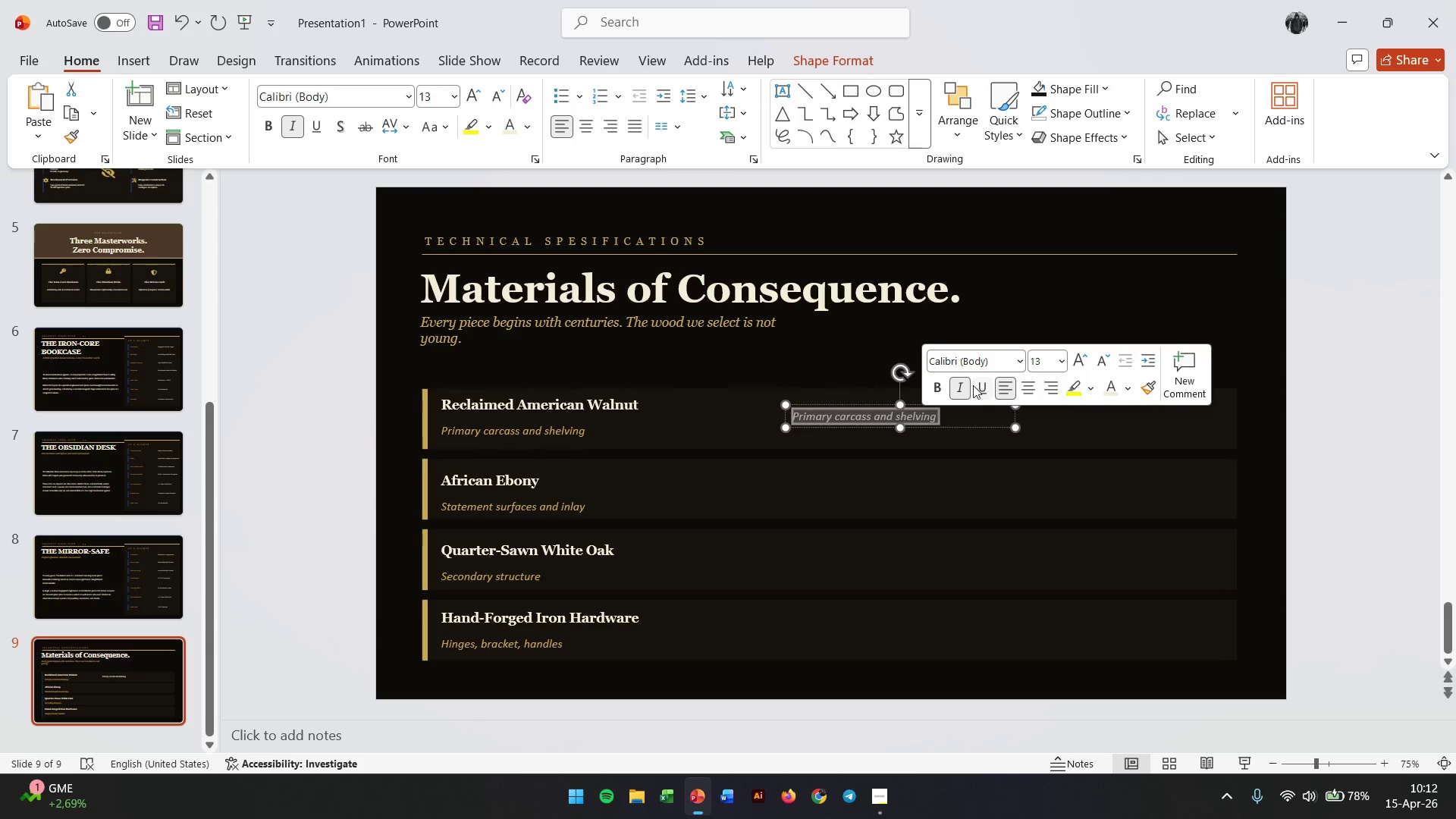 
left_click([964, 391])
 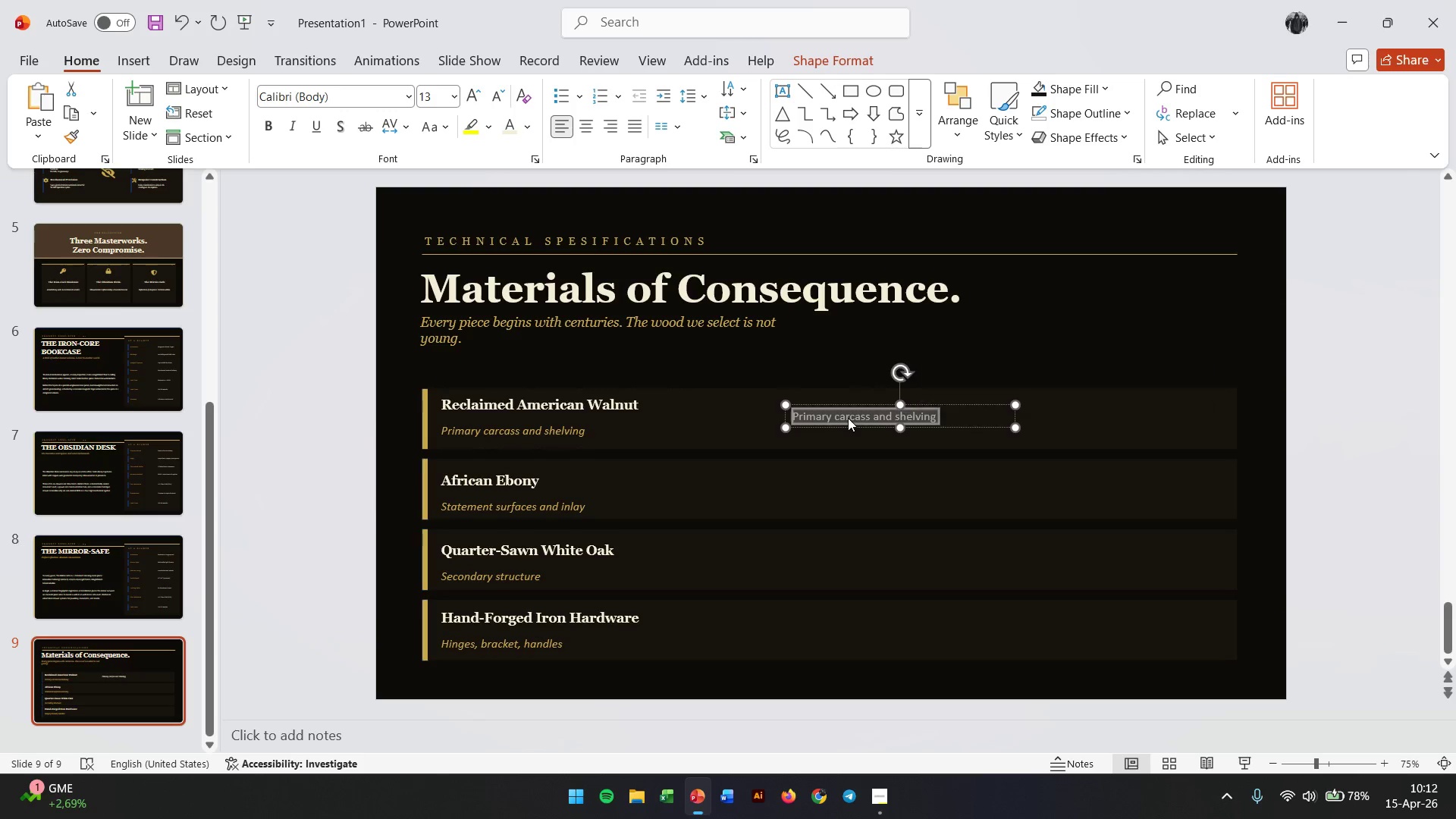 
double_click([848, 418])
 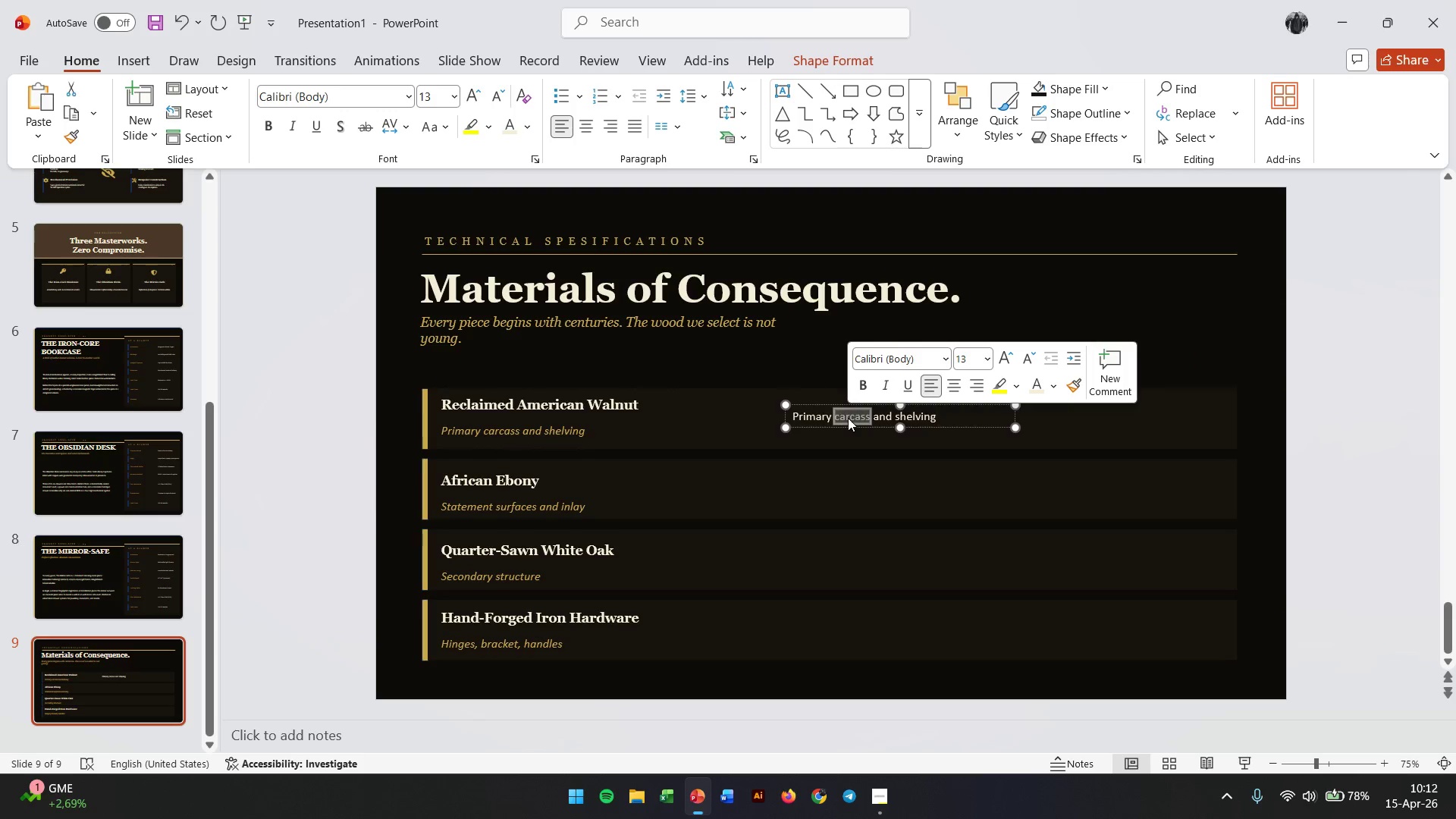 
triple_click([848, 418])
 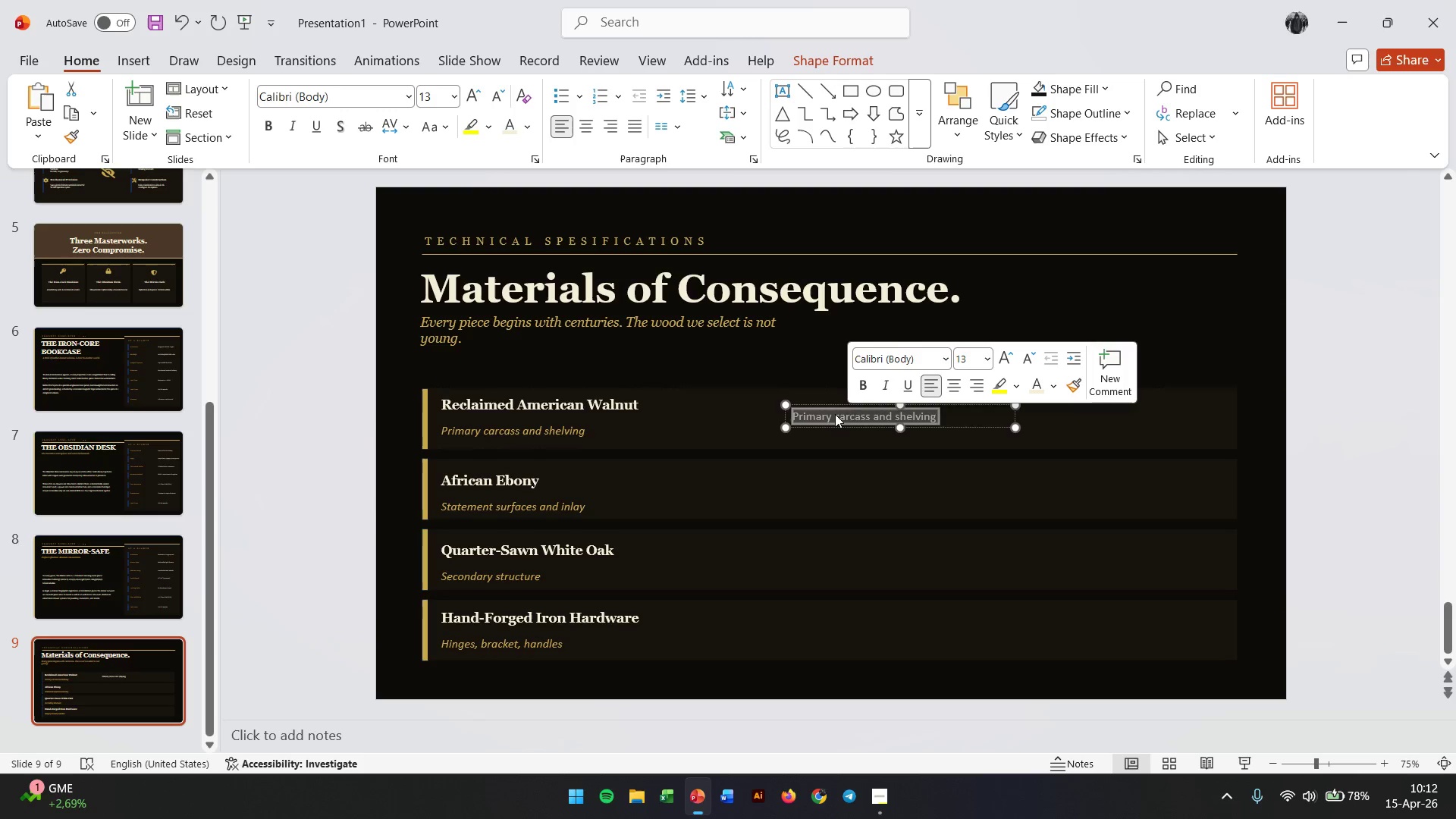 
type(150-300 yr growth - Conflict-free sourching)
 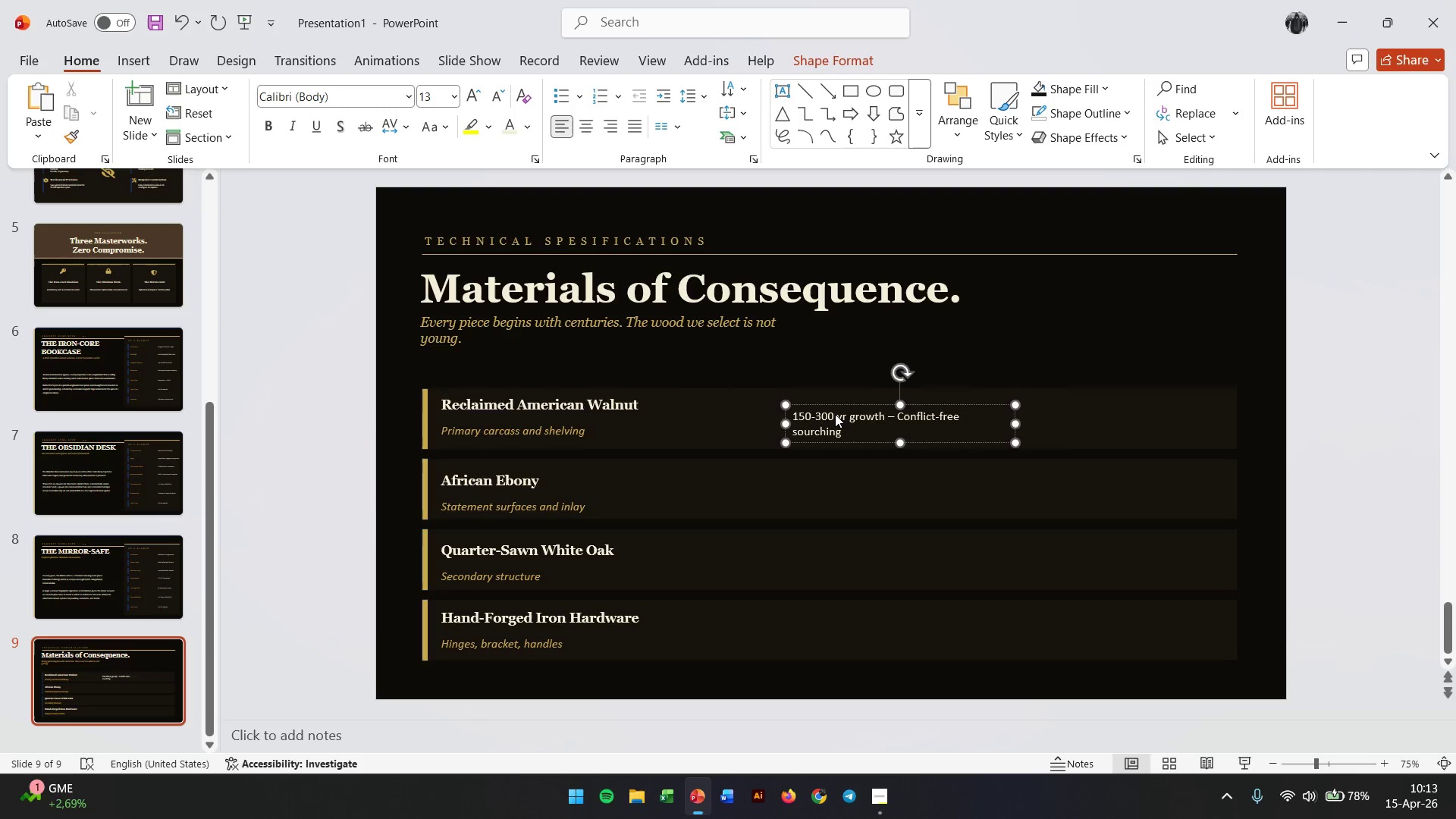 
wait(5.12)
 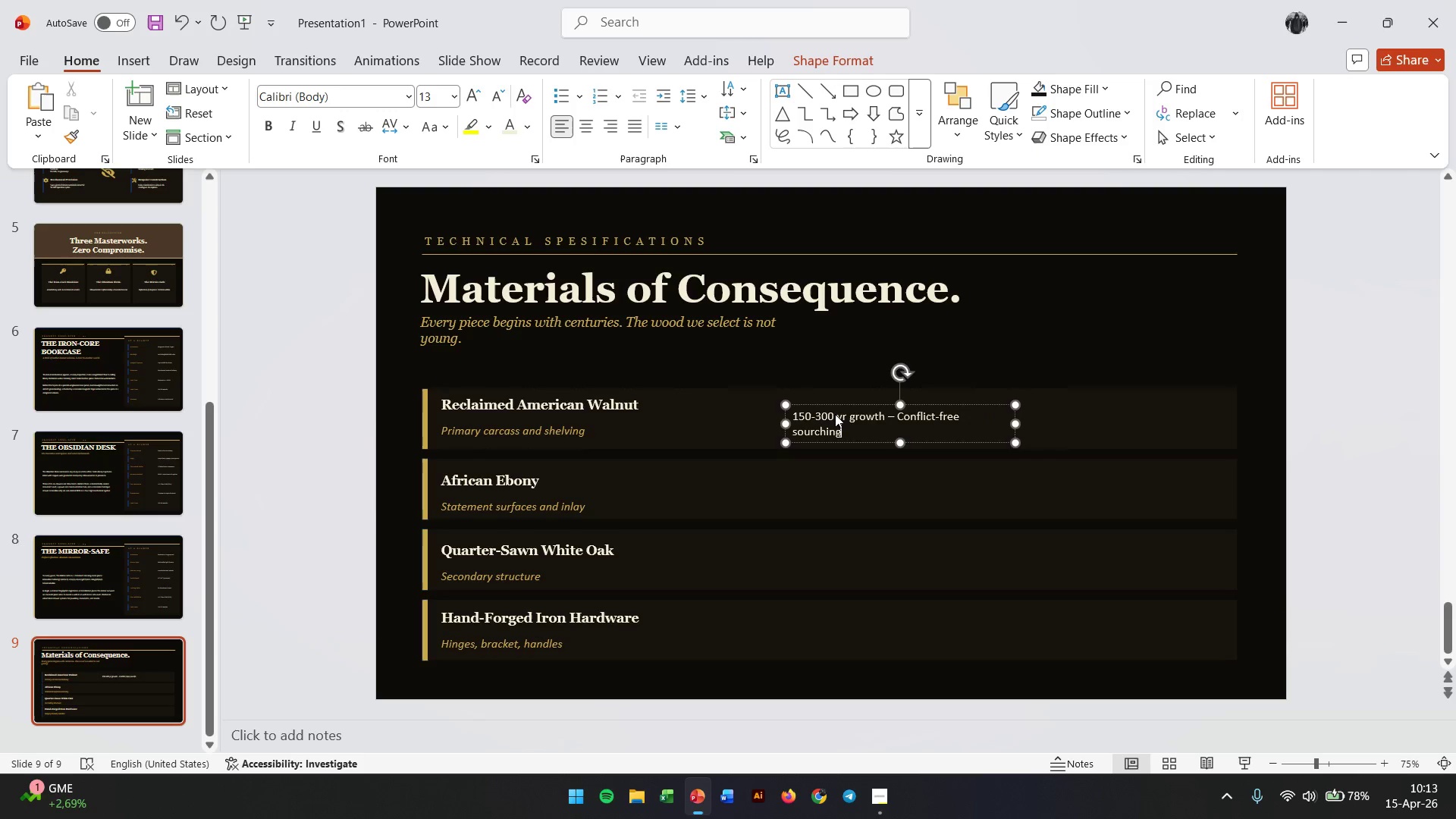 
type( - Hand-planed finish)
 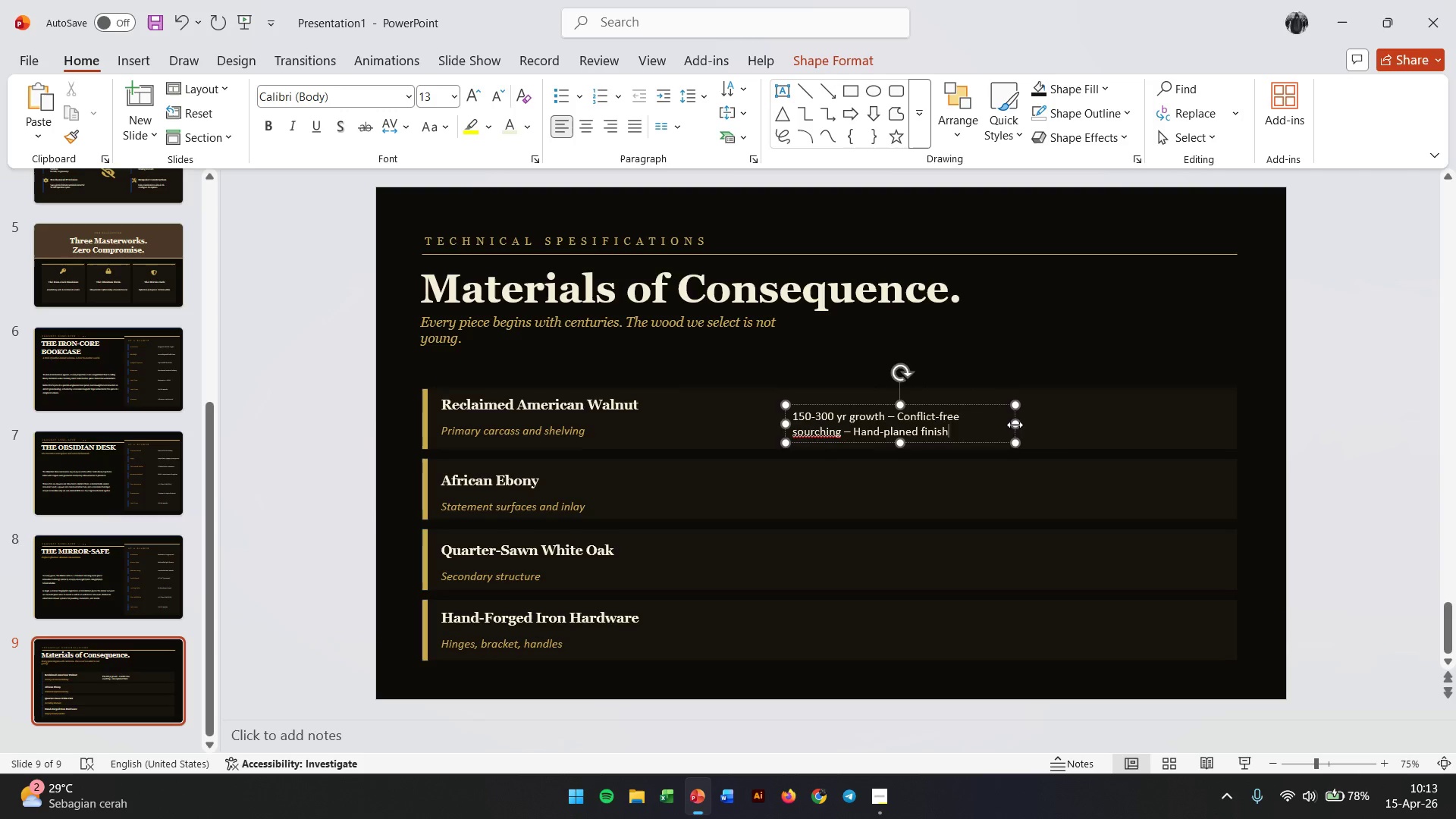 
left_click_drag(start_coordinate=[1017, 427], to_coordinate=[1167, 433])
 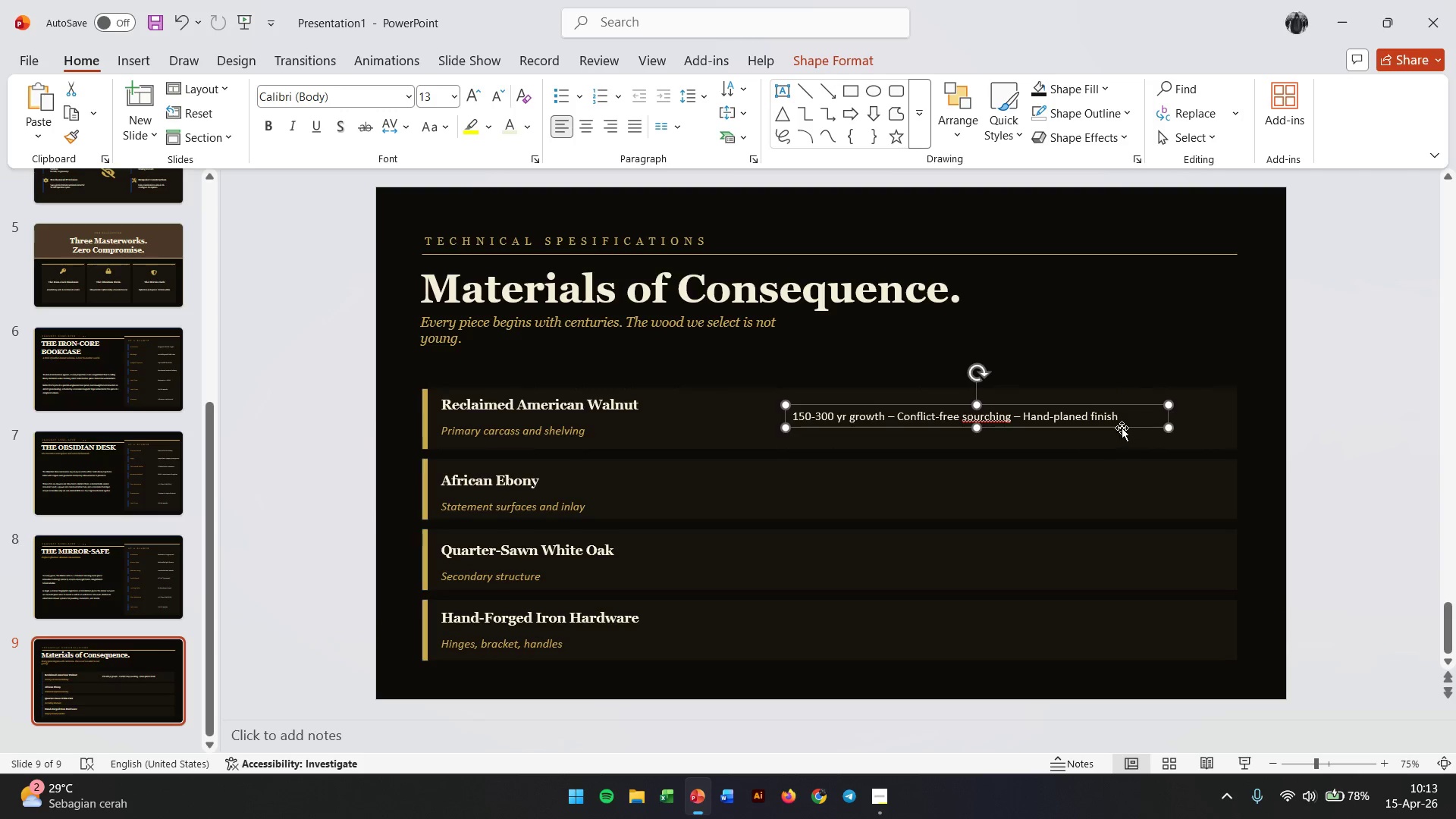 
left_click_drag(start_coordinate=[1122, 428], to_coordinate=[1125, 505])
 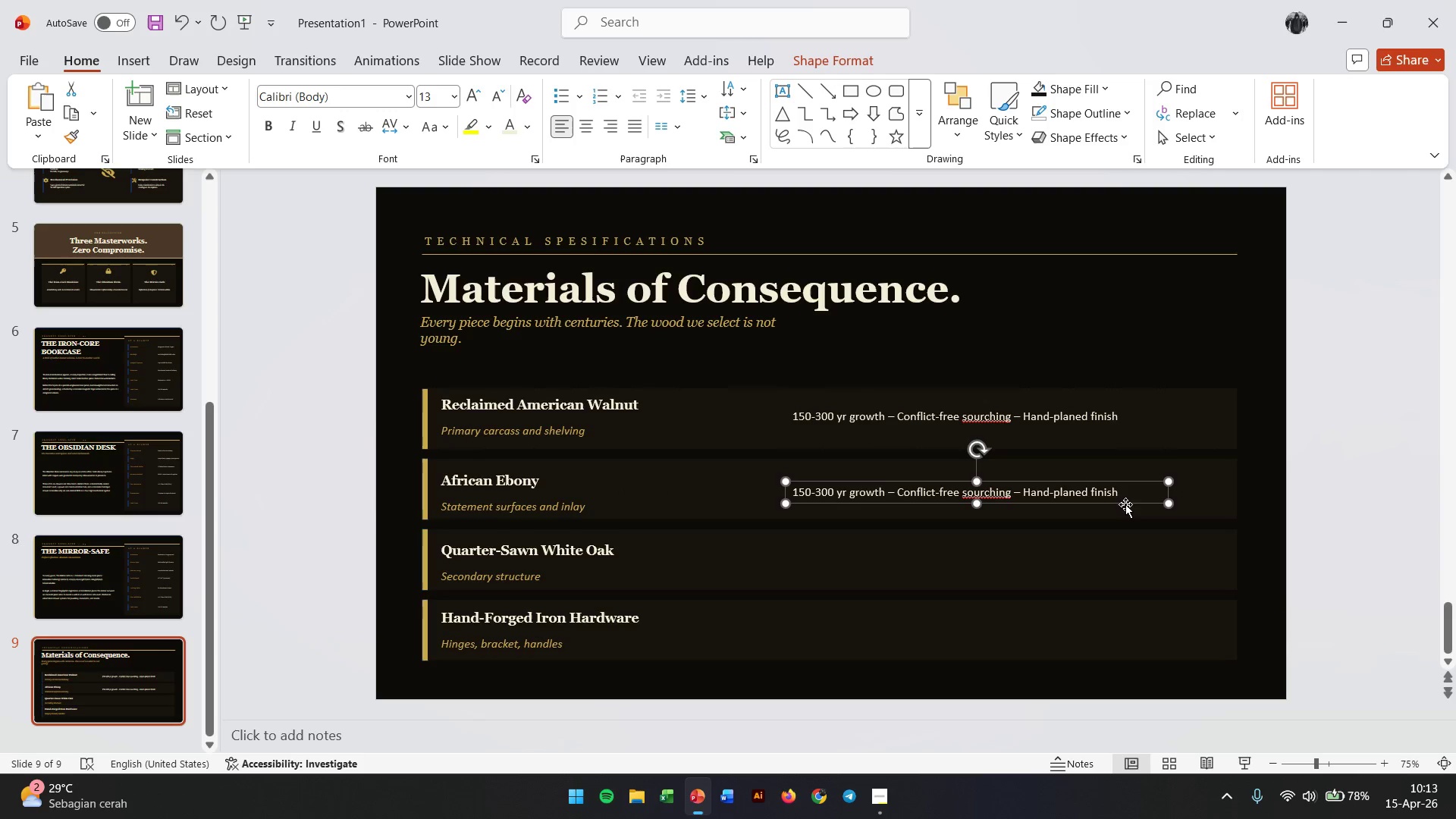 
hold_key(key=ControlLeft, duration=2.56)
 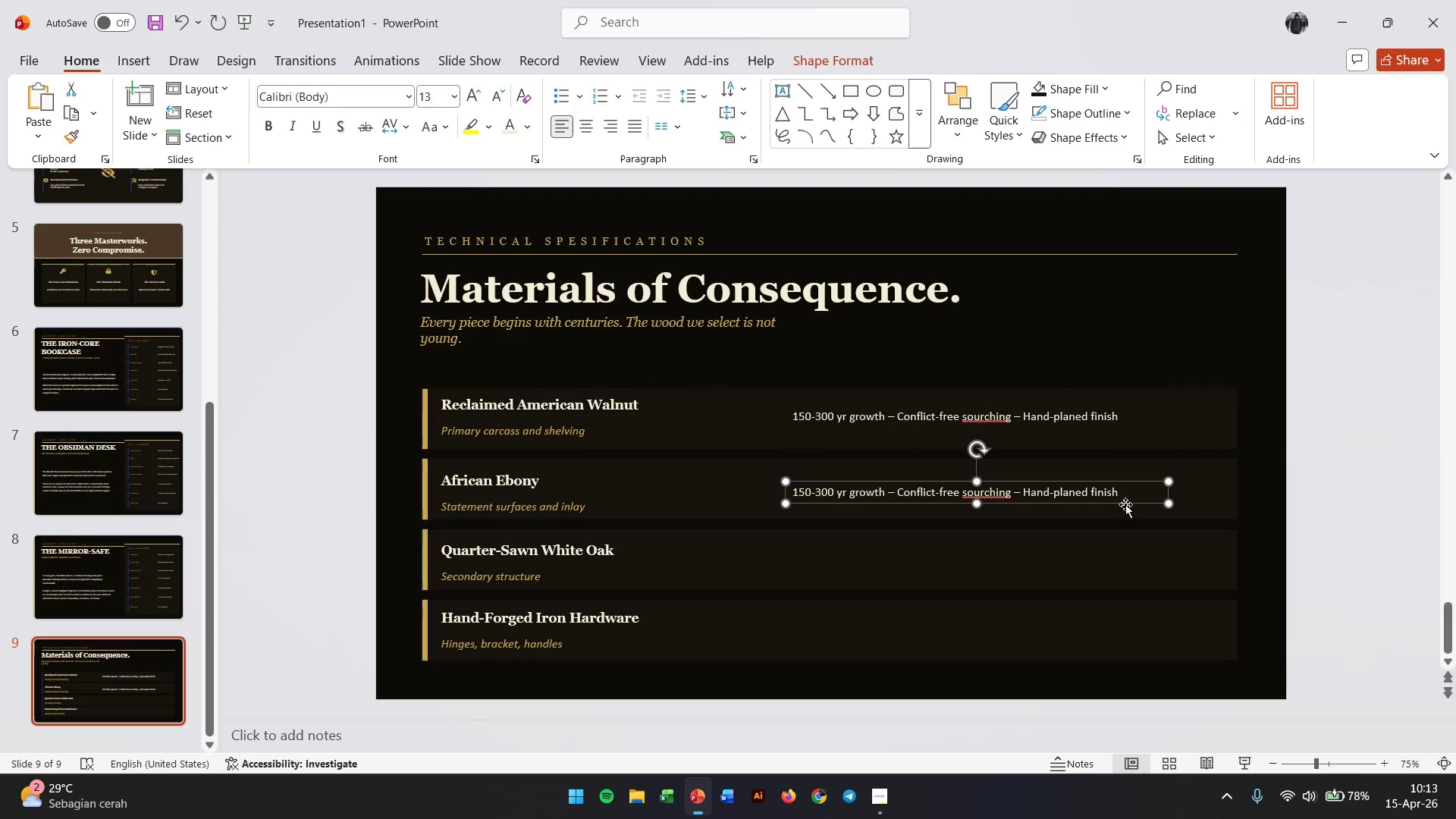 
hold_key(key=ShiftLeft, duration=2.17)
 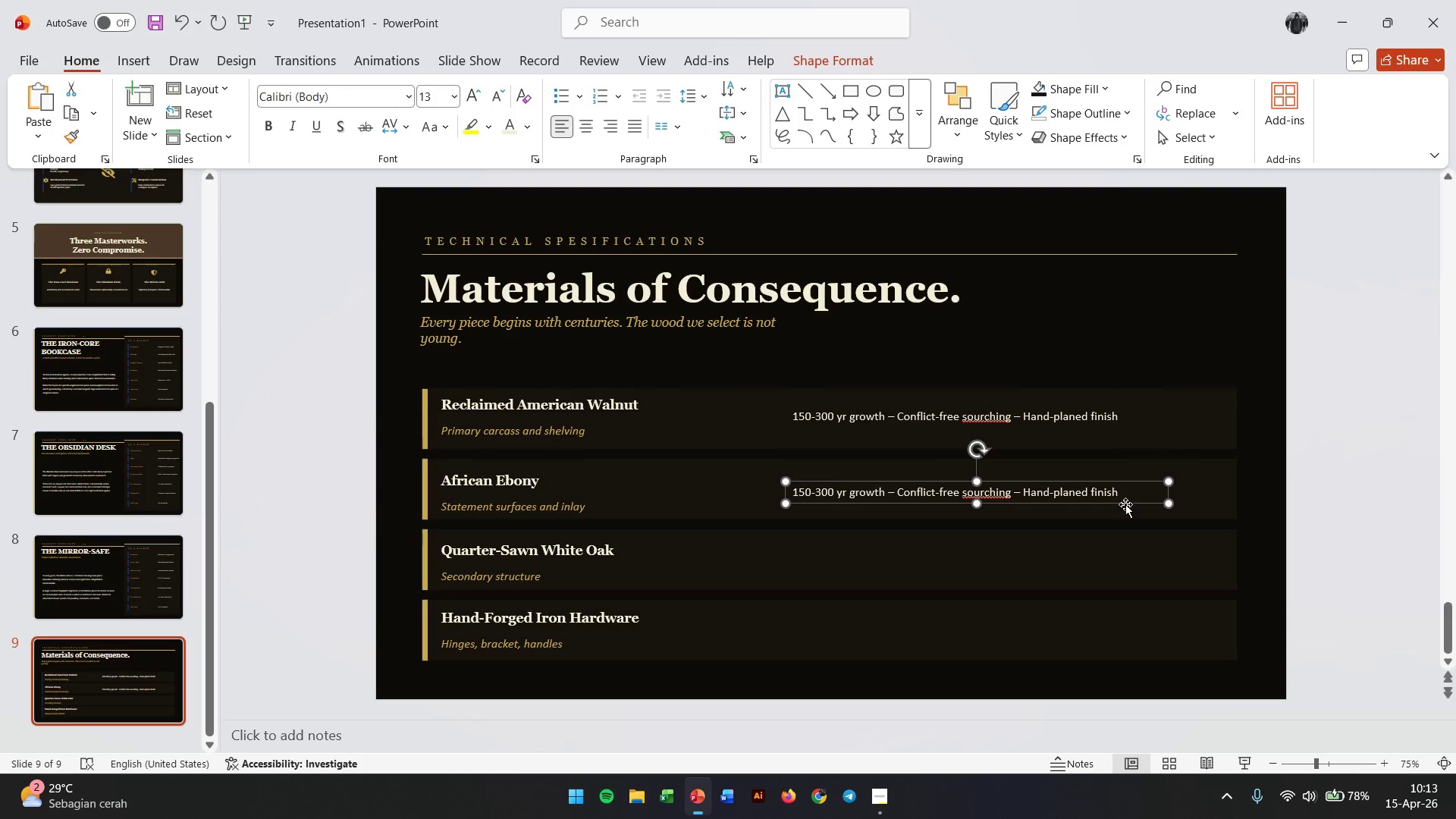 
left_click_drag(start_coordinate=[1125, 504], to_coordinate=[1122, 573])
 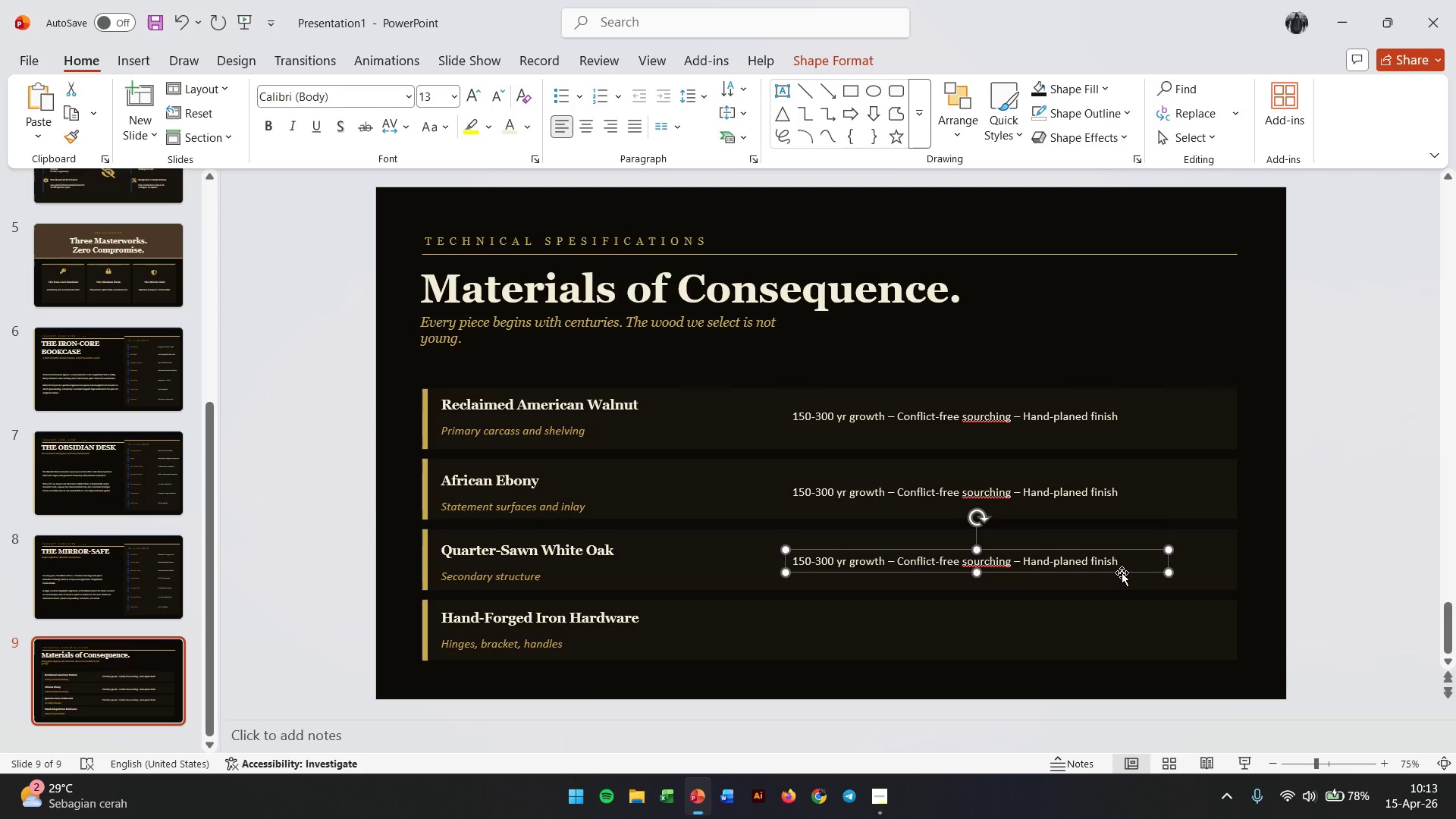 
hold_key(key=ControlLeft, duration=2.56)
 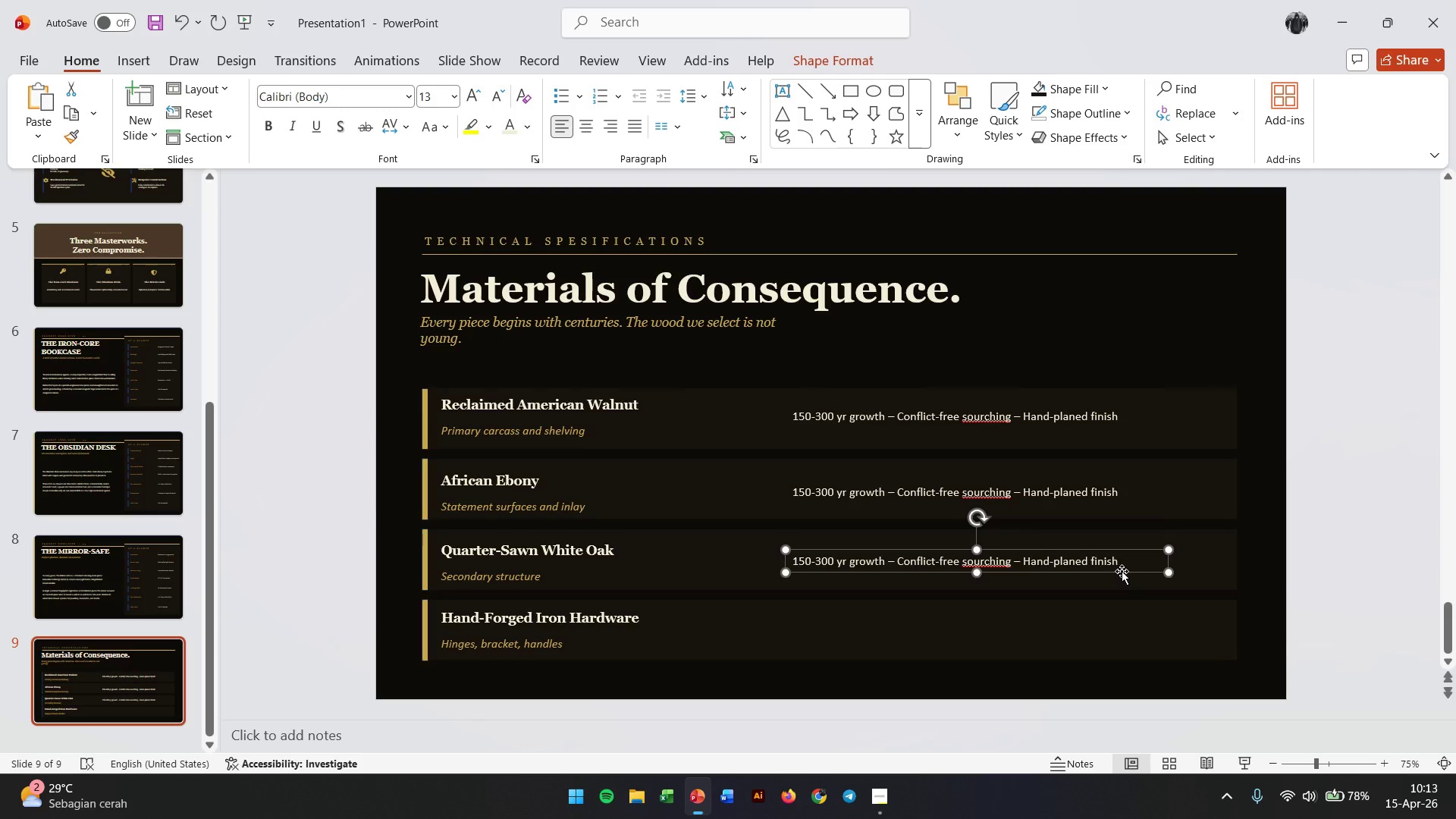 
hold_key(key=ShiftLeft, duration=2.08)
 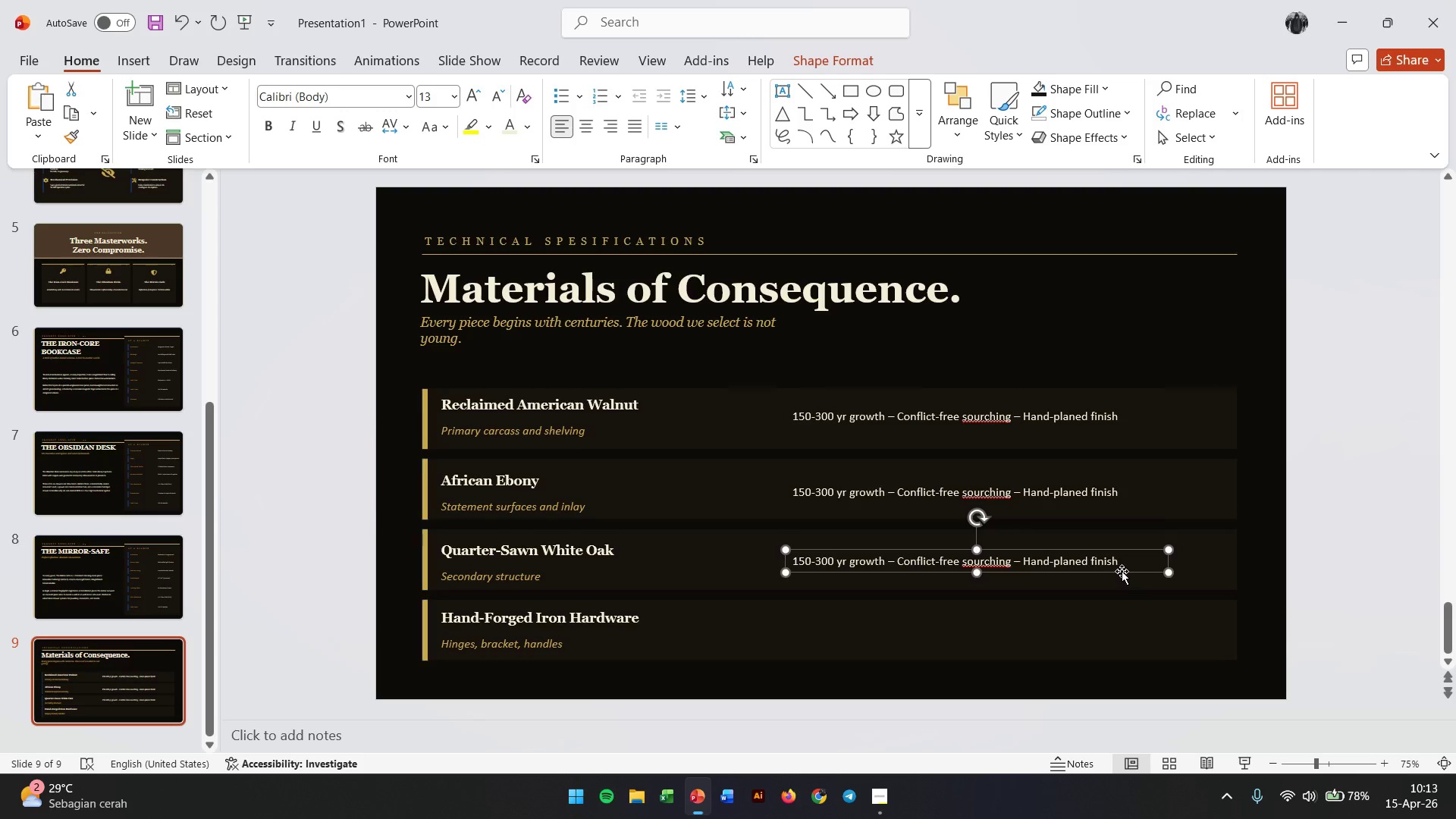 
left_click_drag(start_coordinate=[1122, 571], to_coordinate=[1125, 642])
 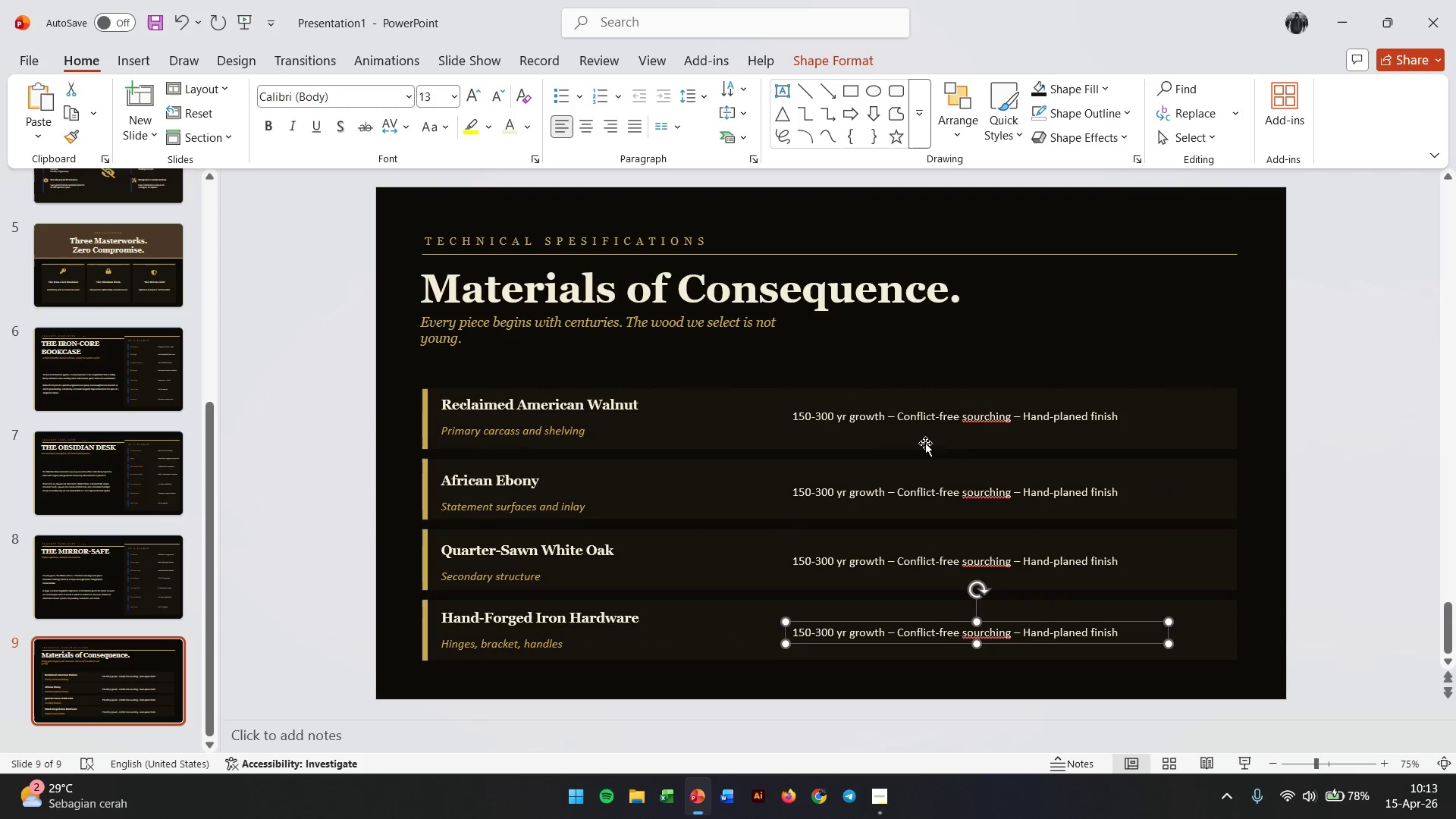 
hold_key(key=ControlLeft, duration=2.58)
 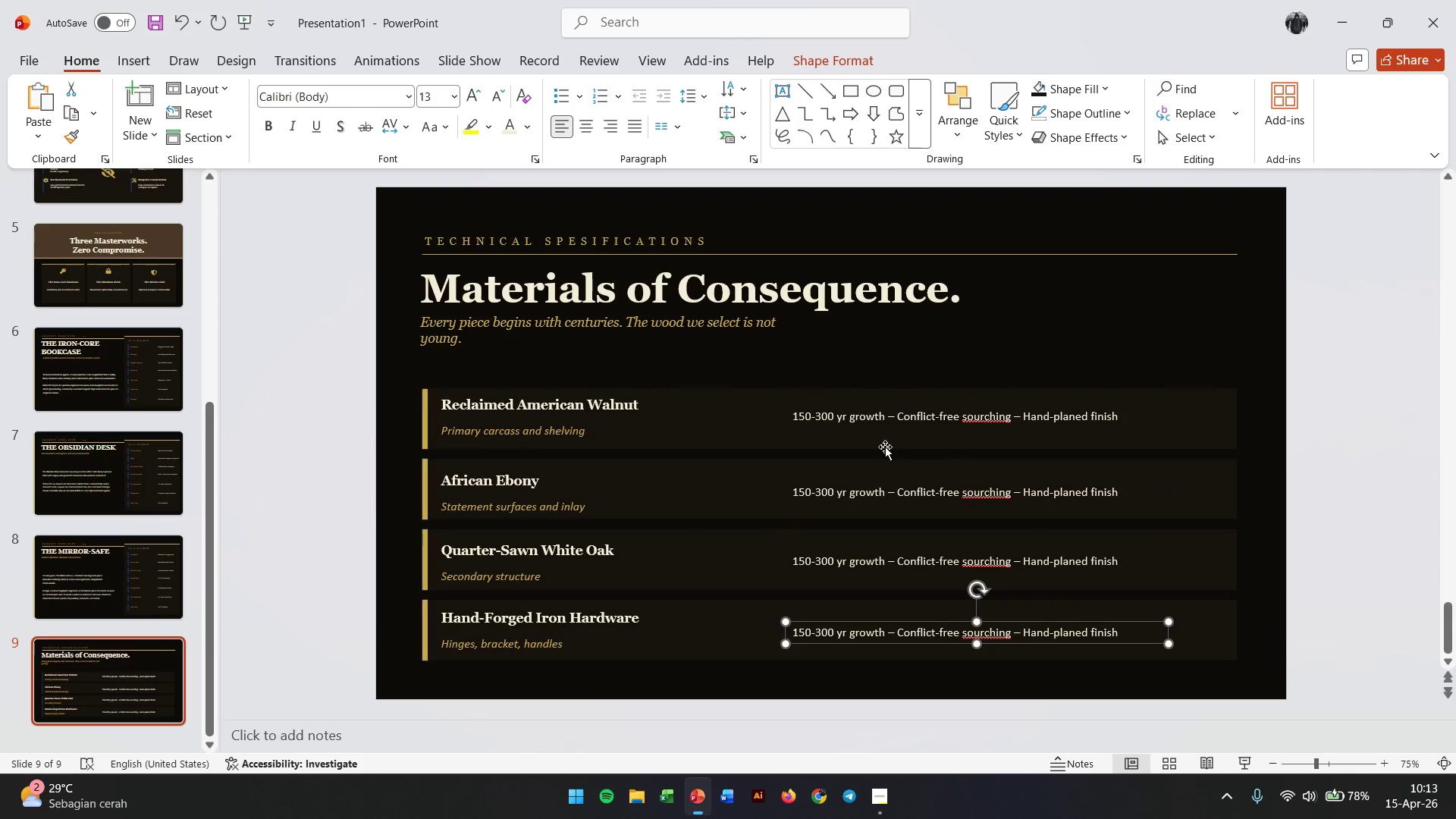 
hold_key(key=ShiftLeft, duration=2.17)
 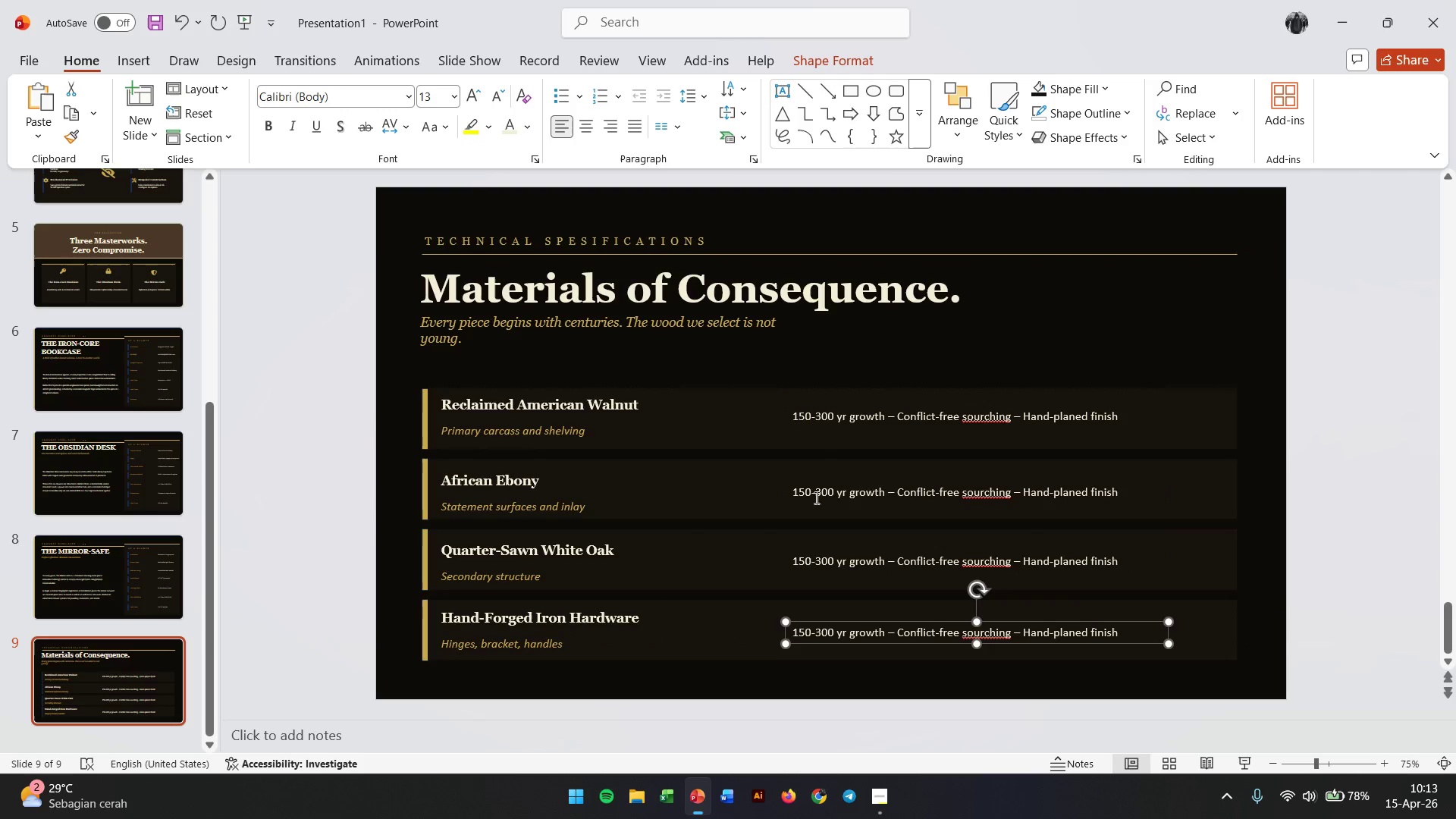 
double_click([815, 497])
 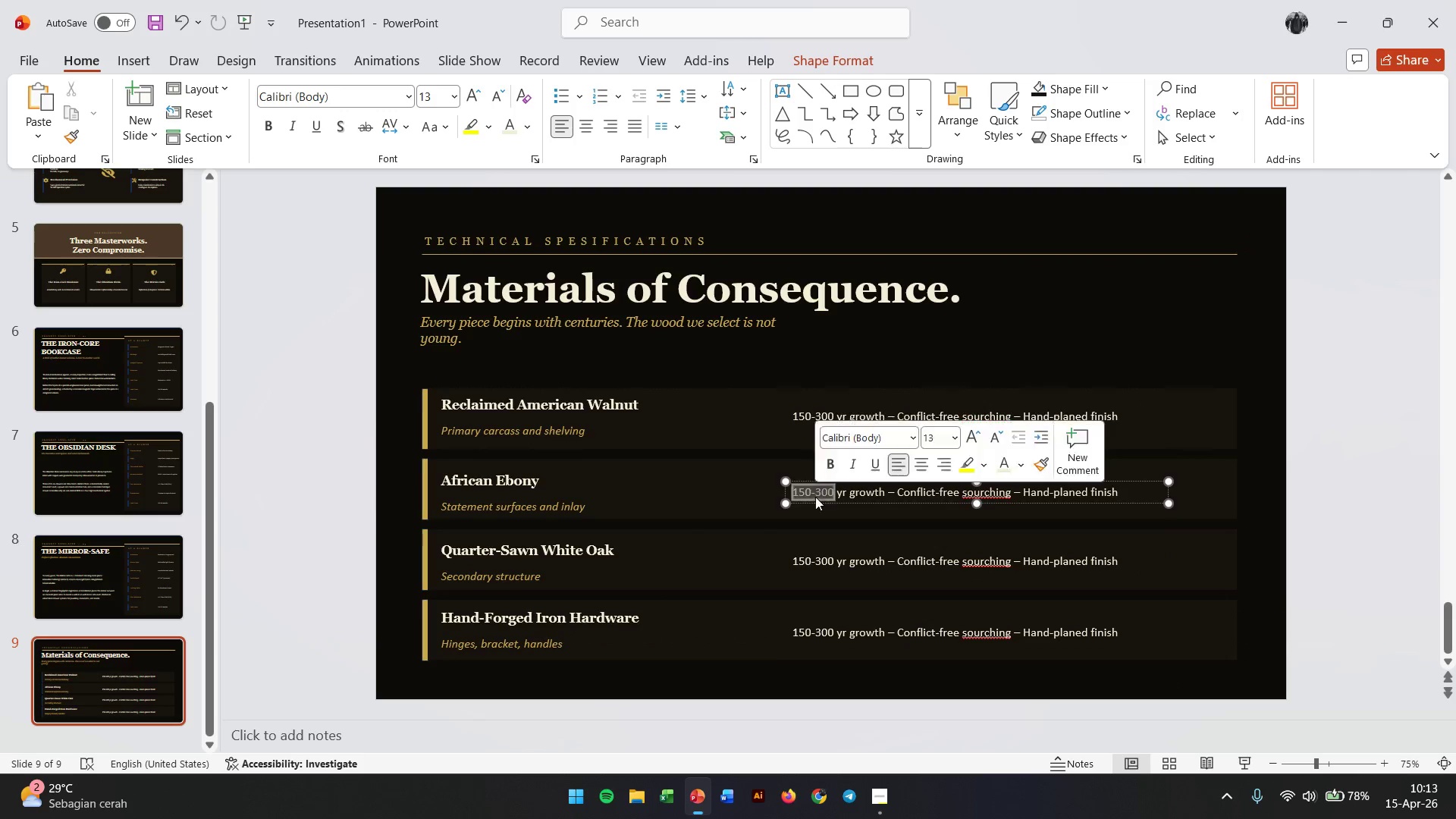 
triple_click([815, 497])
 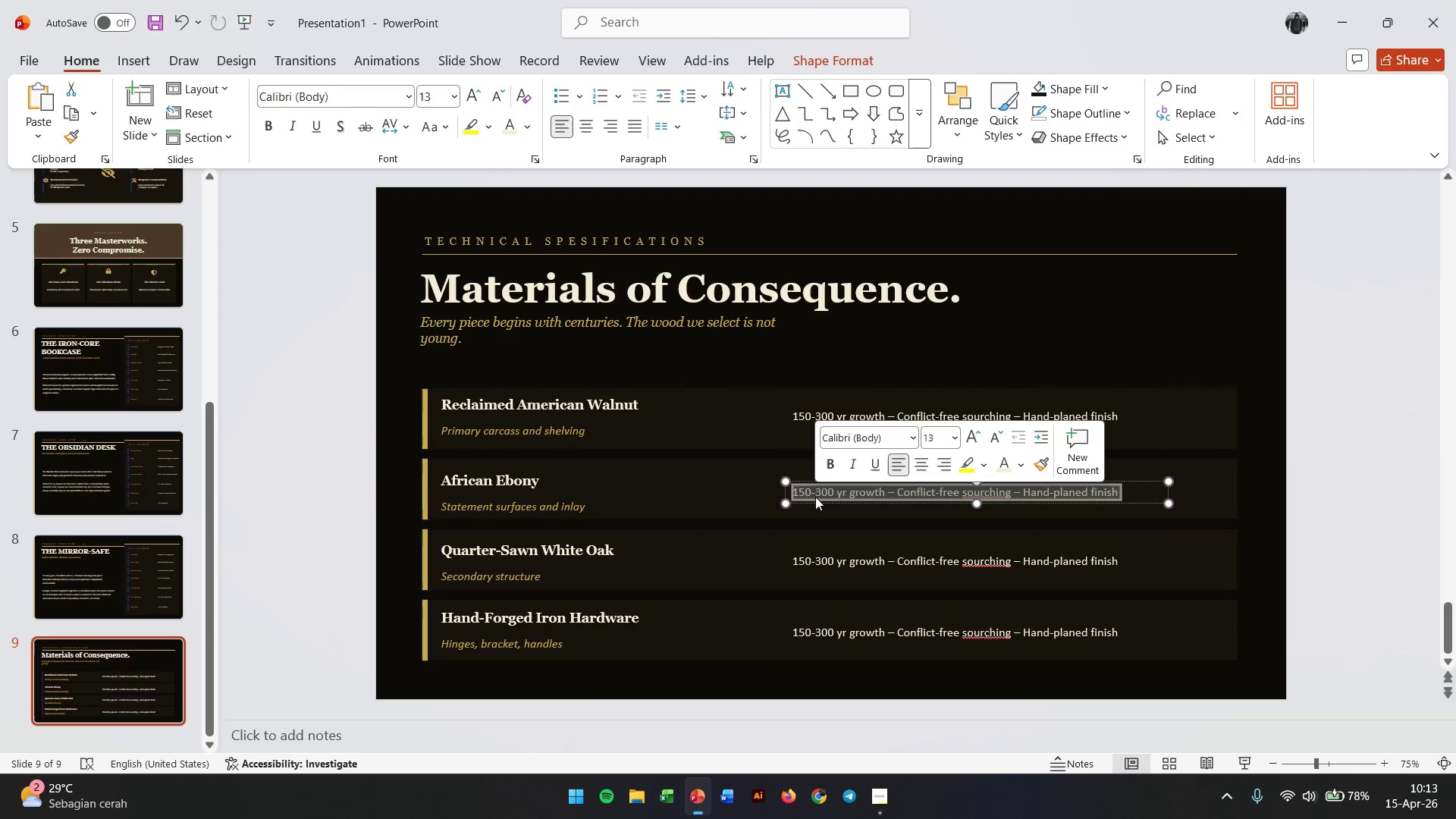 
type(Eng)
key(Backspace)
type(dag)
key(Backspace)
type(ngered-grade certification - Density:70+l)
 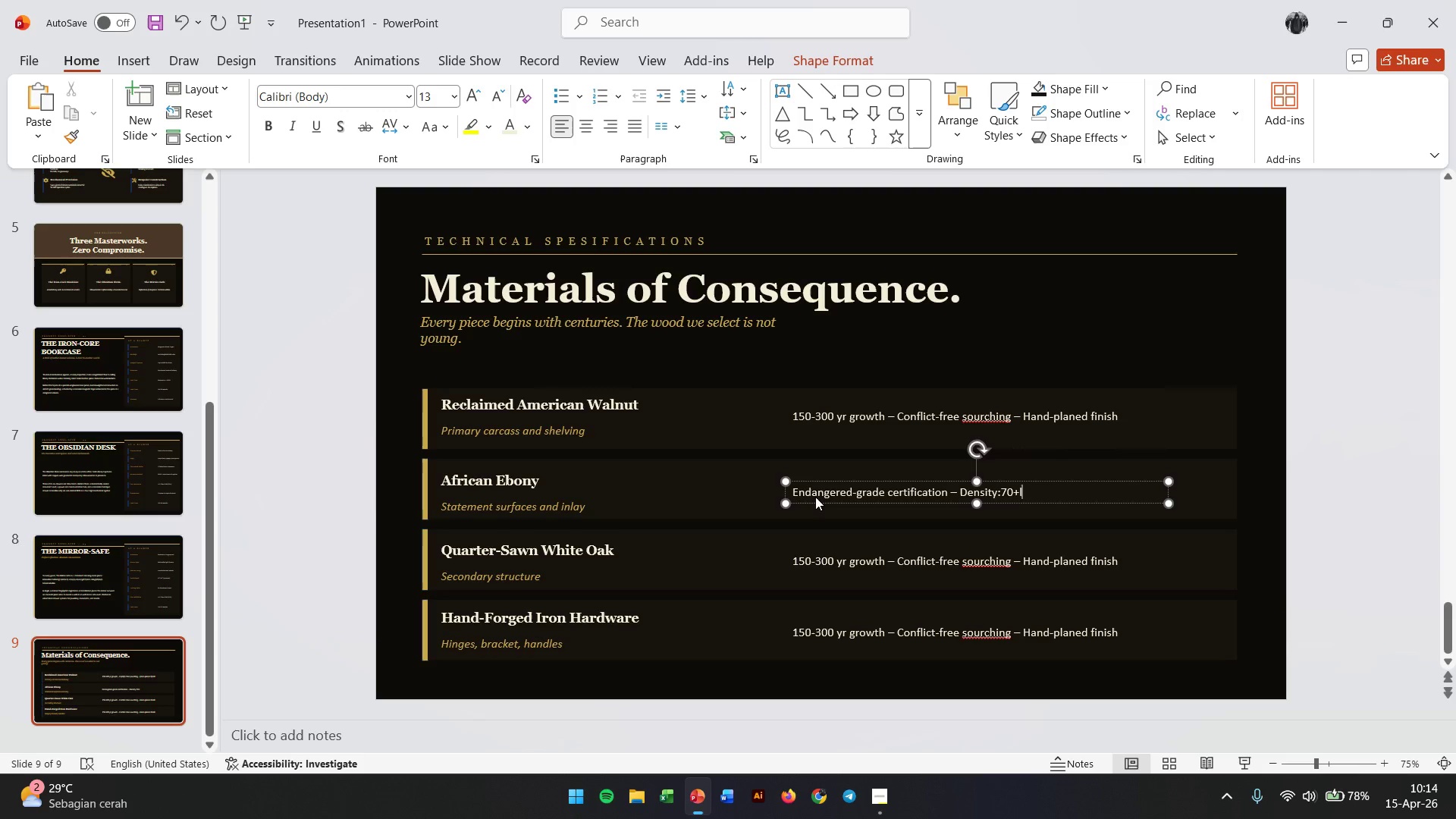 
key(Backspace)
type( lbs/ft)
 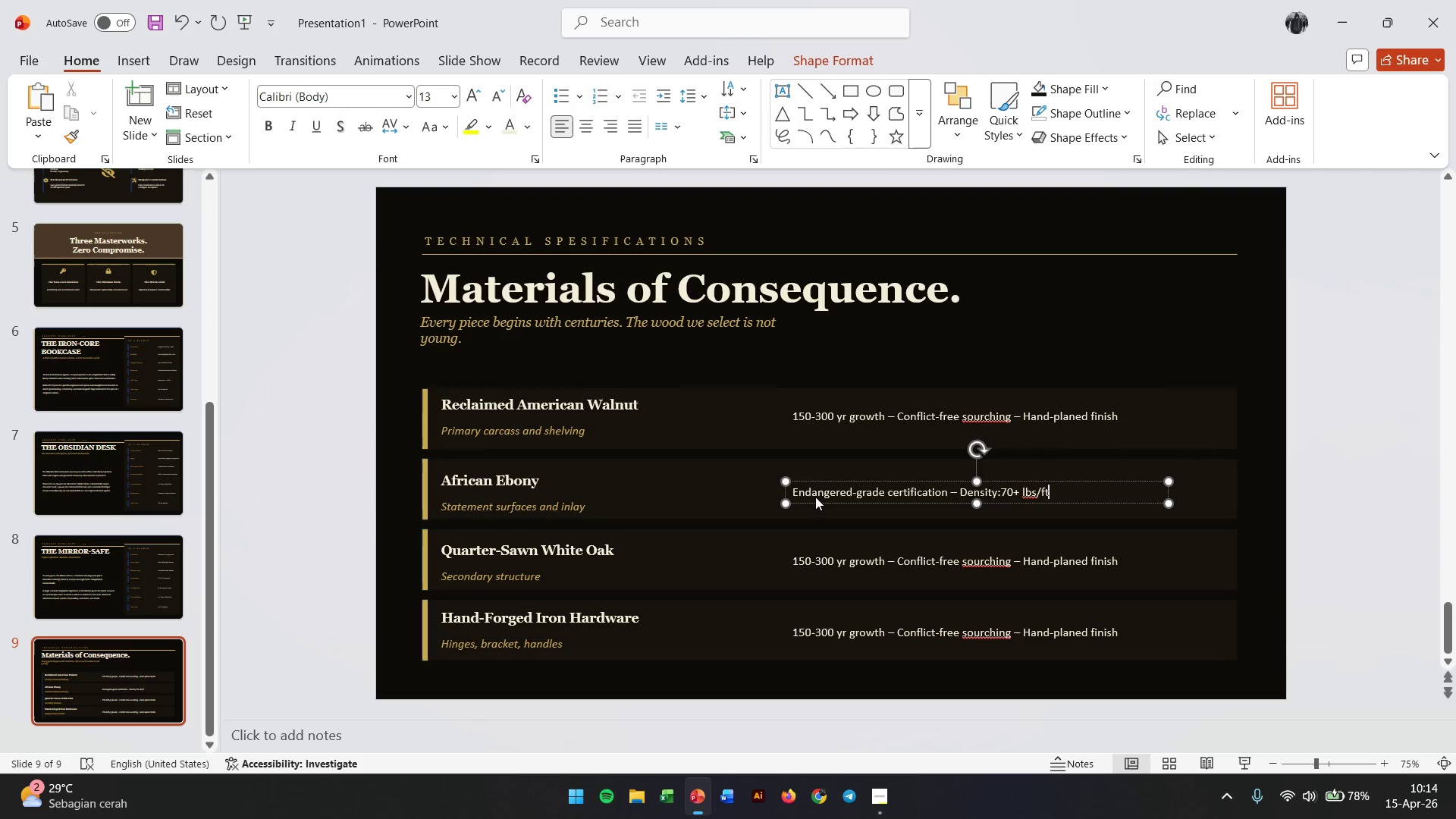 
wait(6.06)
 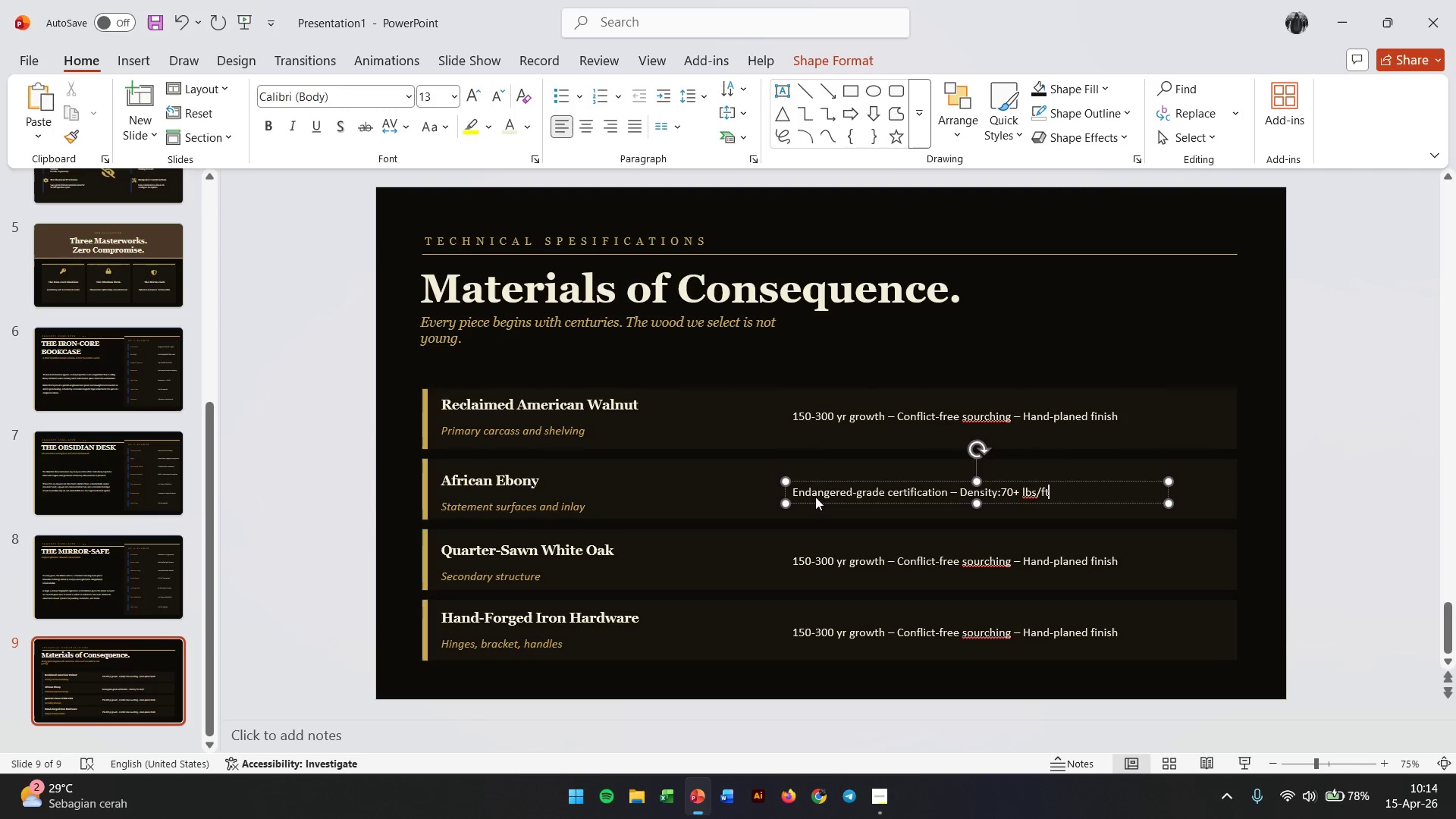 
left_click([136, 58])
 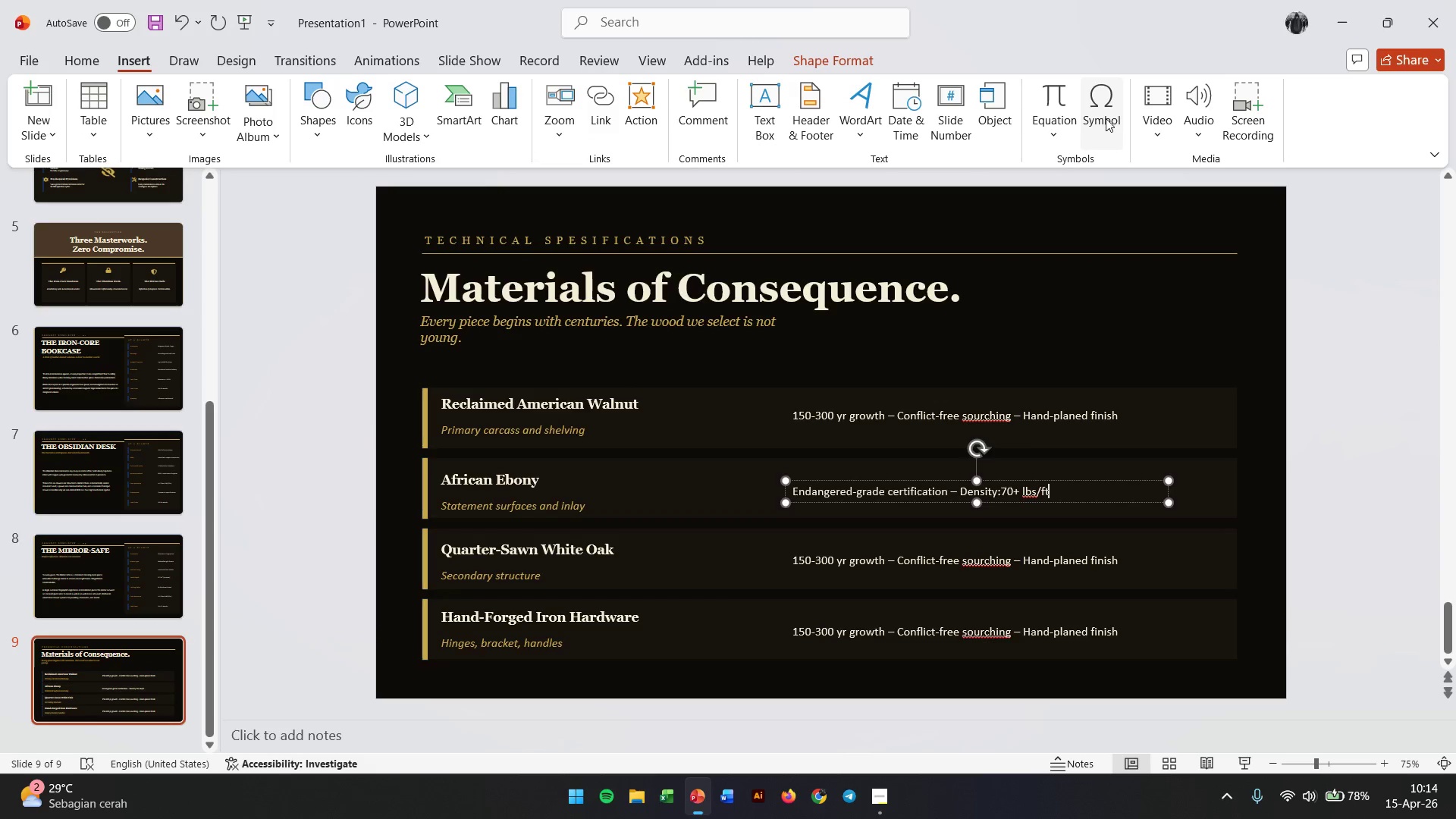 
left_click([1065, 139])
 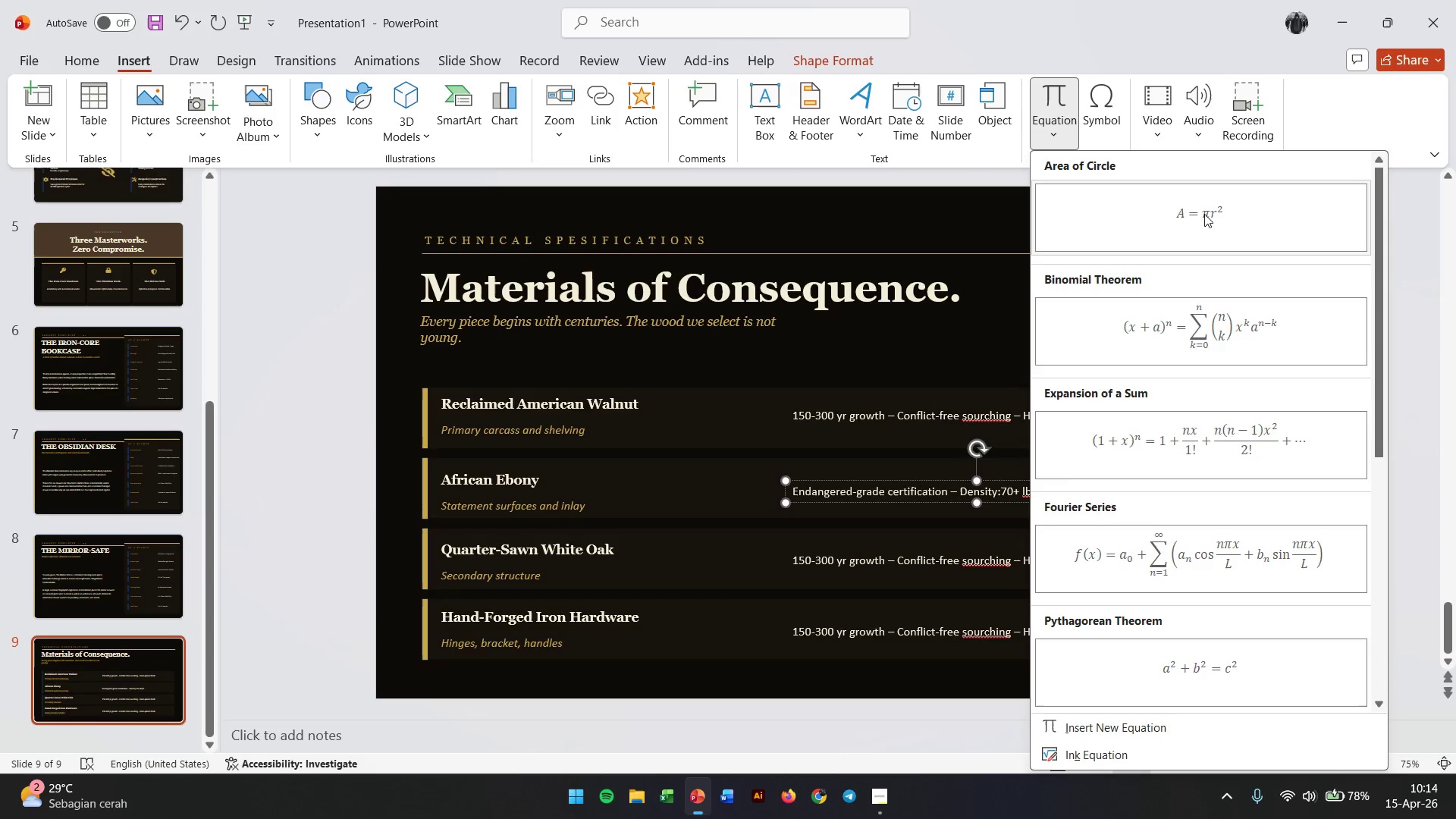 
scroll: coordinate [1340, 572], scroll_direction: down, amount: 2.0
 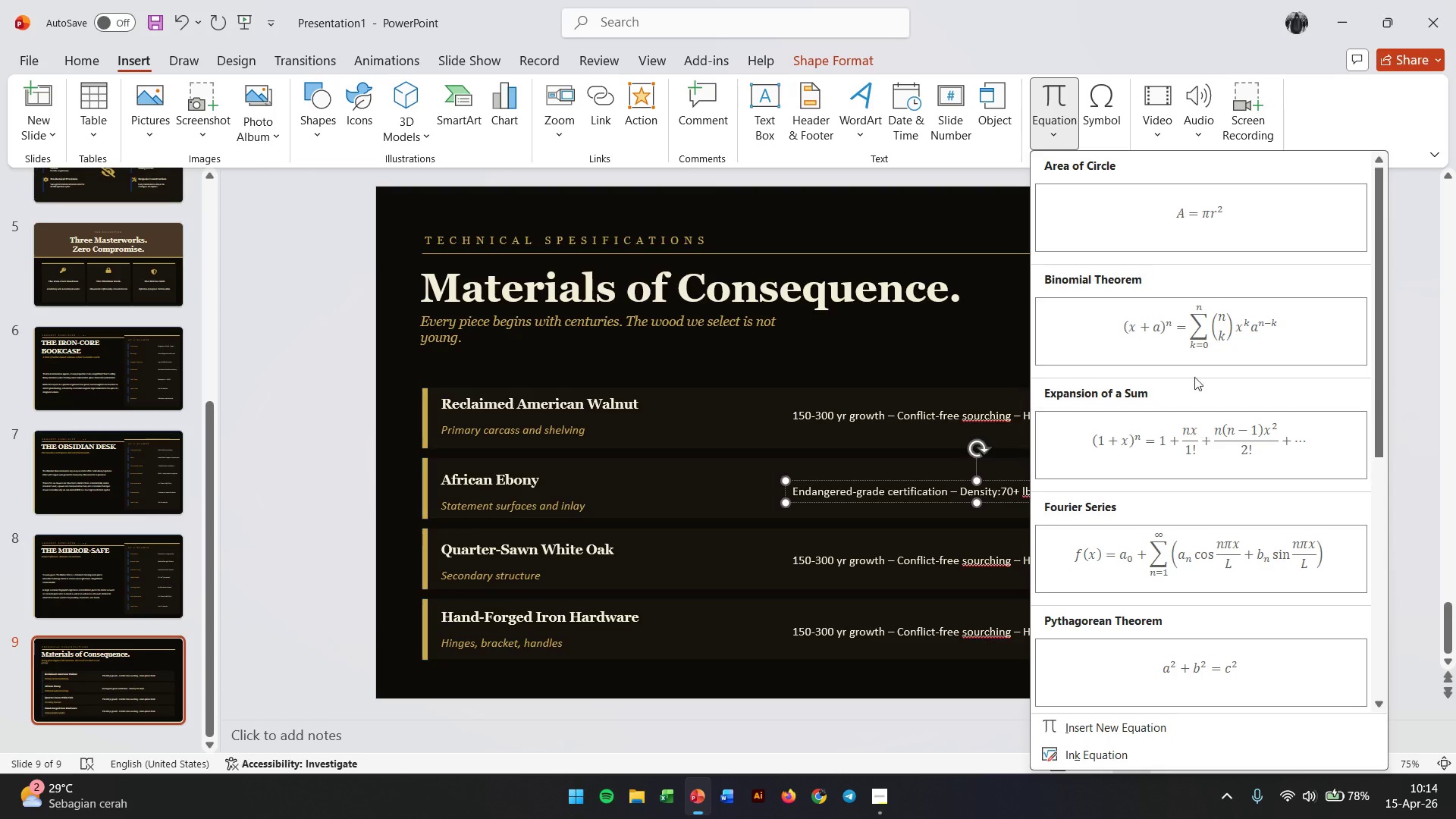 
left_click([1119, 100])
 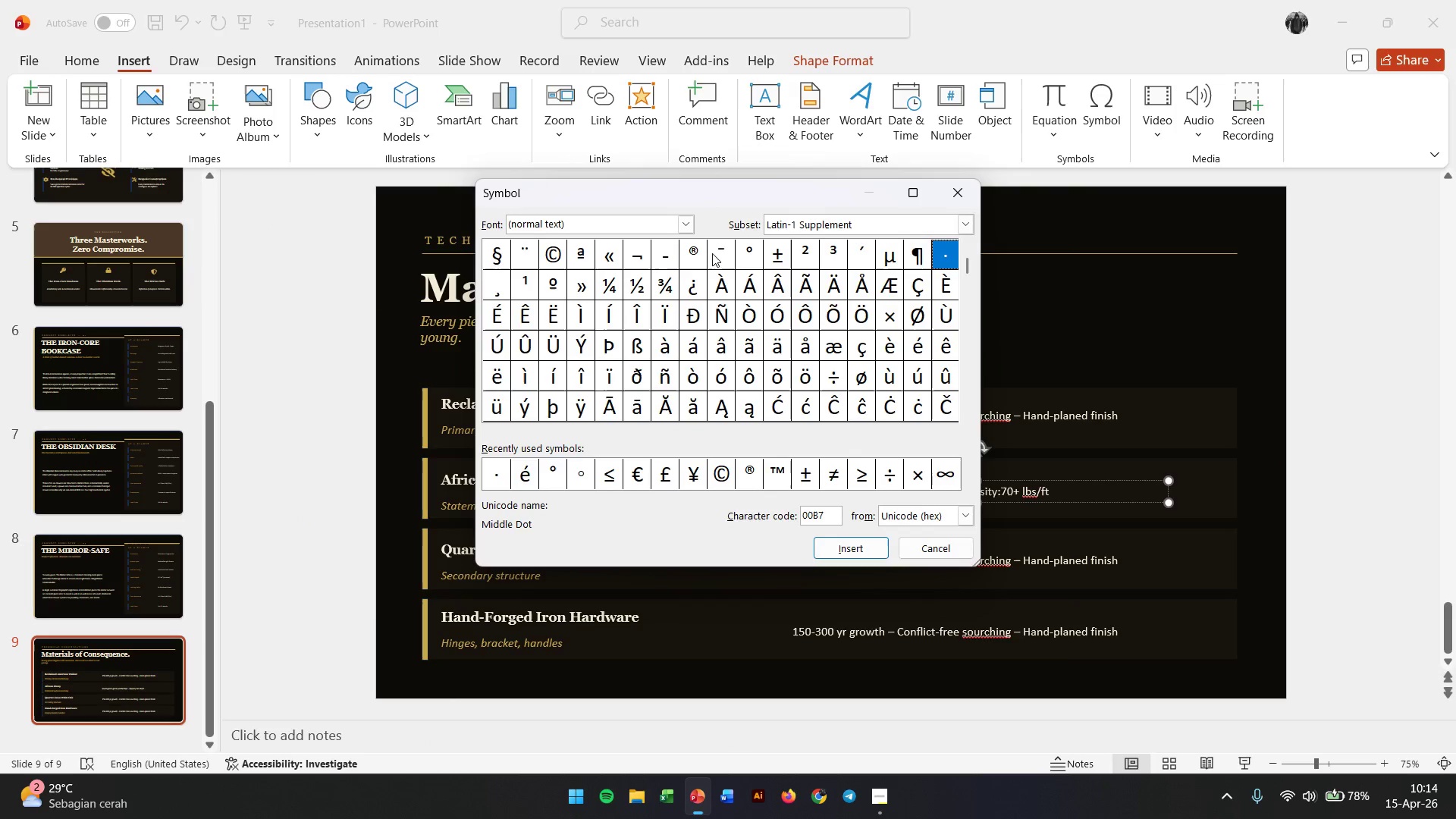 
scroll: coordinate [716, 274], scroll_direction: down, amount: 2.0
 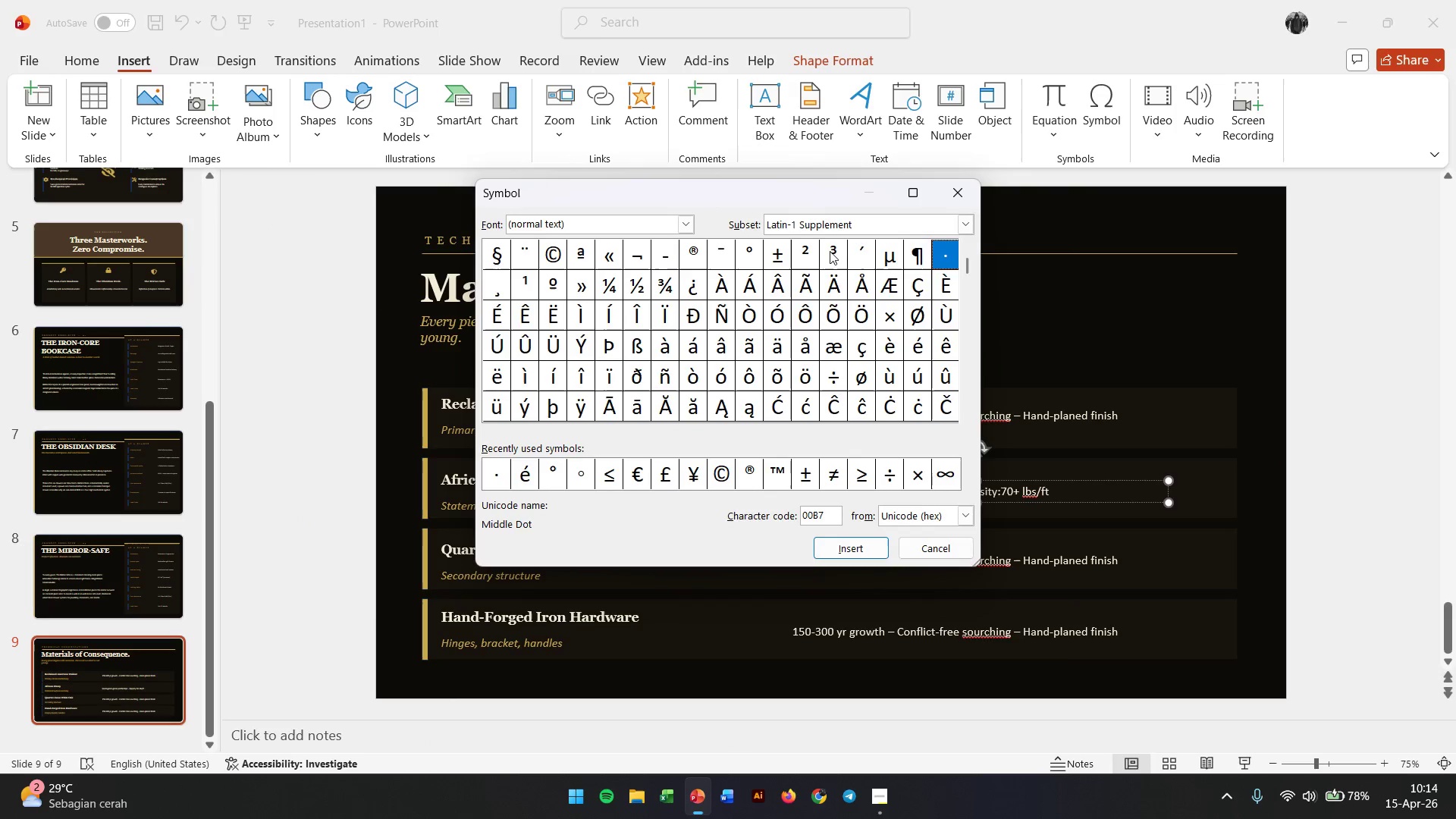 
double_click([830, 251])
 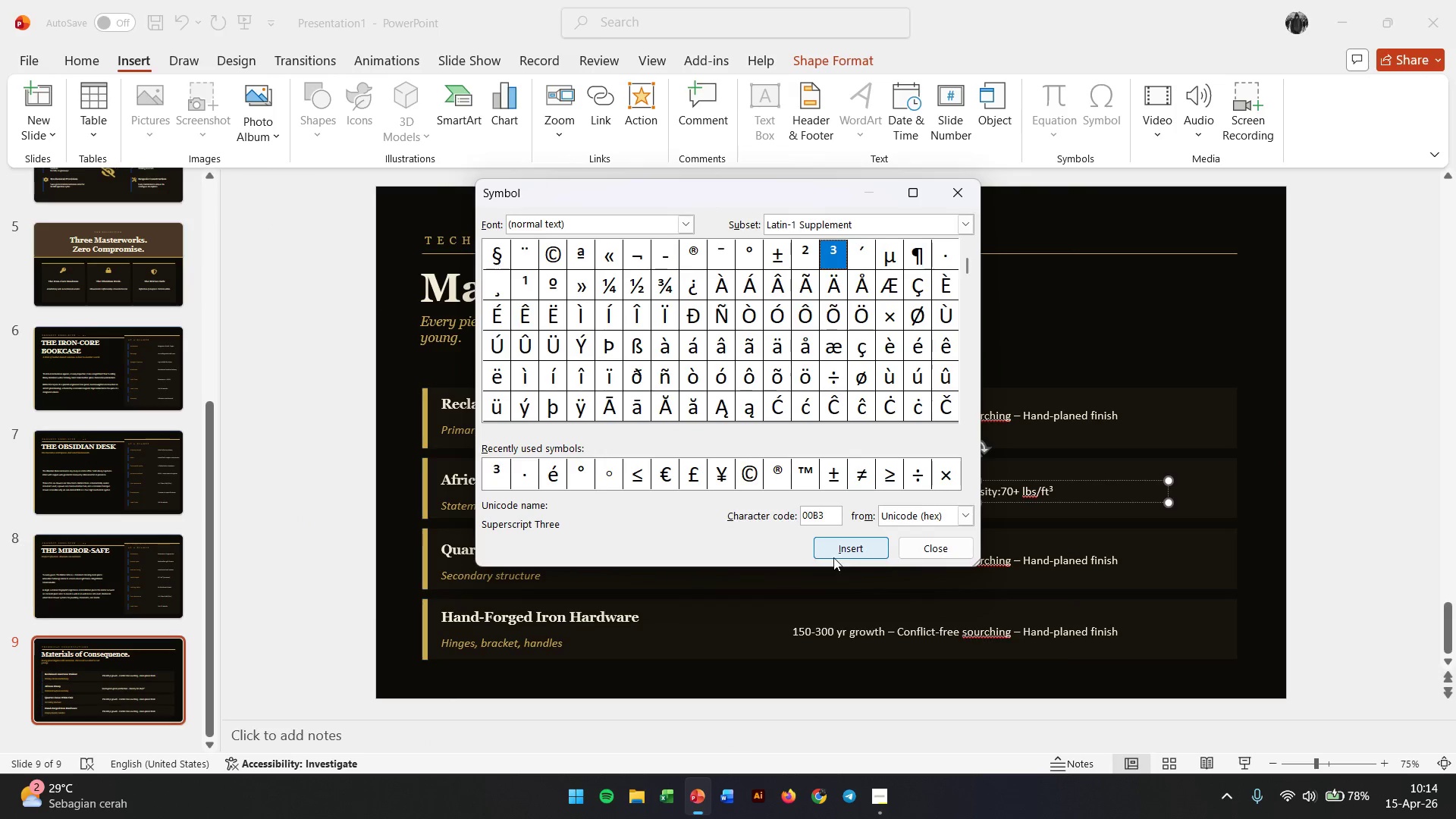 
left_click([934, 548])
 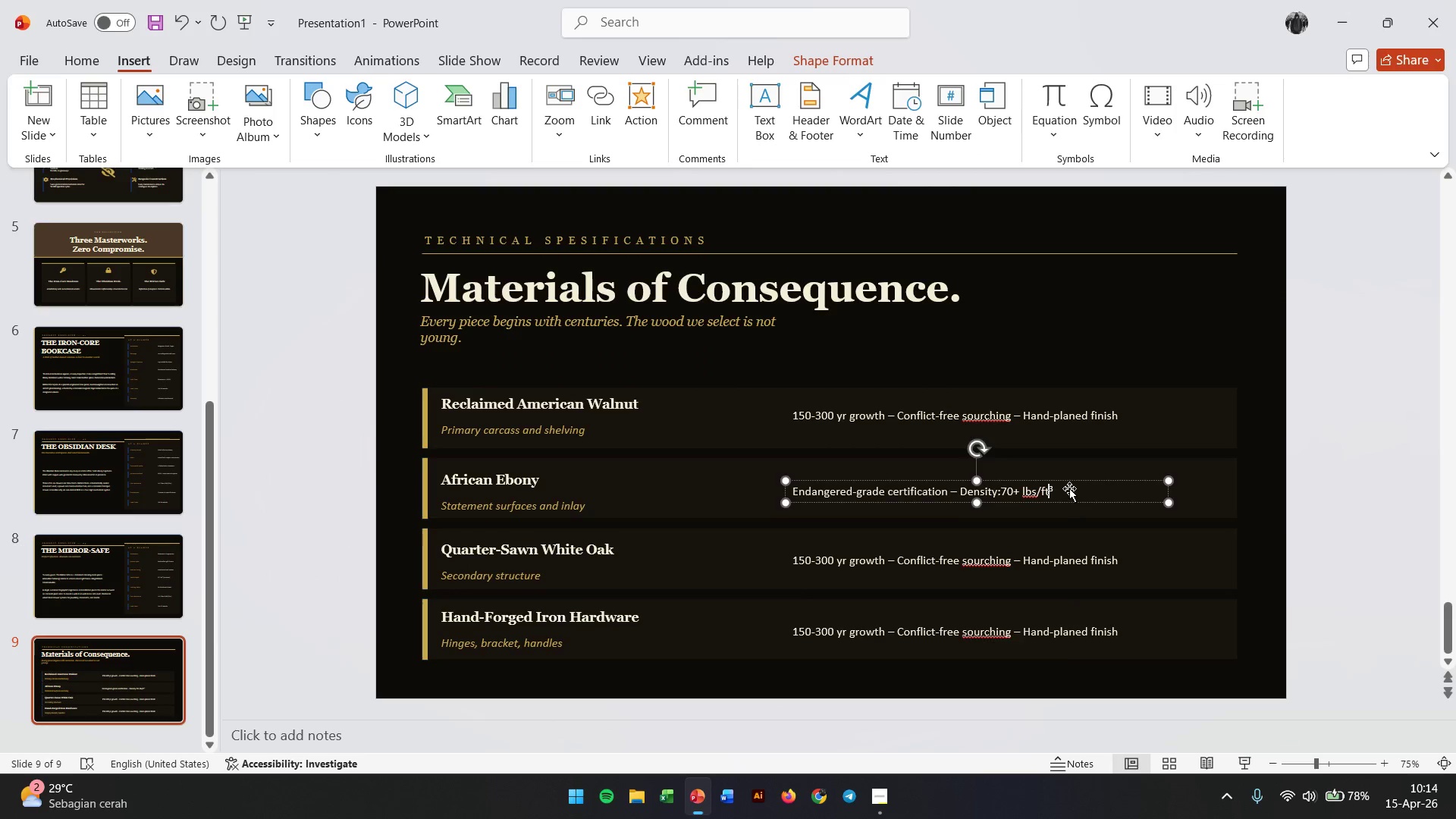 
left_click([1062, 488])
 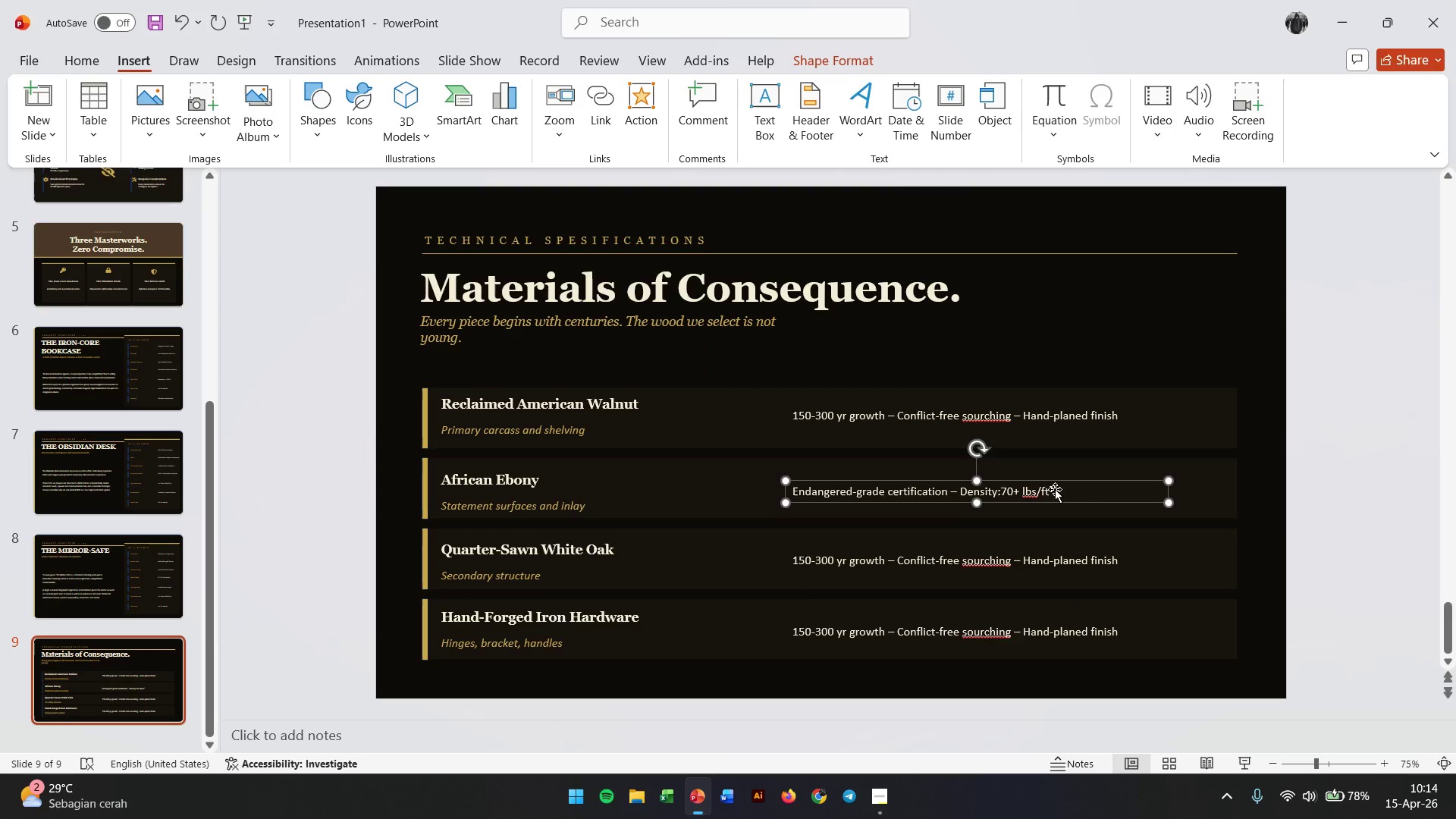 
double_click([1055, 489])
 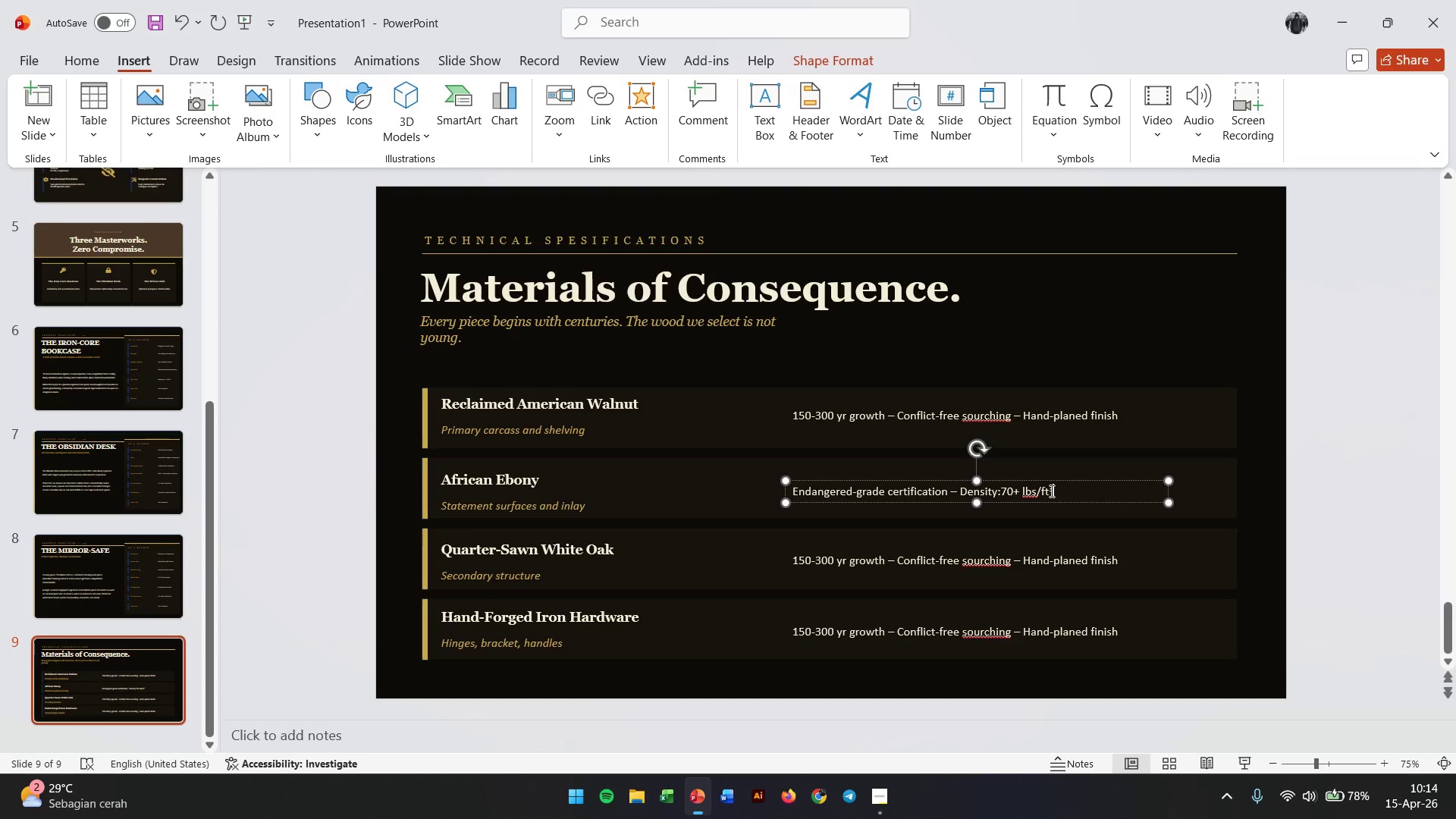 
triple_click([1050, 491])
 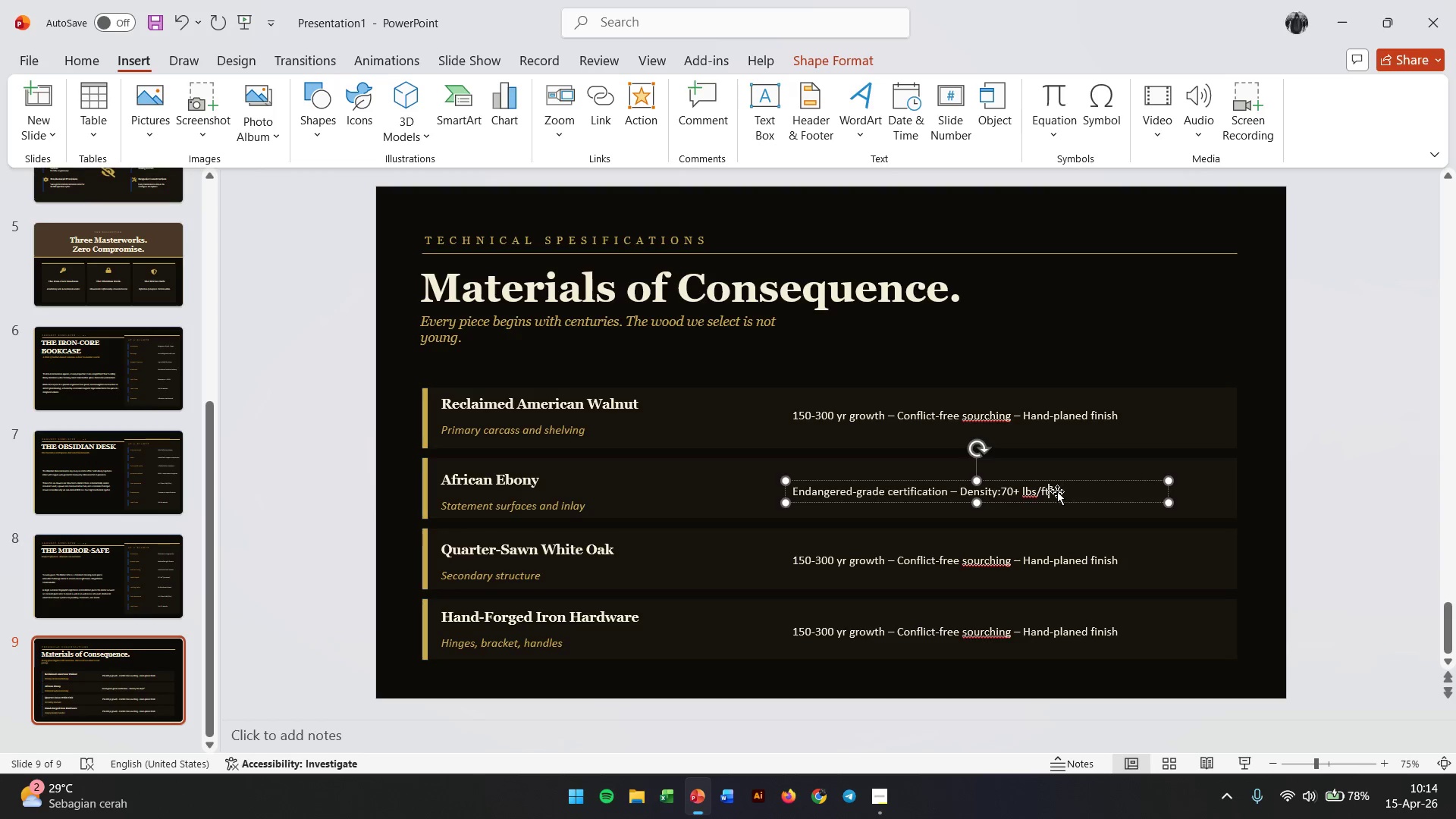 
left_click([1056, 491])
 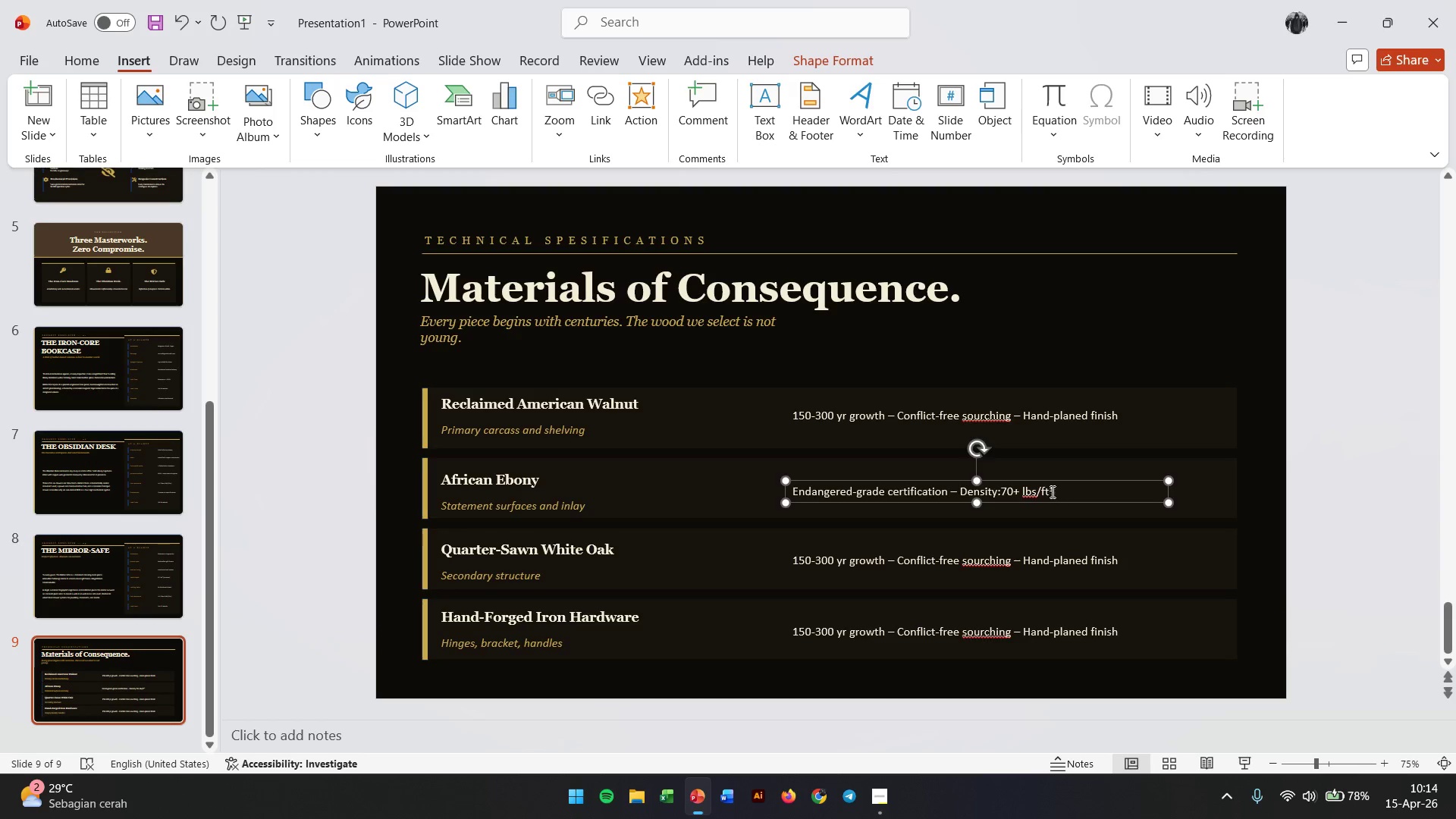 
left_click([1048, 491])
 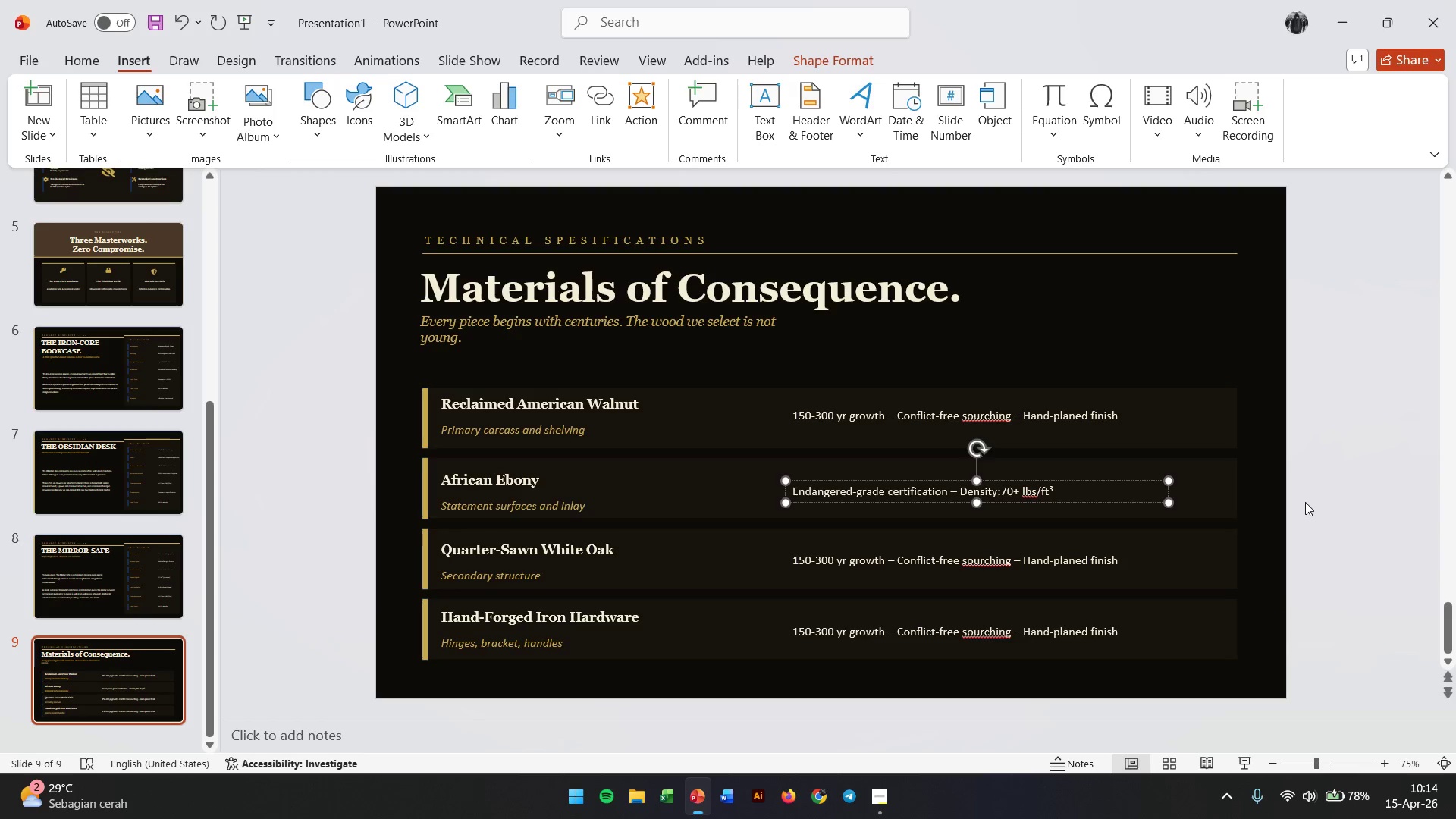 
key(ArrowRight)
 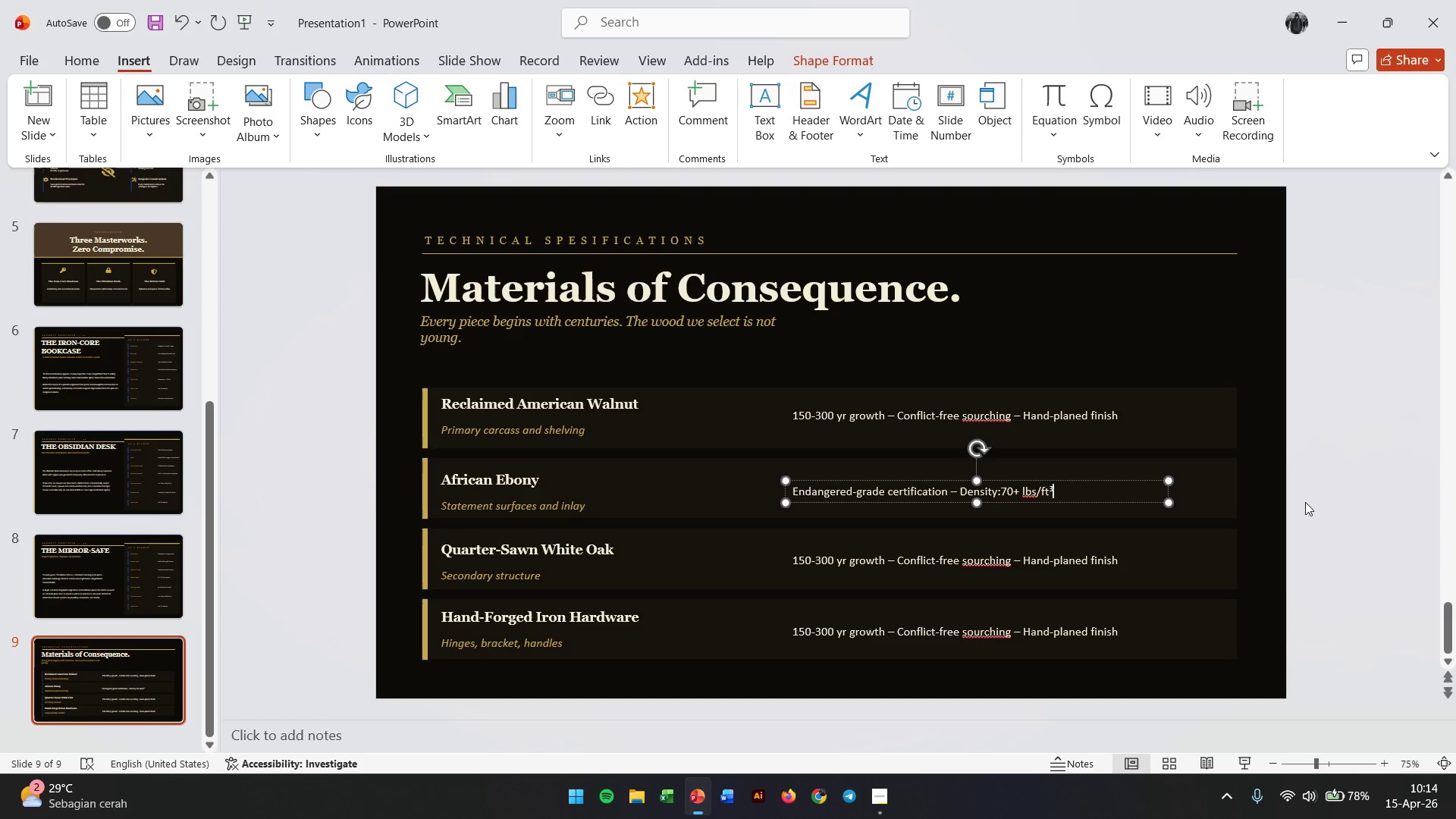 
key(ArrowRight)
 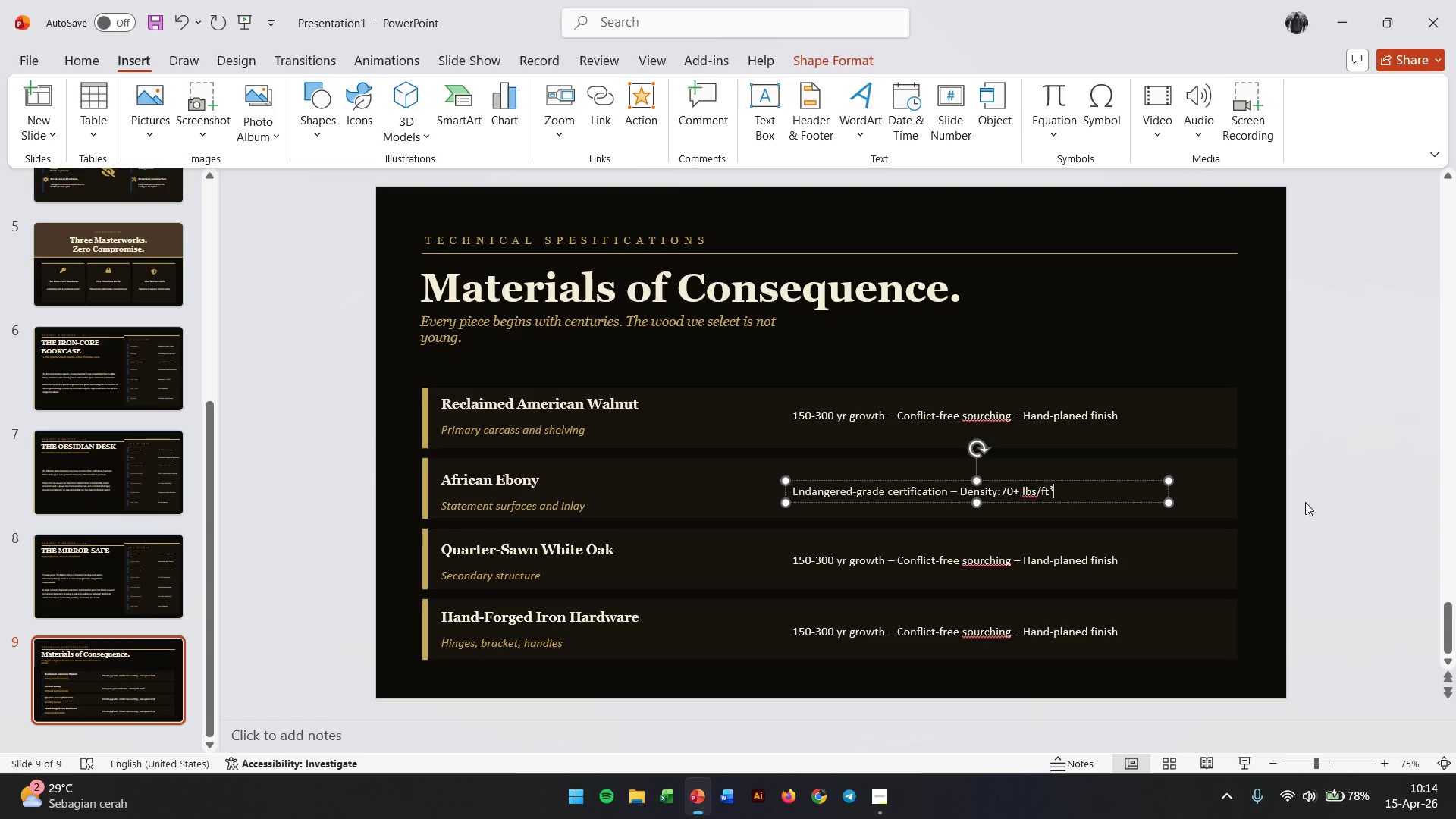 
type( - Natural oil)
 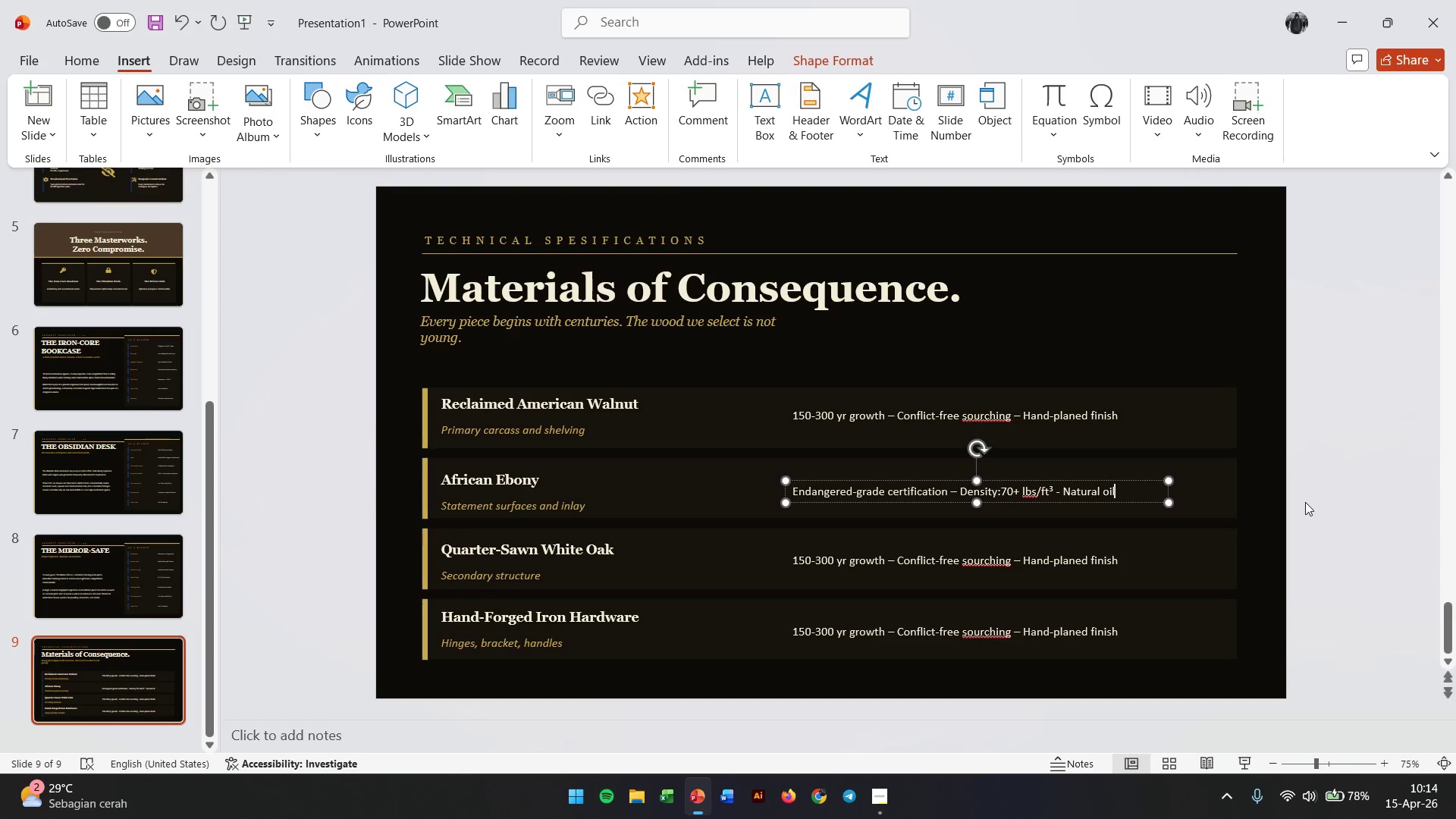 
type(-finish)
 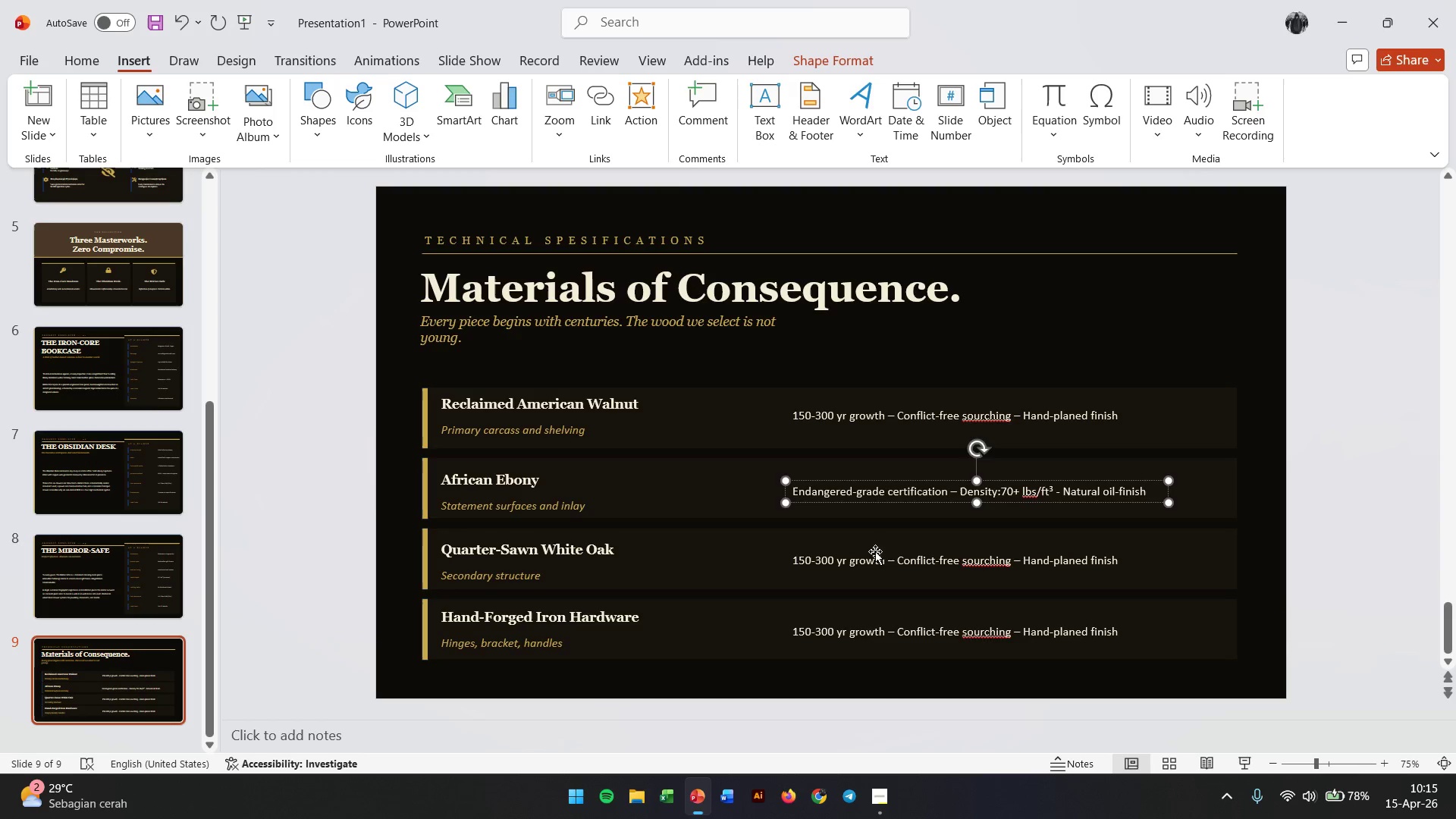 
double_click([832, 559])
 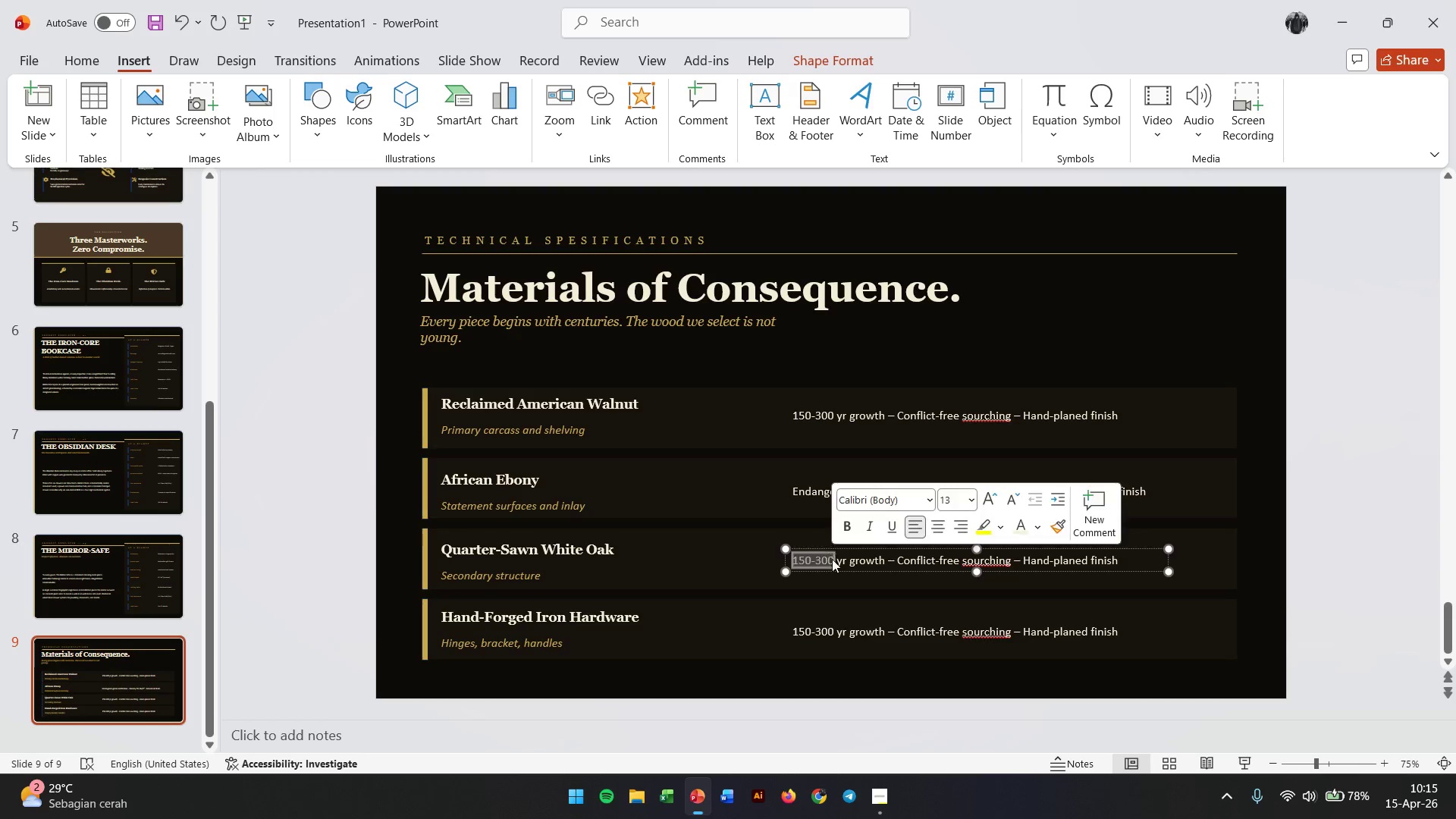 
triple_click([832, 559])
 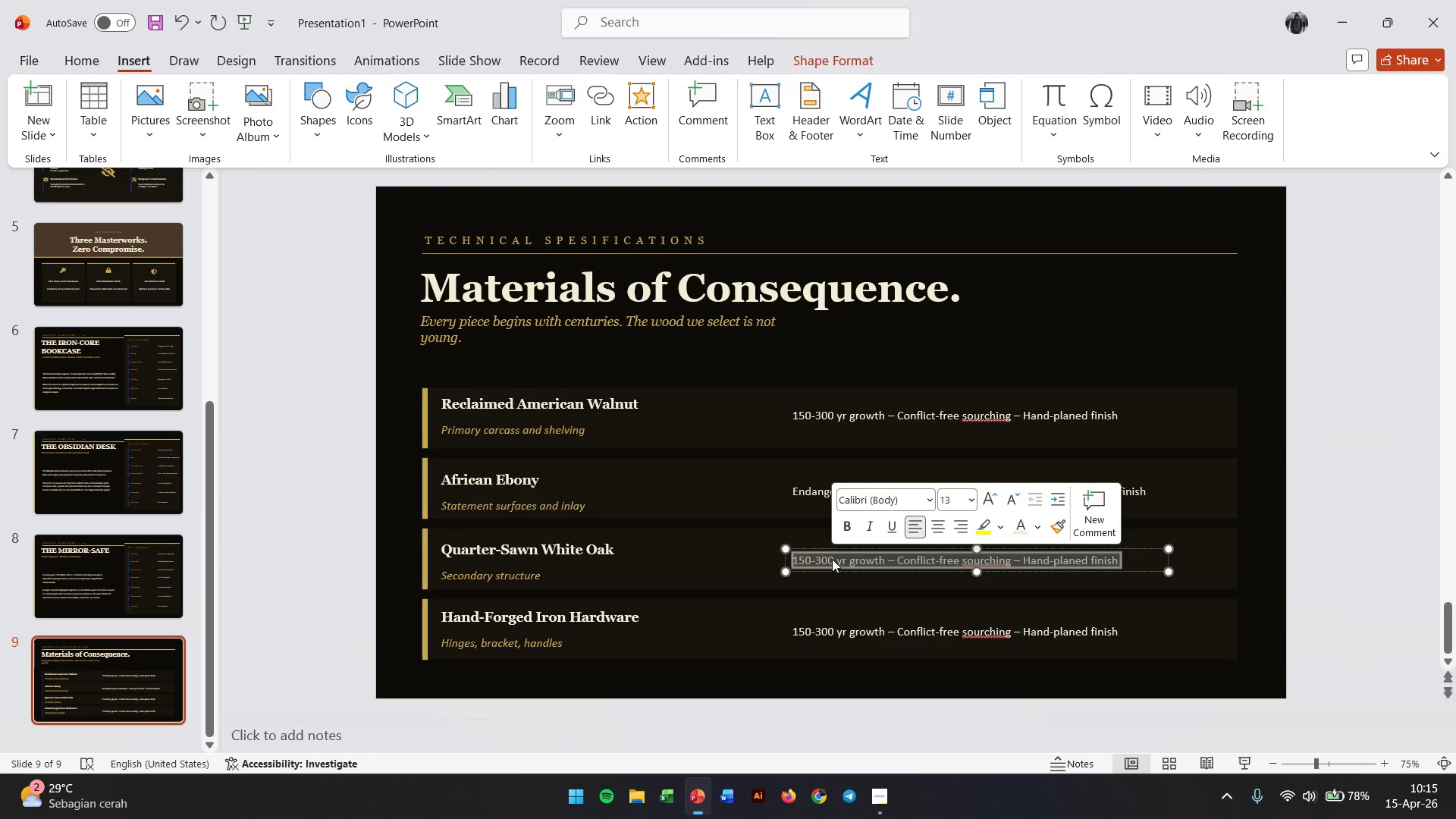 
type(Exeptio)
key(Backspace)
key(Backspace)
key(Backspace)
key(Backspace)
key(Backspace)
type(ceptional stability - Distinctive ray-fleck grain - Fire )
key(Backspace)
type(-re)
 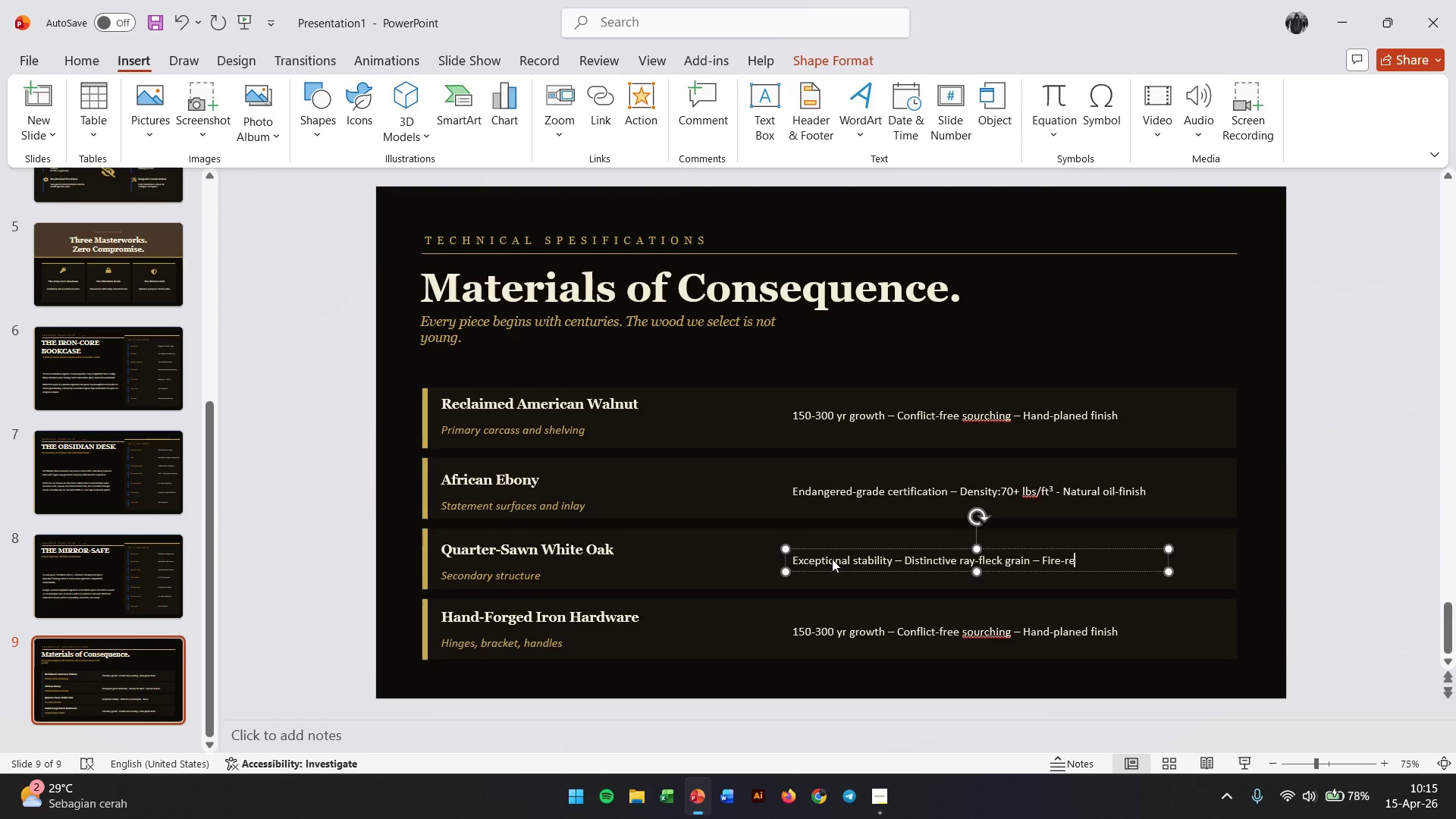 
type(tradant treated)
 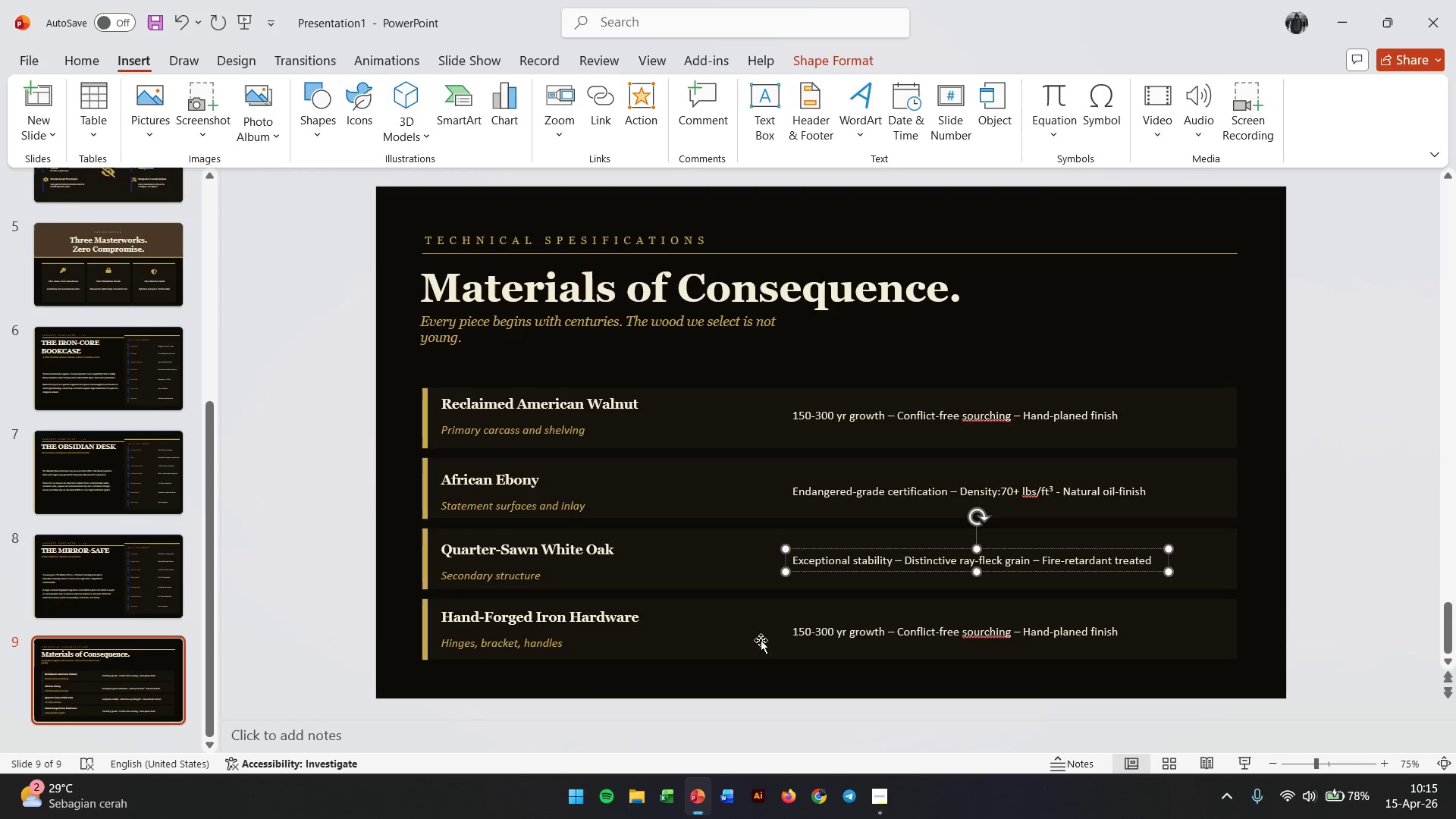 
double_click([817, 632])
 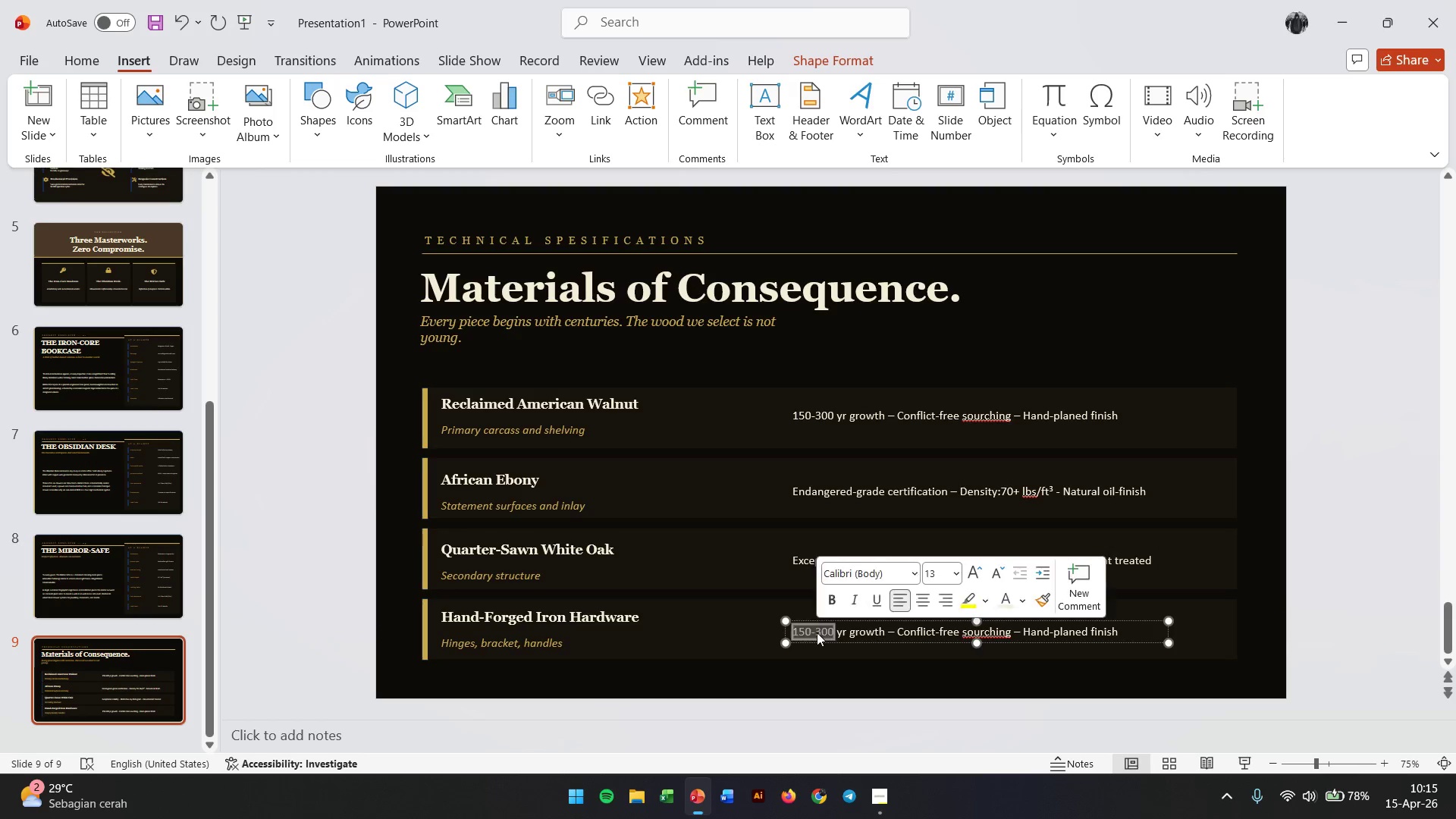 
triple_click([817, 632])
 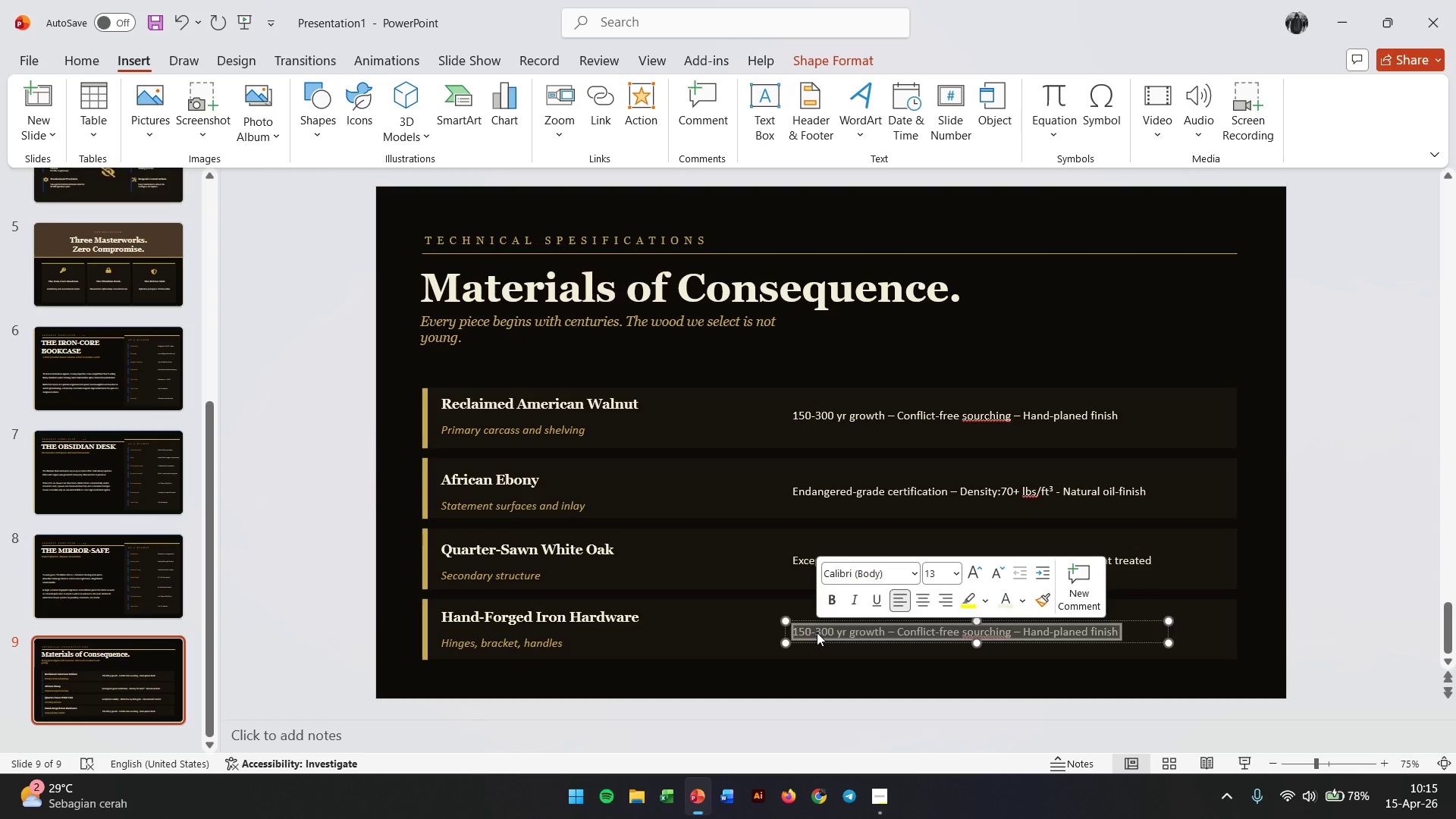 
type(Single-source York)
 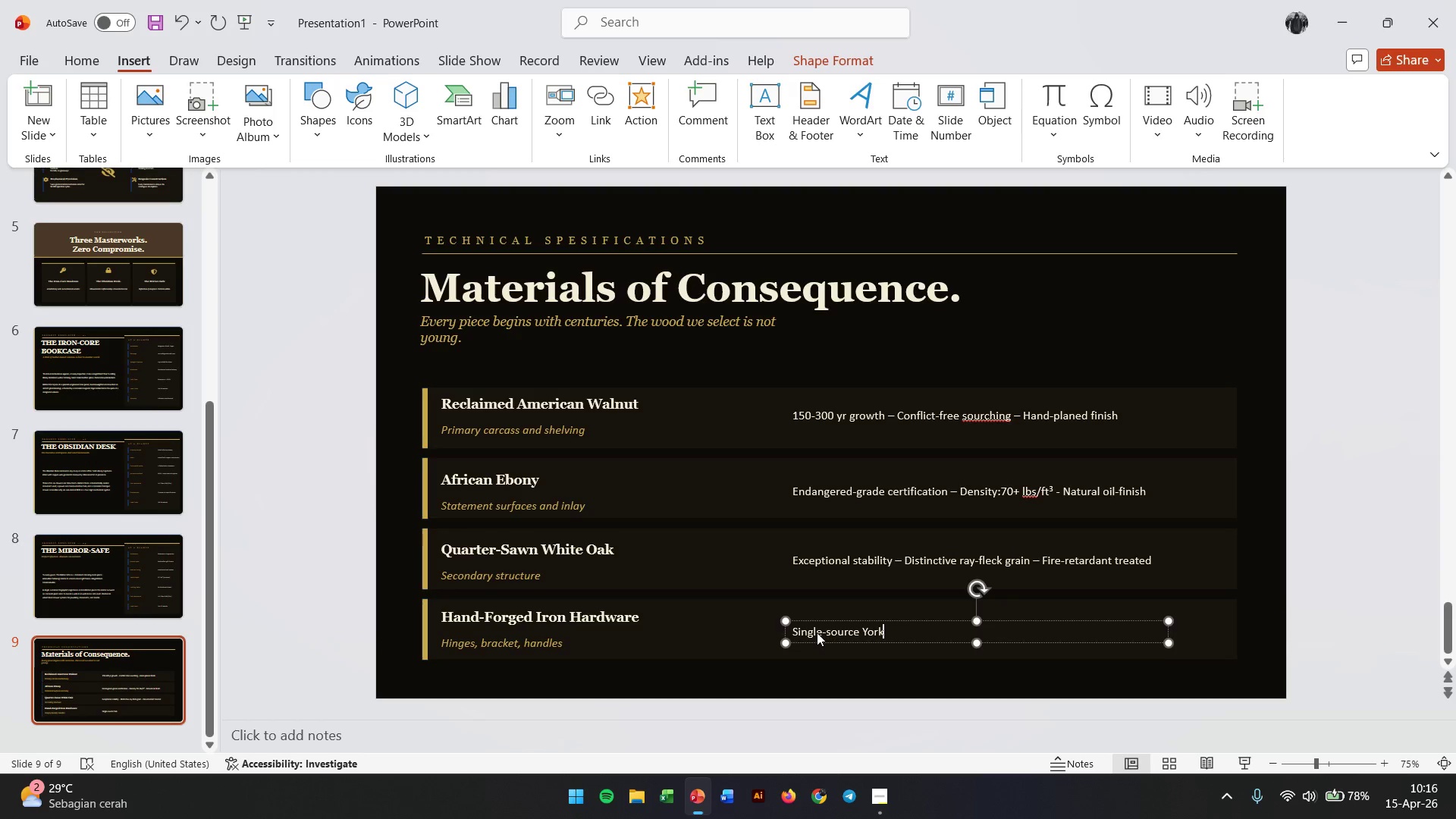 
type(shire smithy - Beeswax patina - 100yr )
key(Backspace)
type(+ rated)
 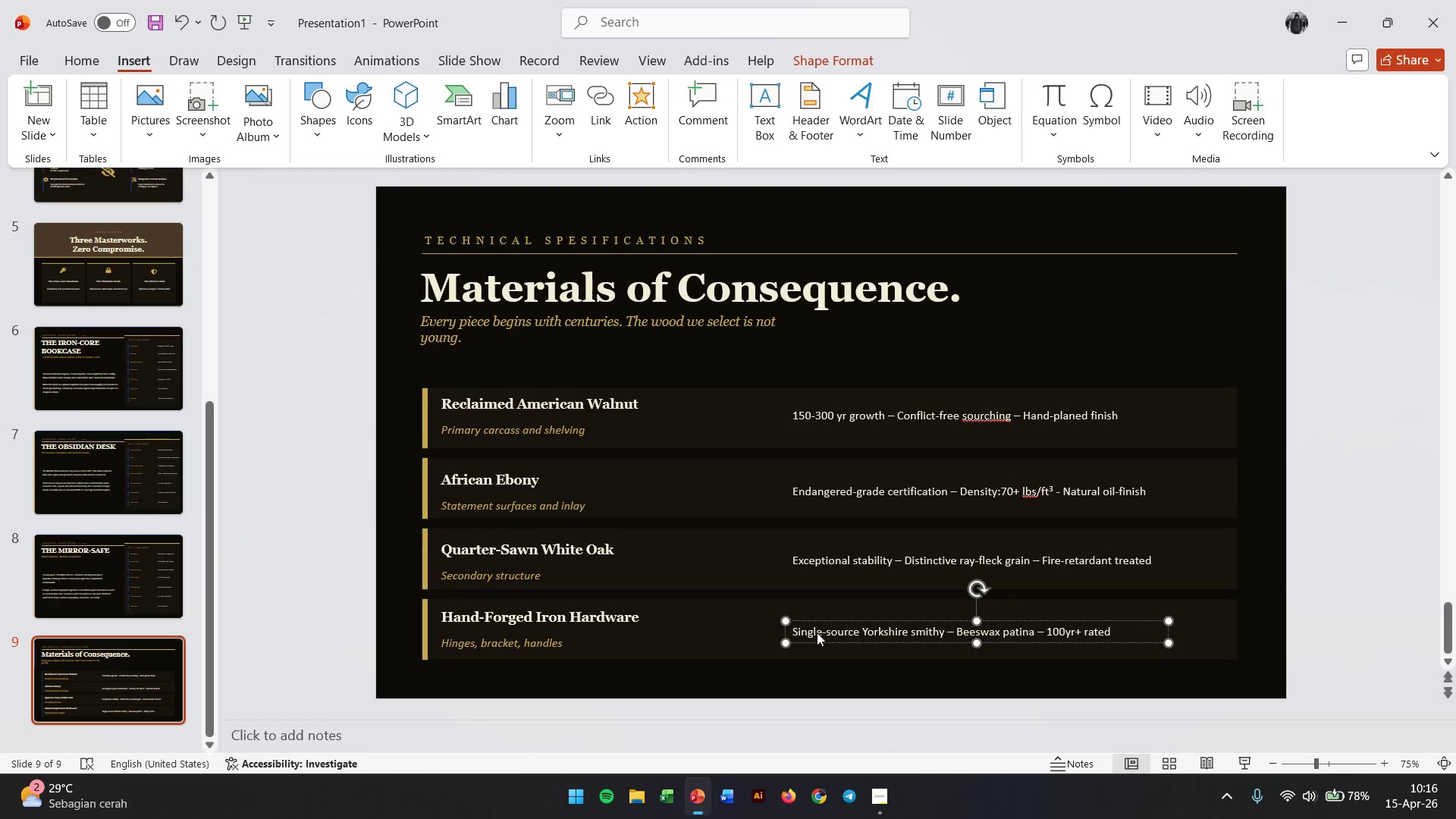 
scroll: coordinate [887, 536], scroll_direction: down, amount: 4.0
 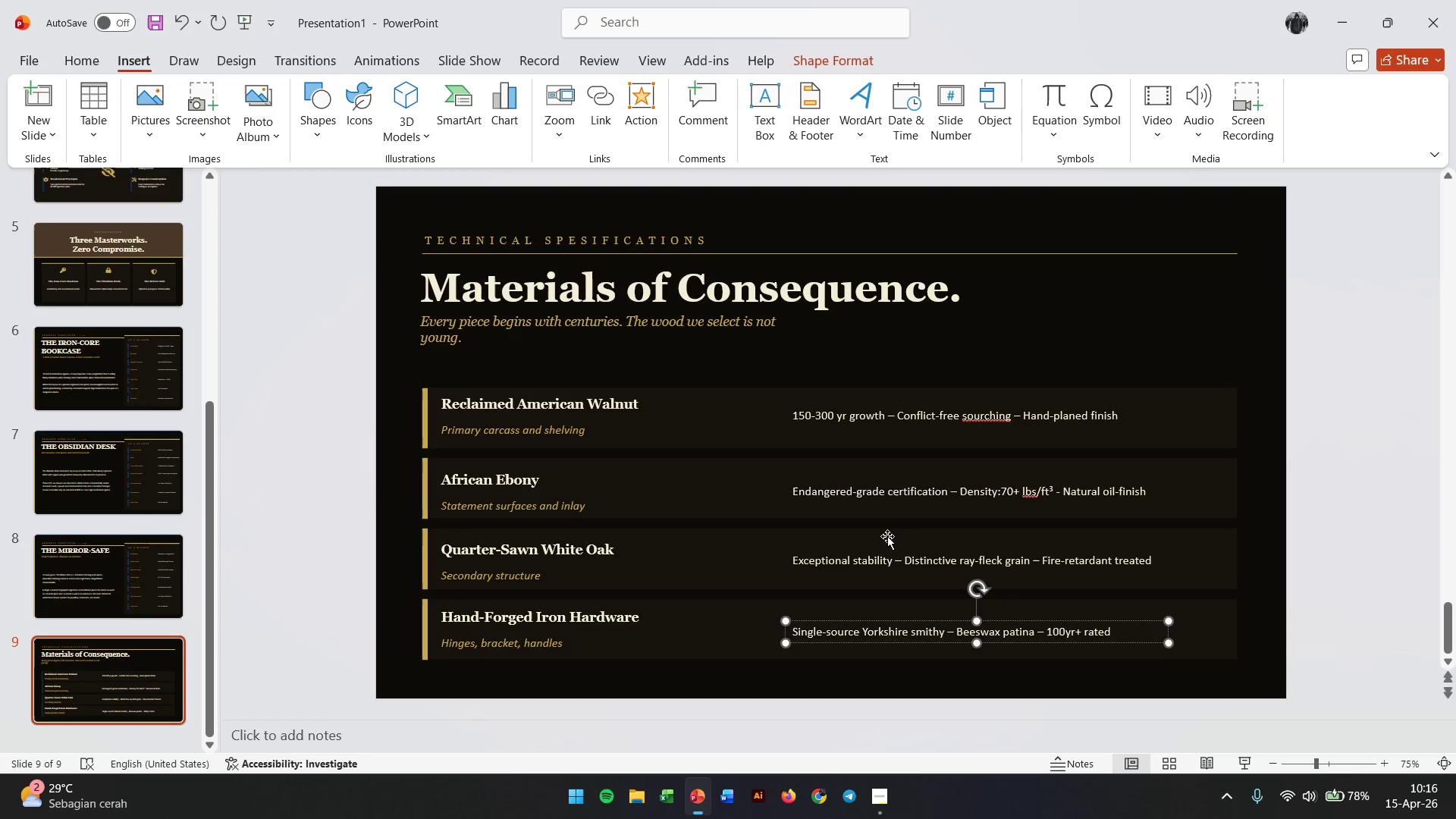 
wait(7.75)
 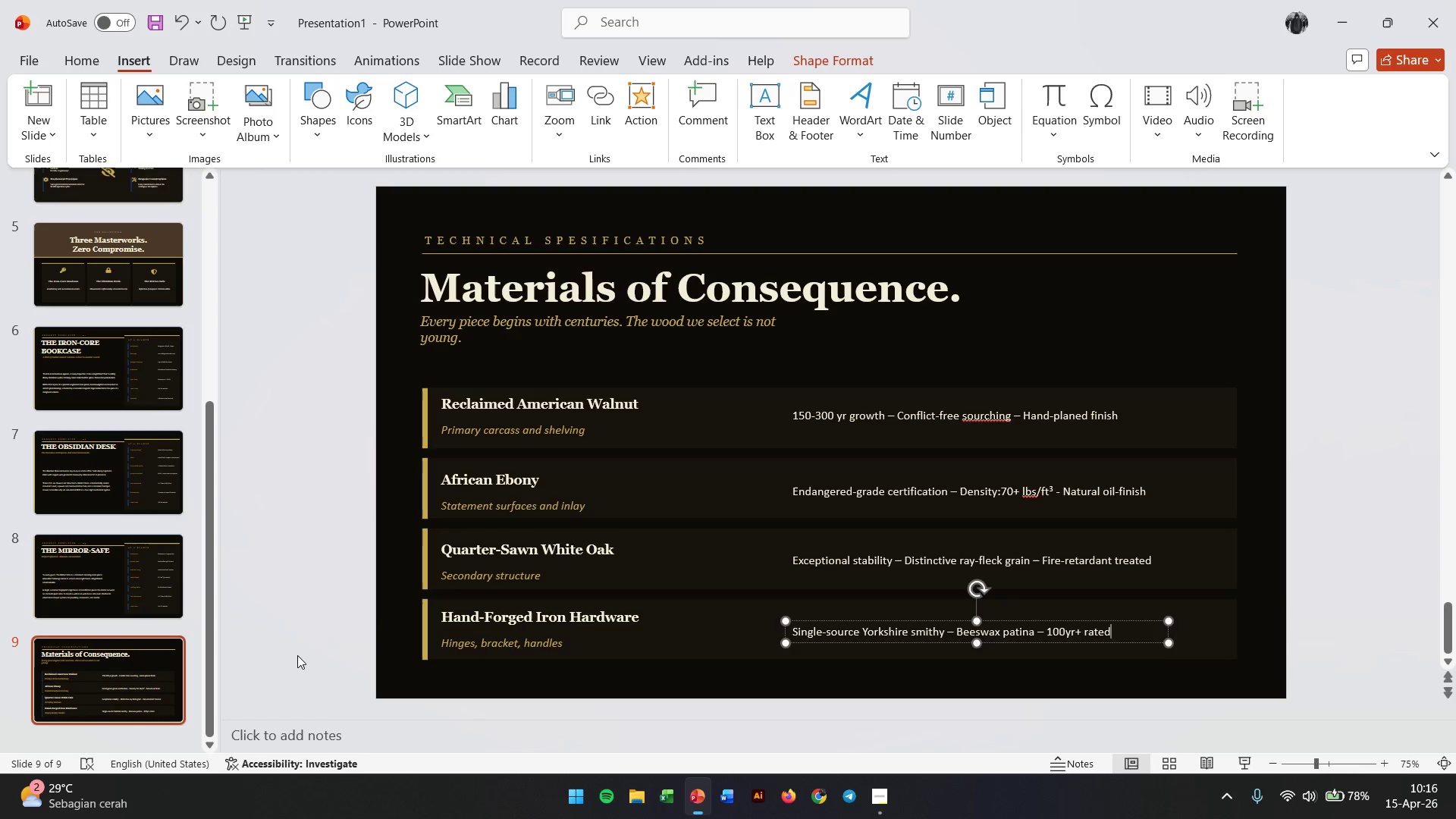 
left_click([269, 687])
 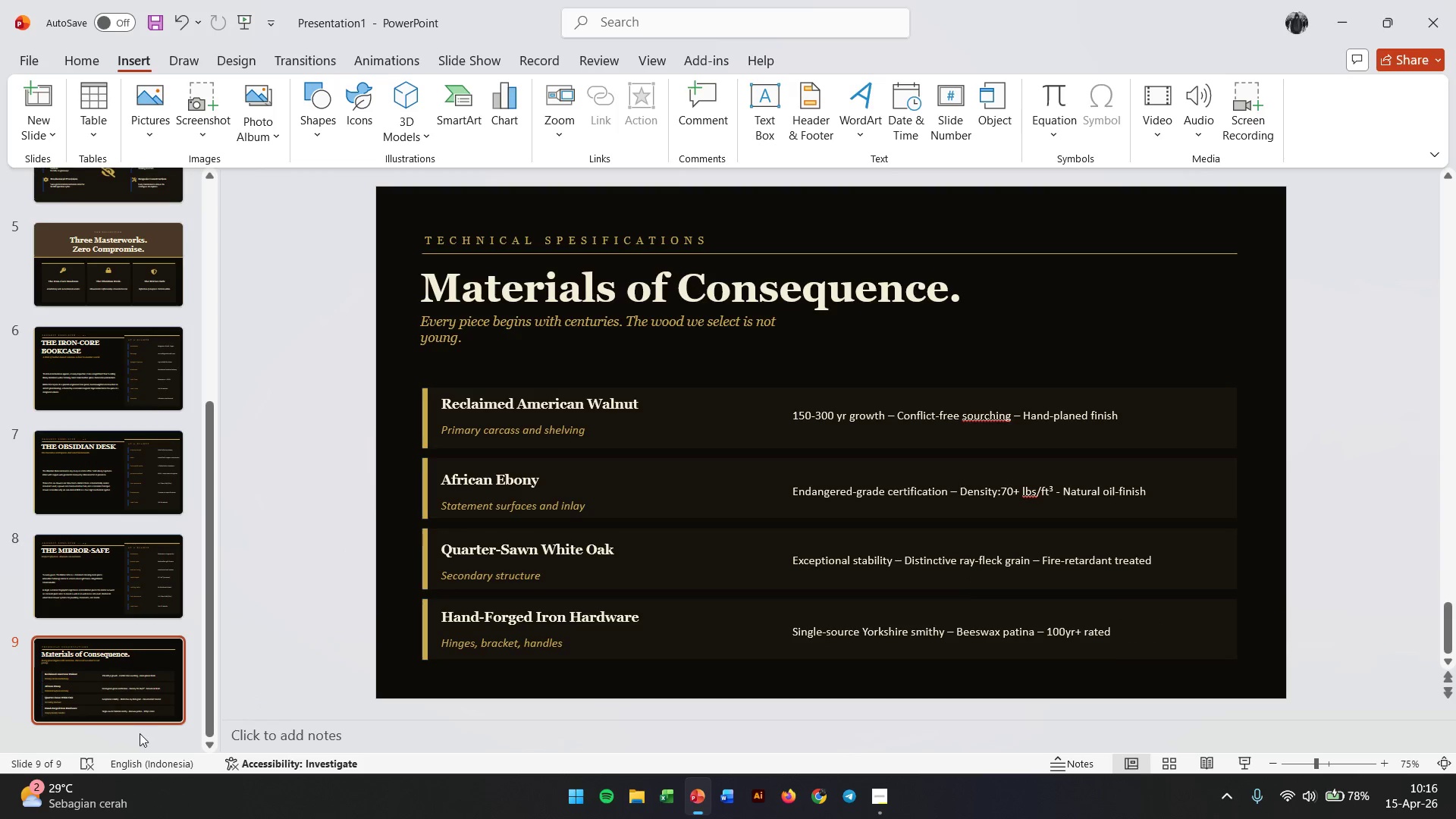 
scroll: coordinate [332, 538], scroll_direction: down, amount: 3.0
 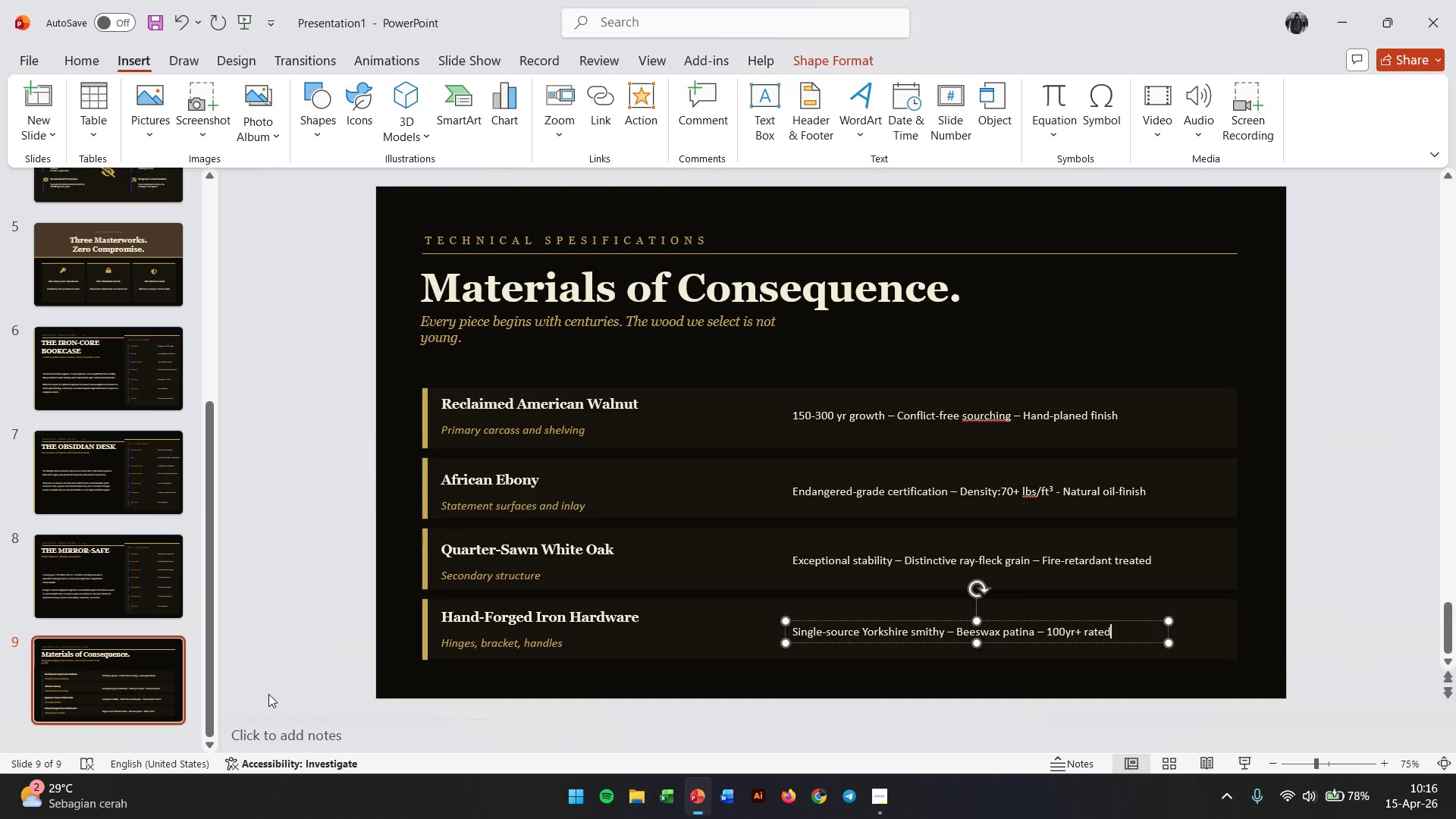 
left_click([140, 733])
 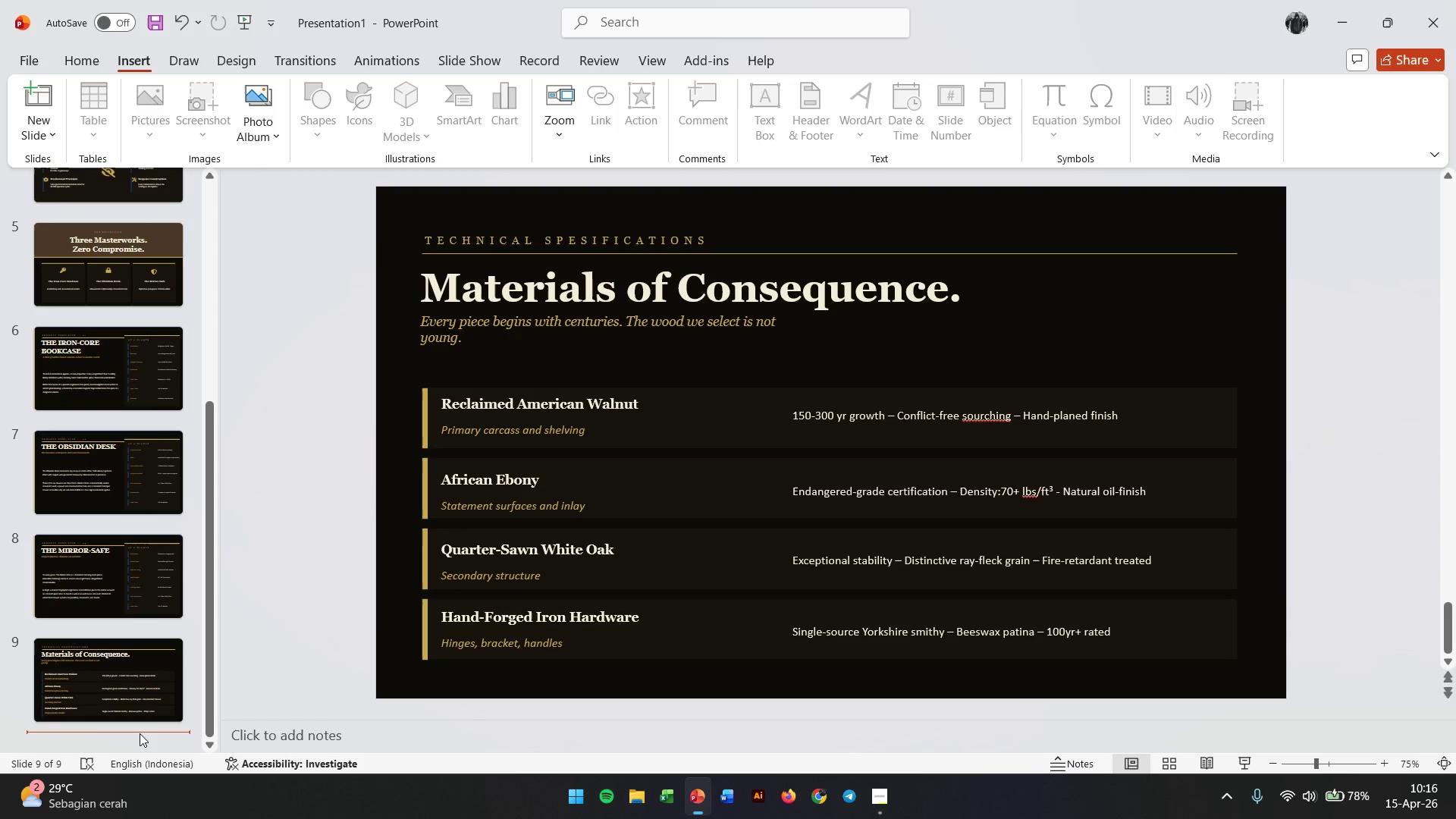 
right_click([135, 742])
 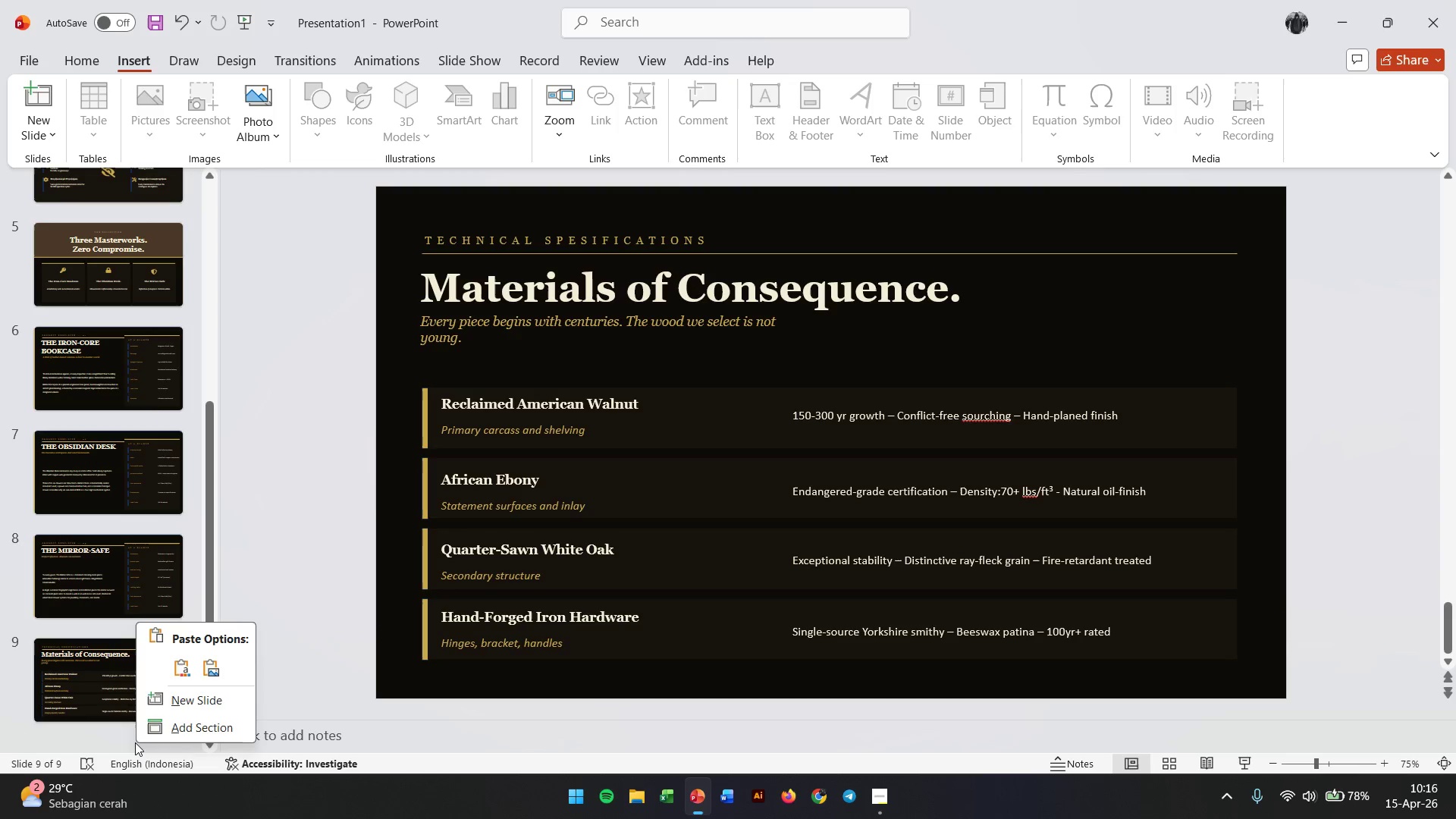 
left_click([103, 685])
 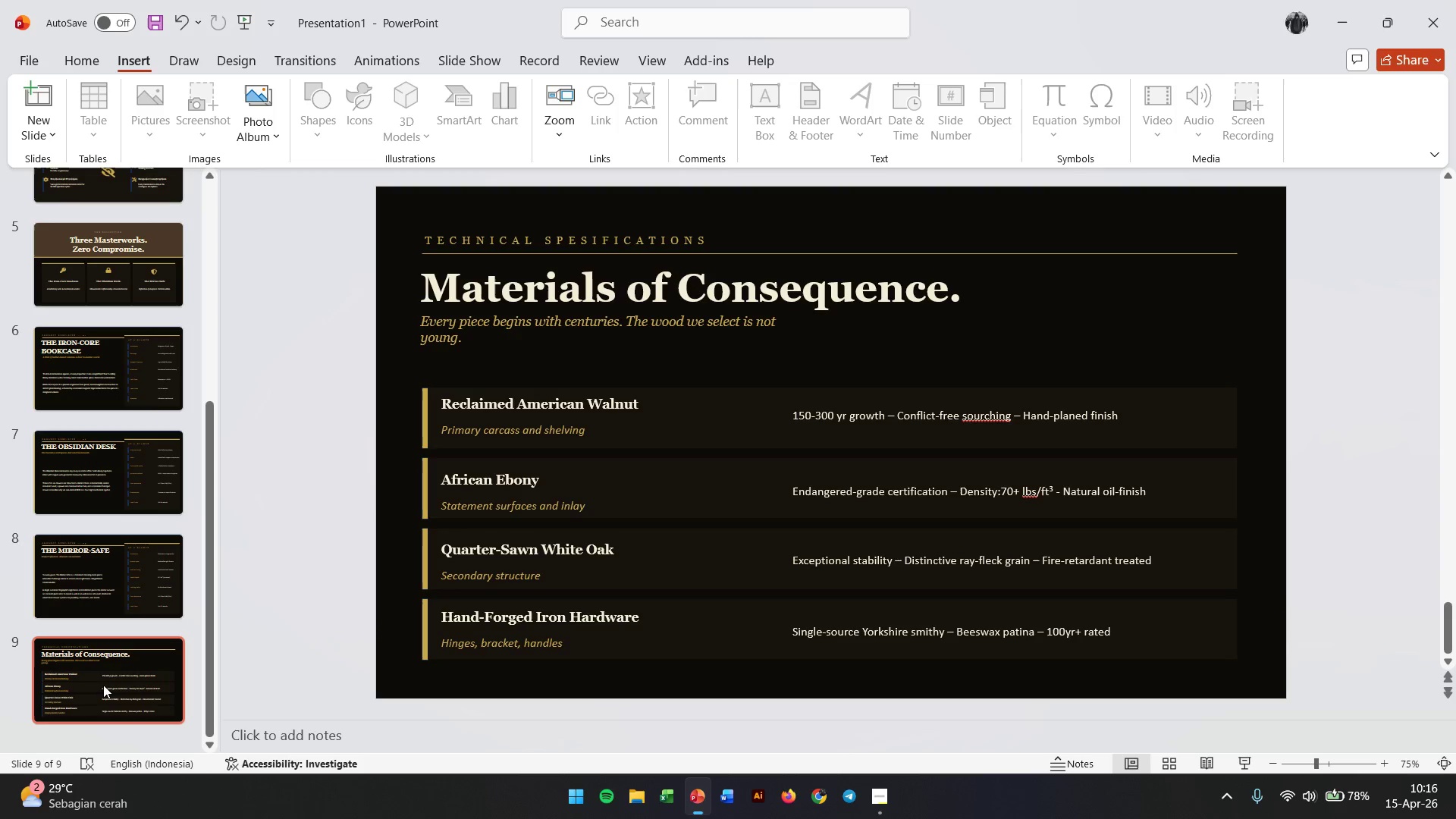 
right_click([103, 685])
 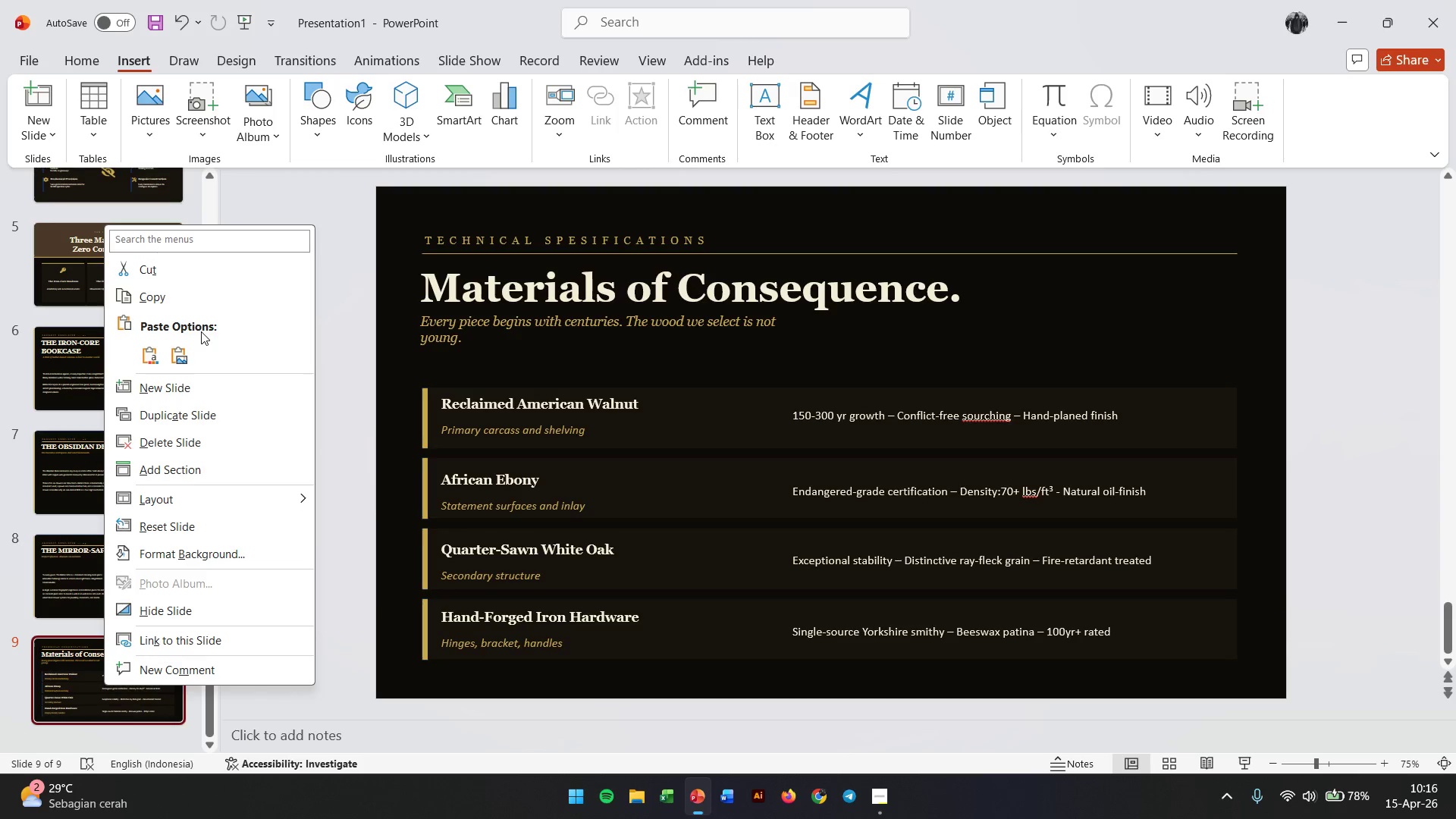 
left_click([205, 408])
 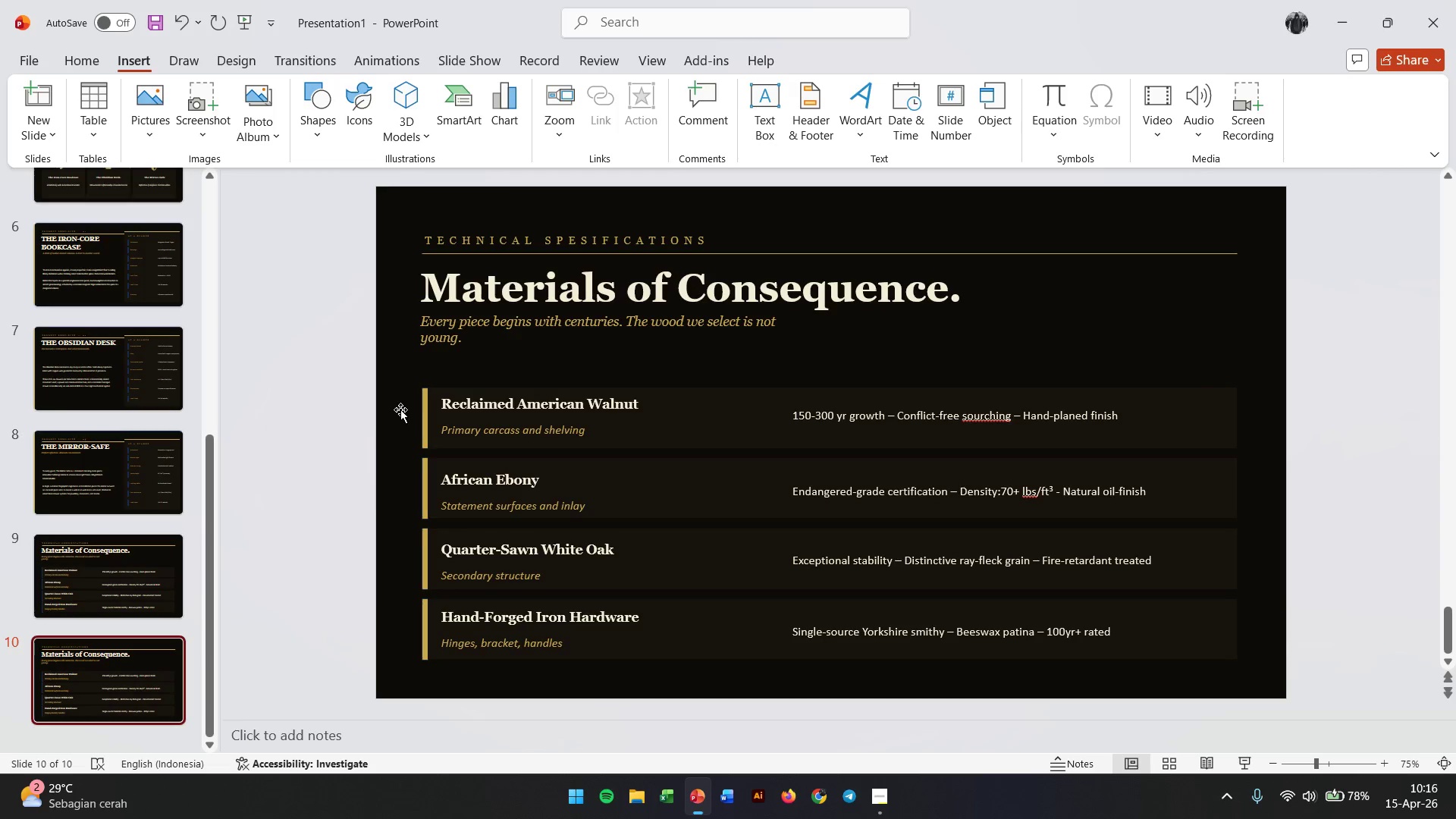 
wait(5.14)
 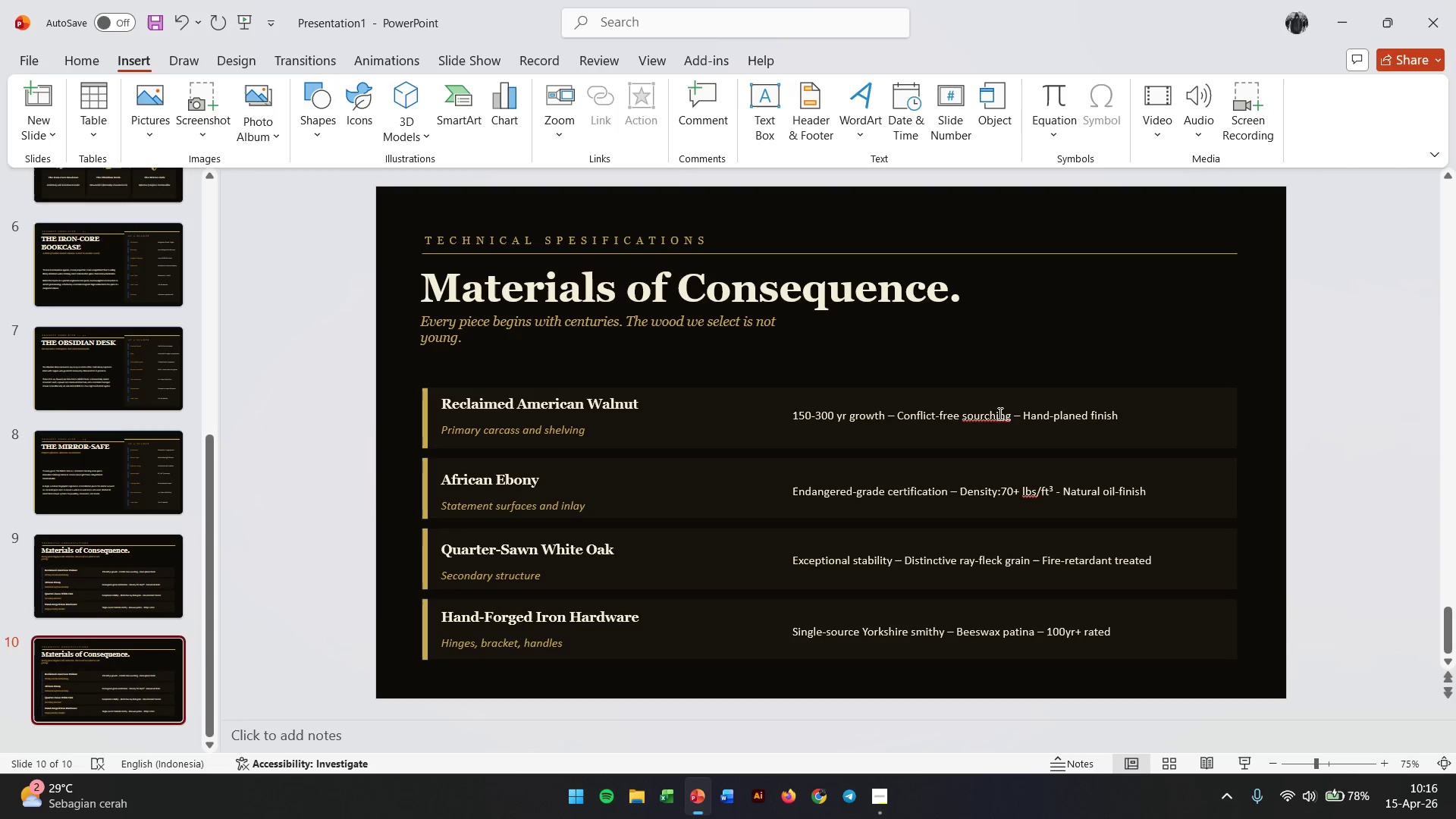 
left_click([422, 410])
 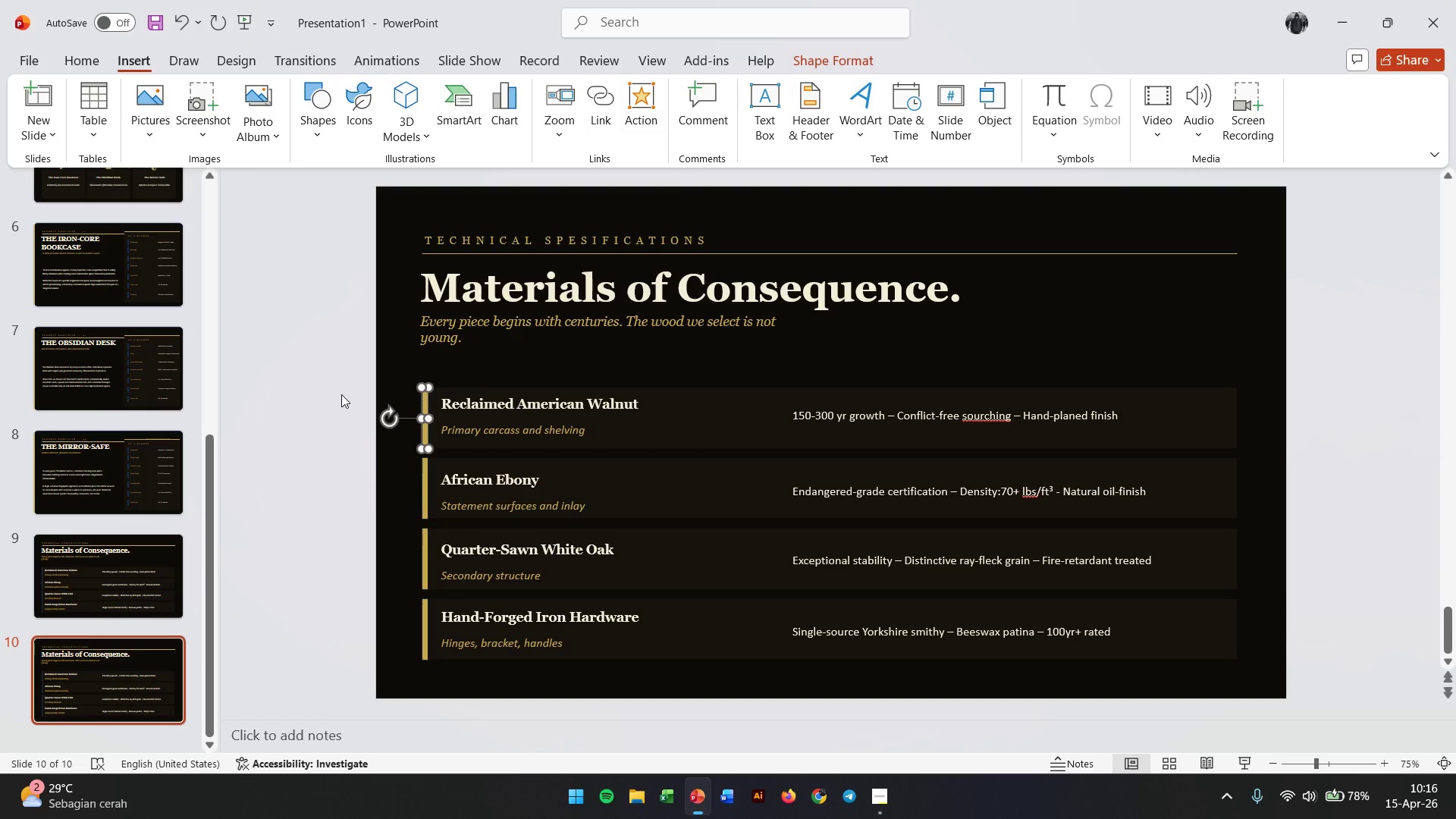 
left_click_drag(start_coordinate=[265, 409], to_coordinate=[1191, 717])
 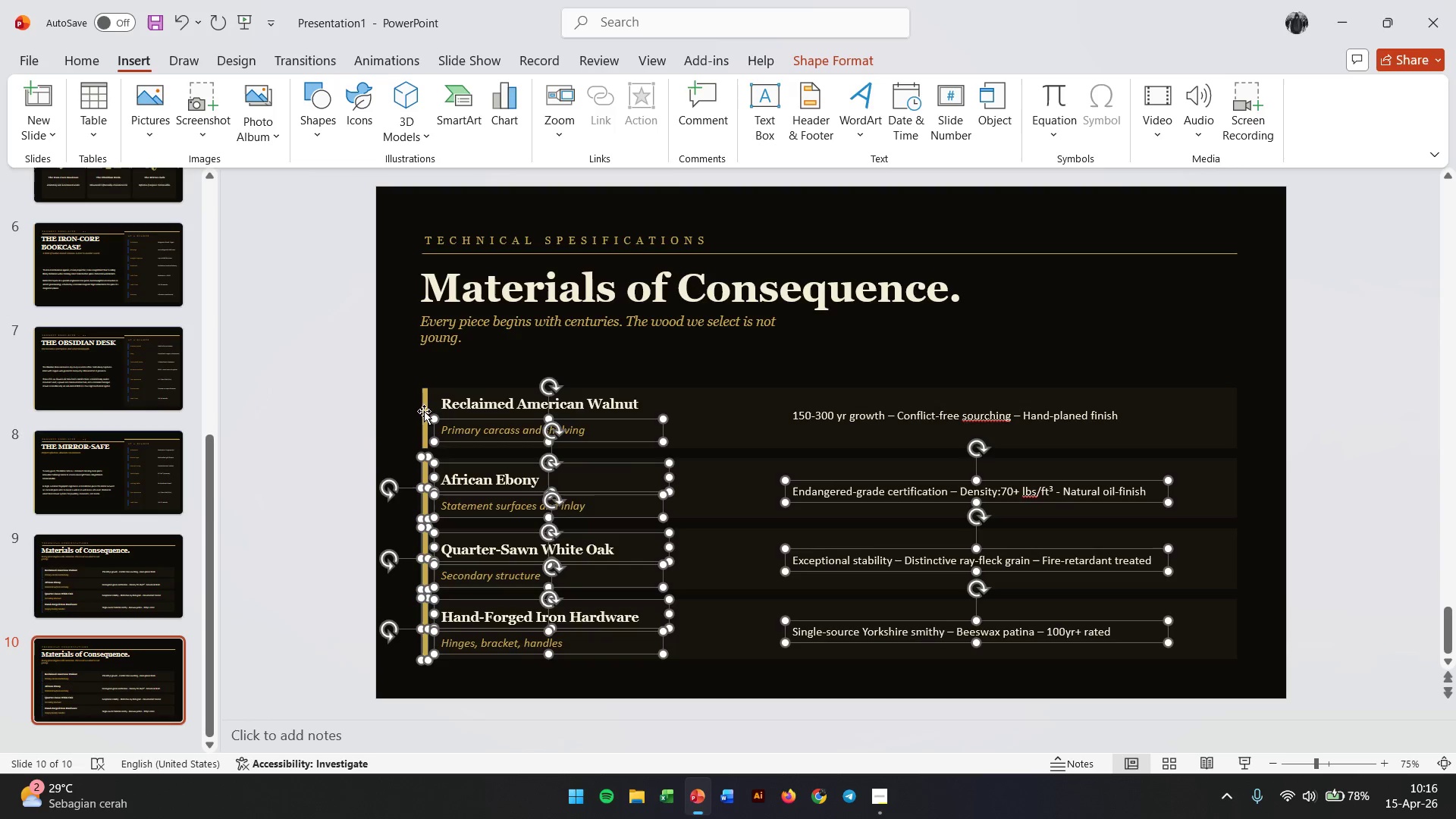 
left_click_drag(start_coordinate=[337, 396], to_coordinate=[1258, 650])
 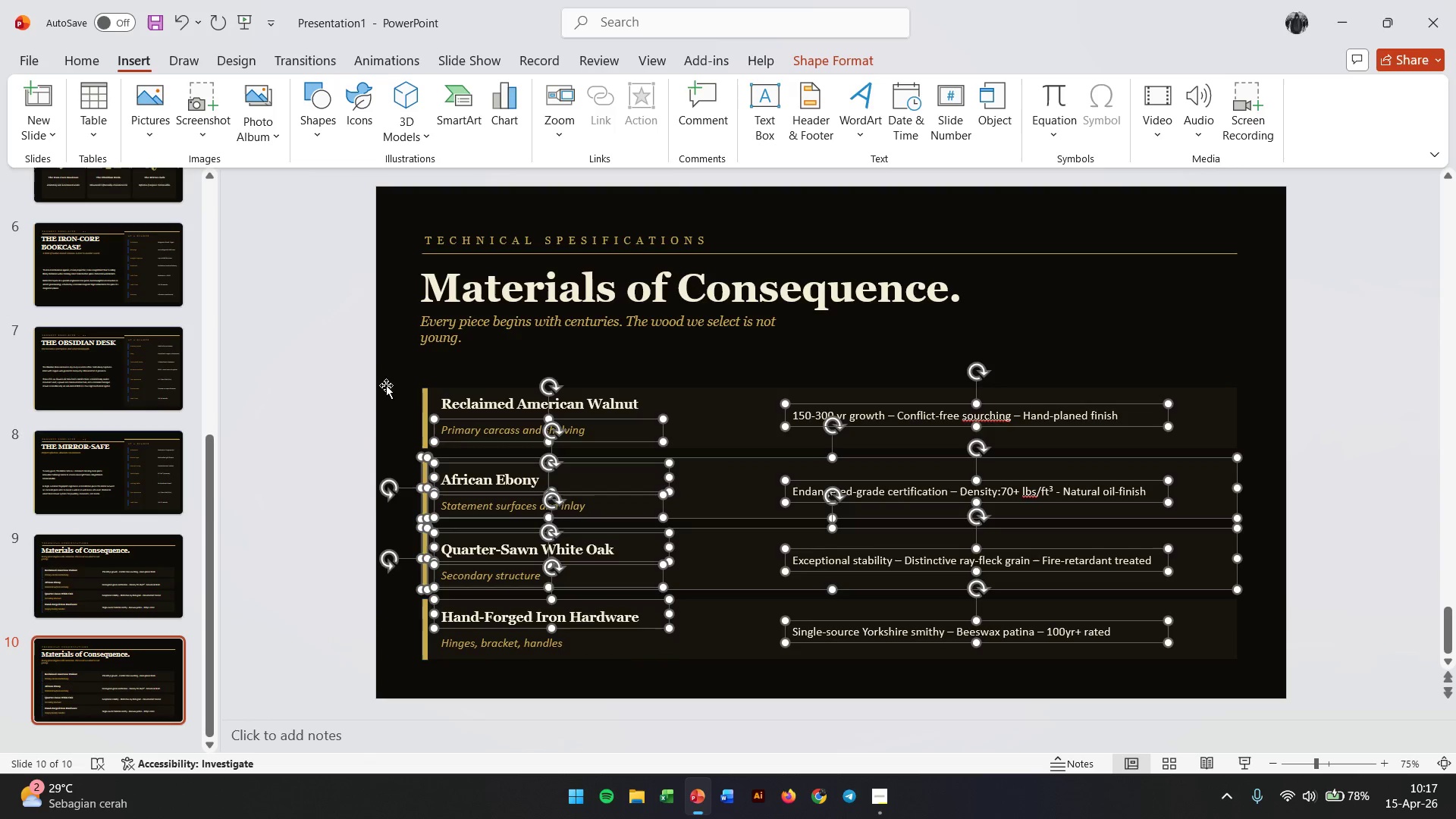 
left_click_drag(start_coordinate=[351, 371], to_coordinate=[1266, 680])
 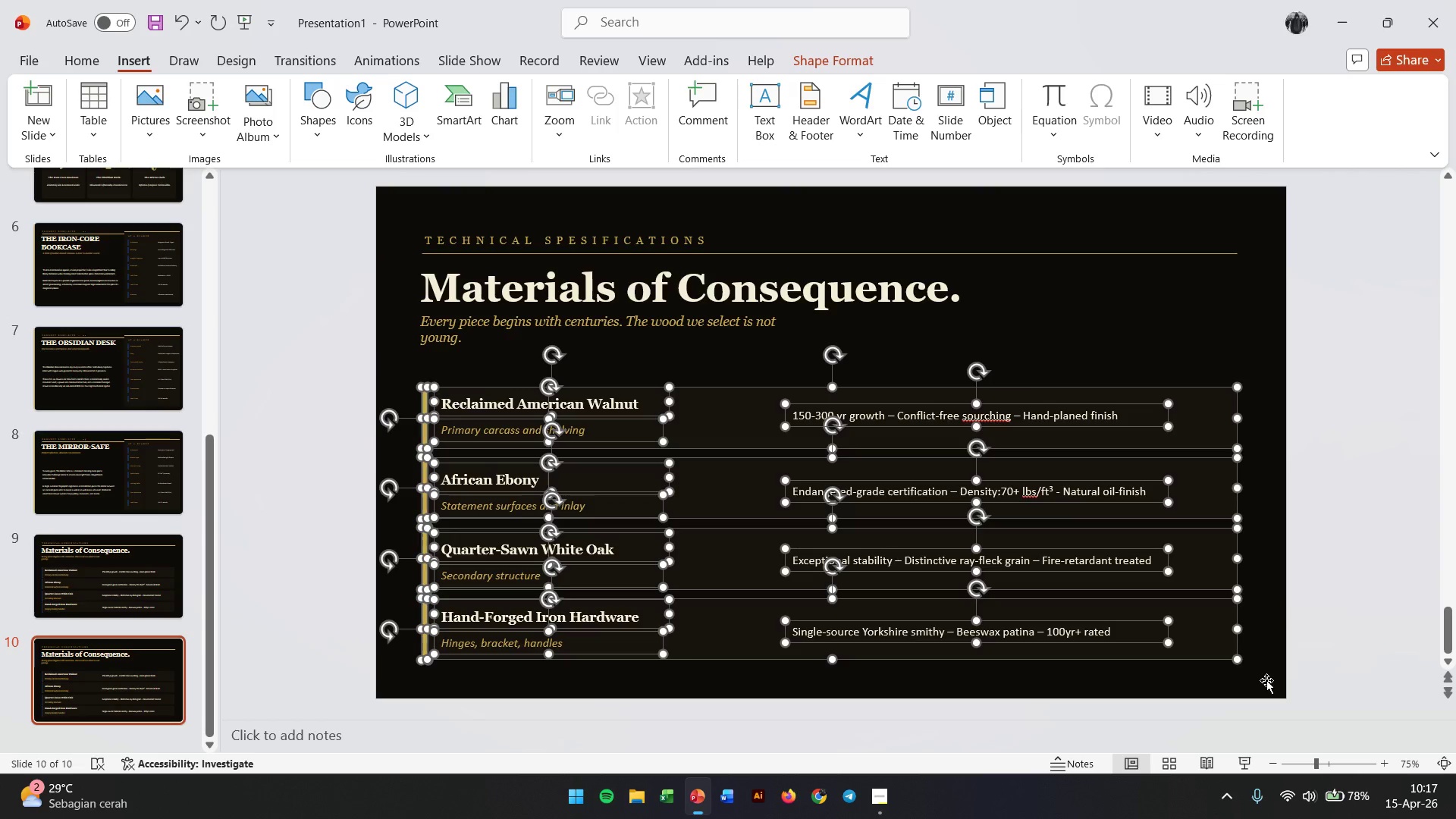 
key(Backslash)
 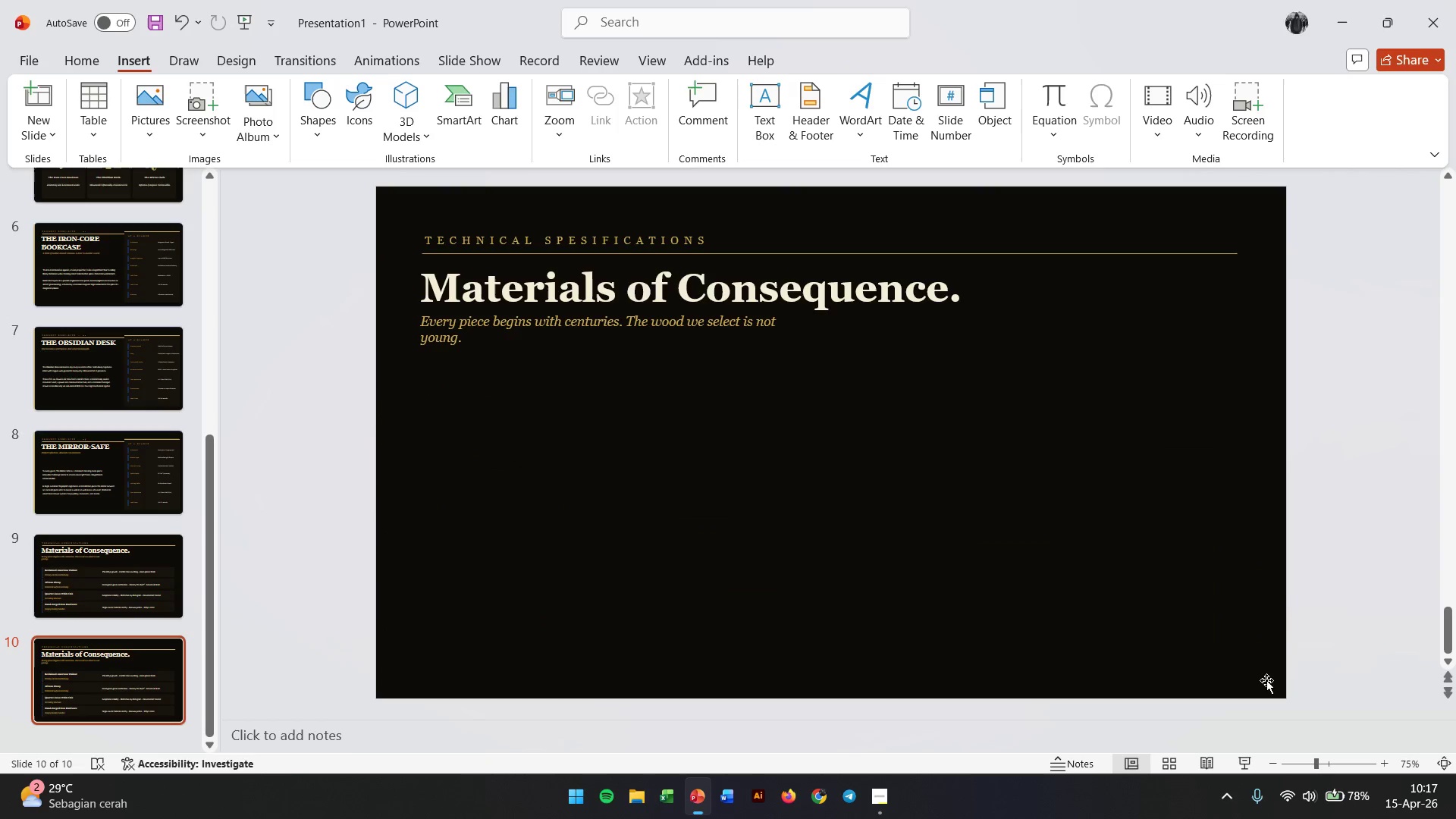 
key(BracketRight)
 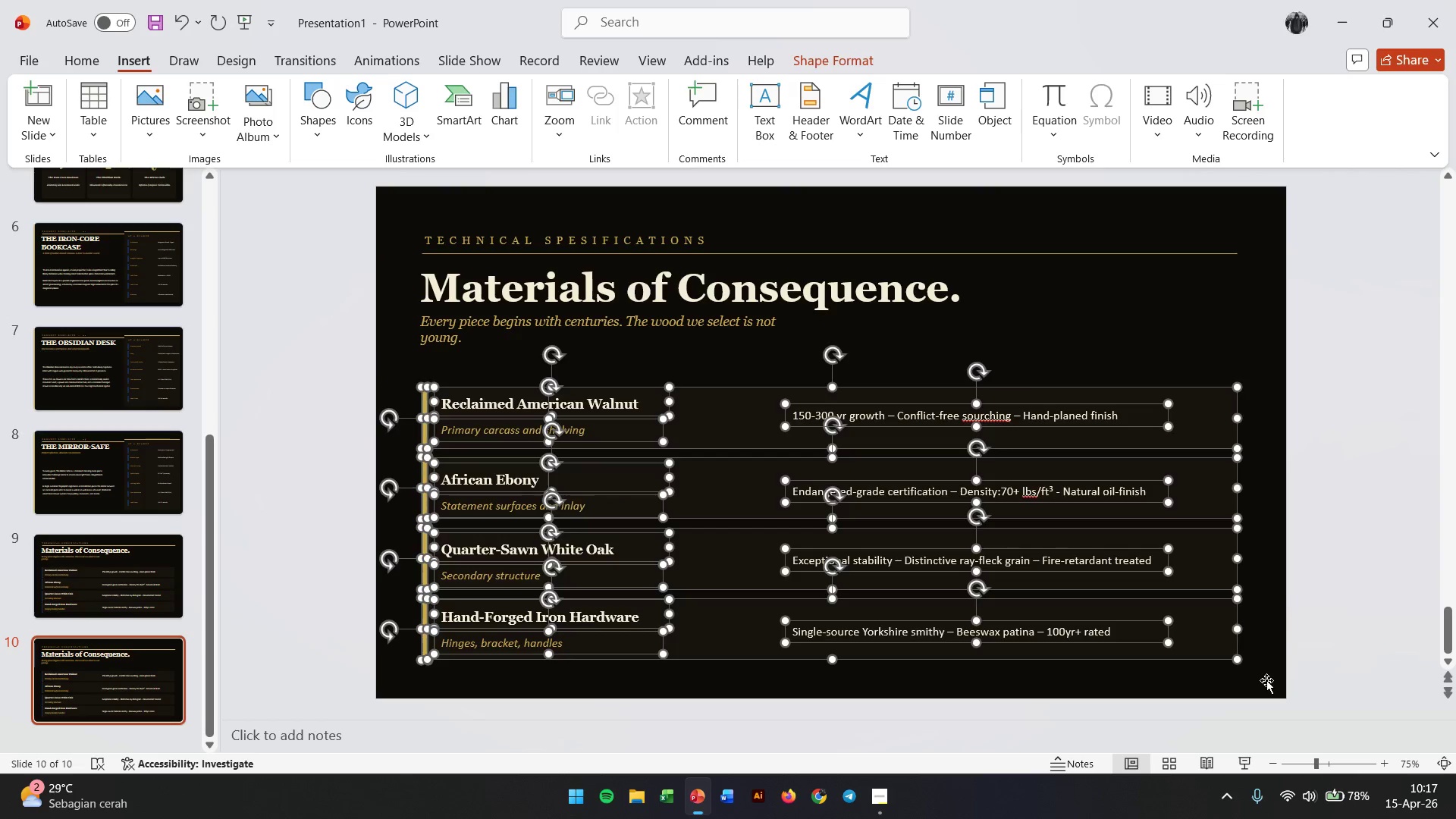 
key(Backspace)
 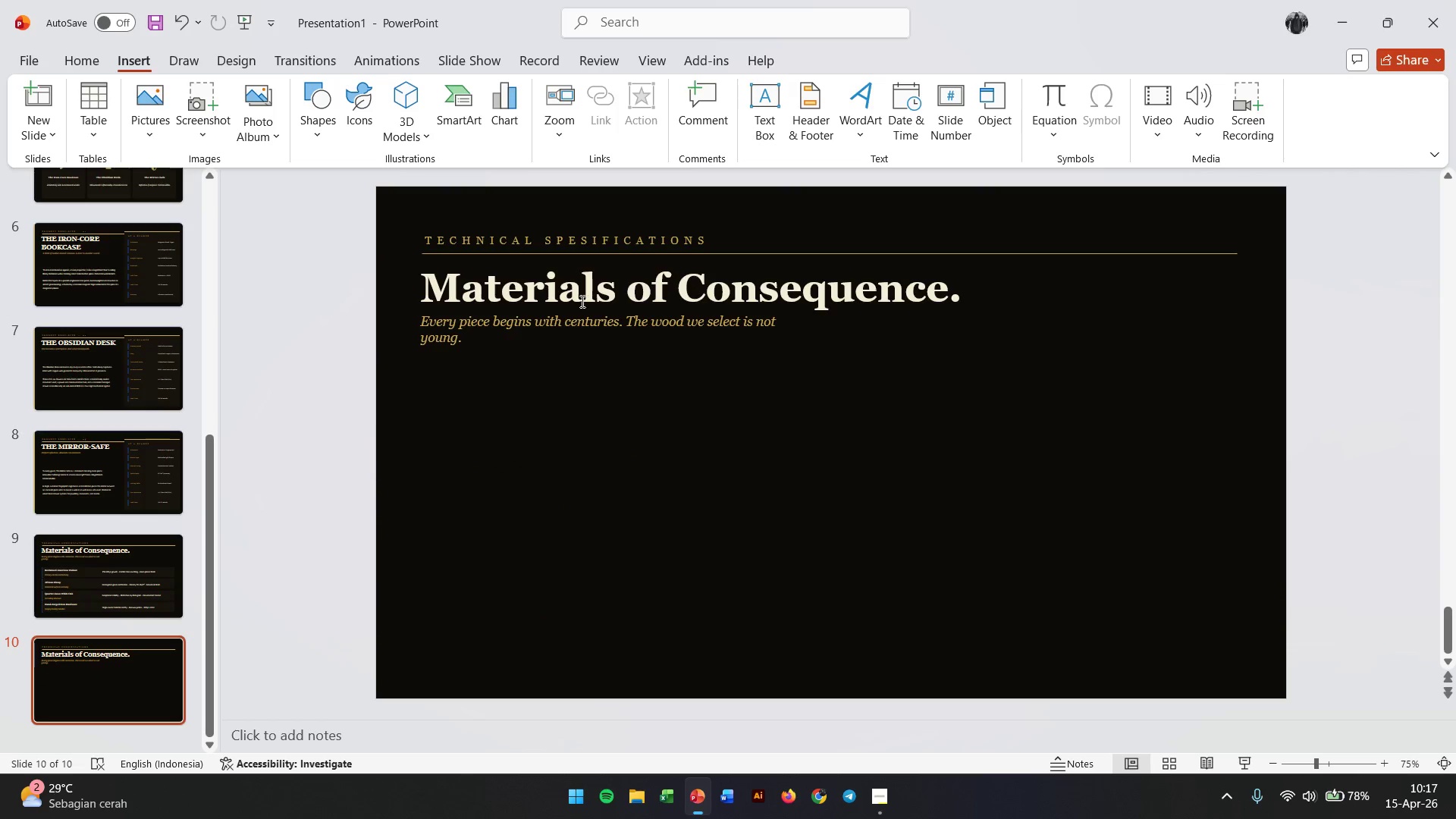 
wait(8.47)
 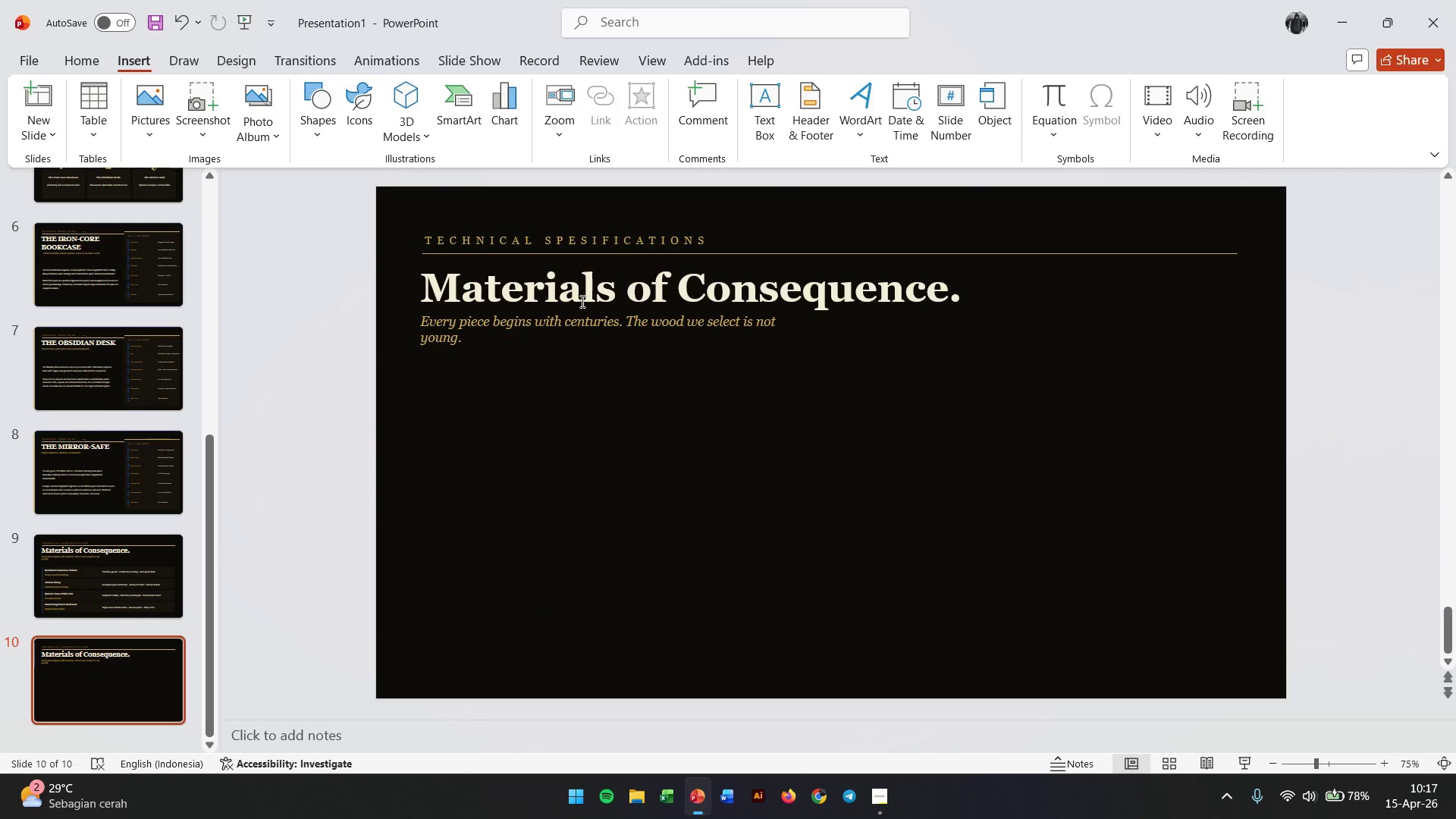 
double_click([585, 301])
 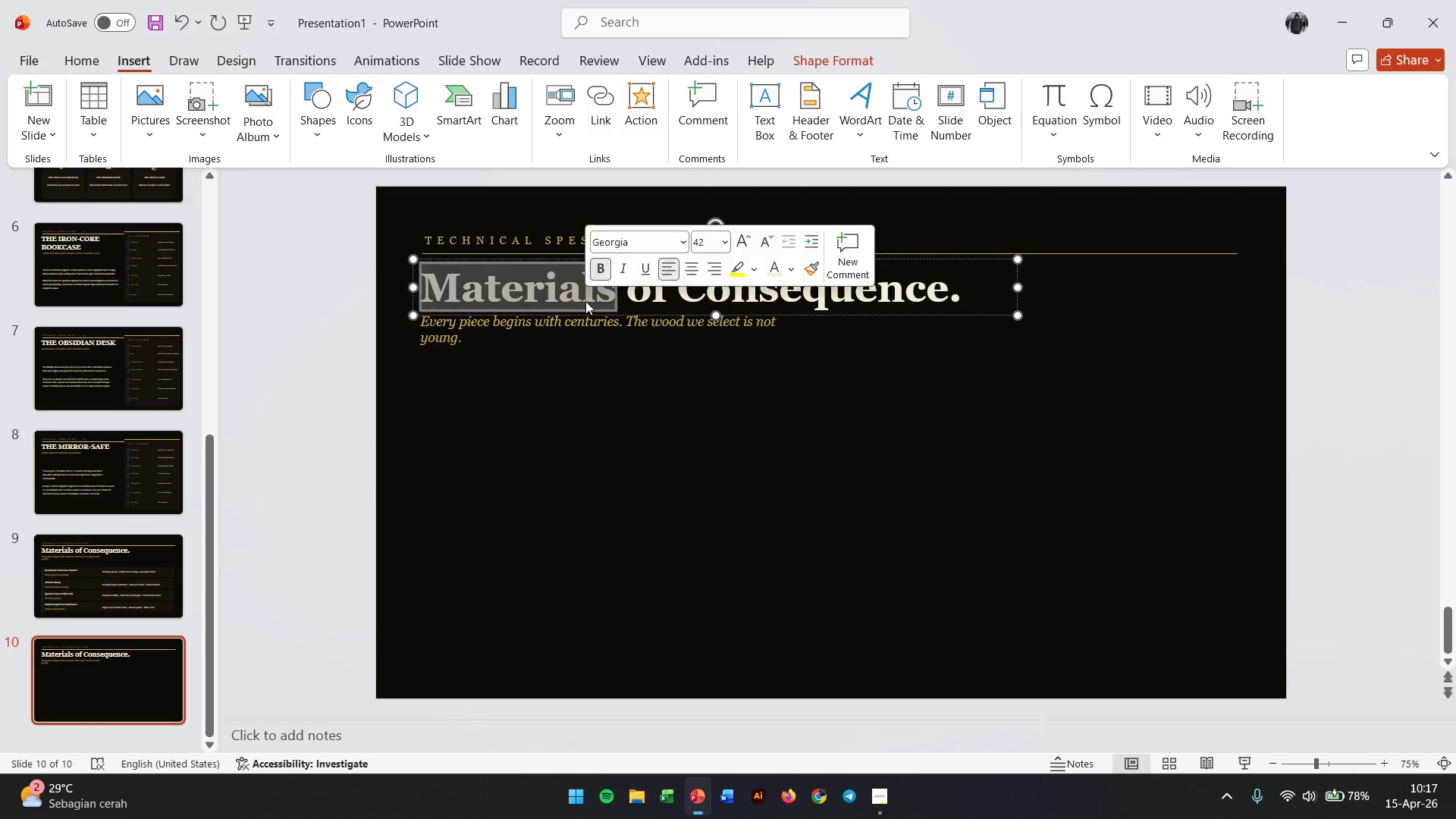 
triple_click([585, 301])
 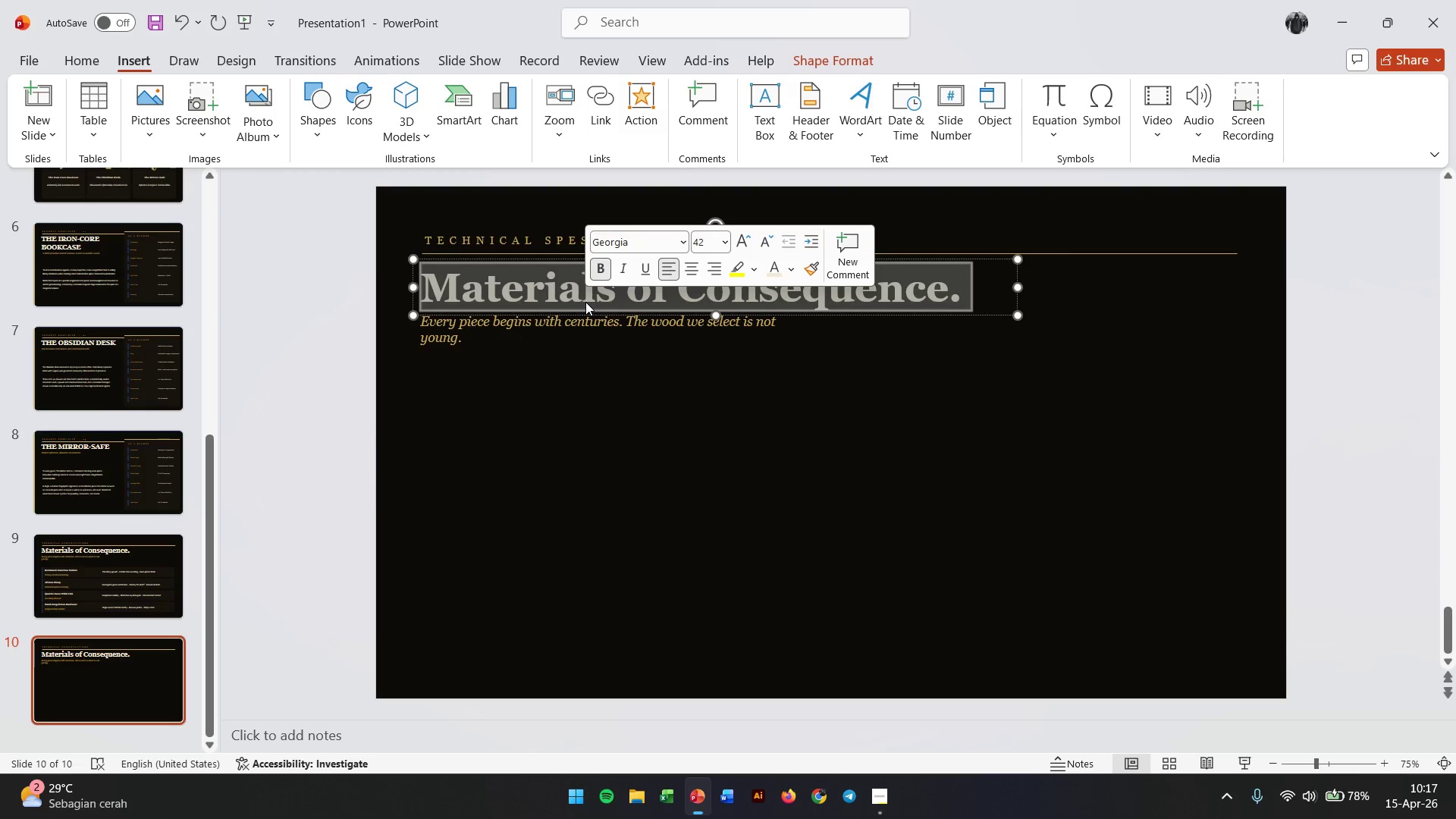 
type(Three Layesrs)
key(Backspace)
key(Backspace)
key(Backspace)
type(rs )
 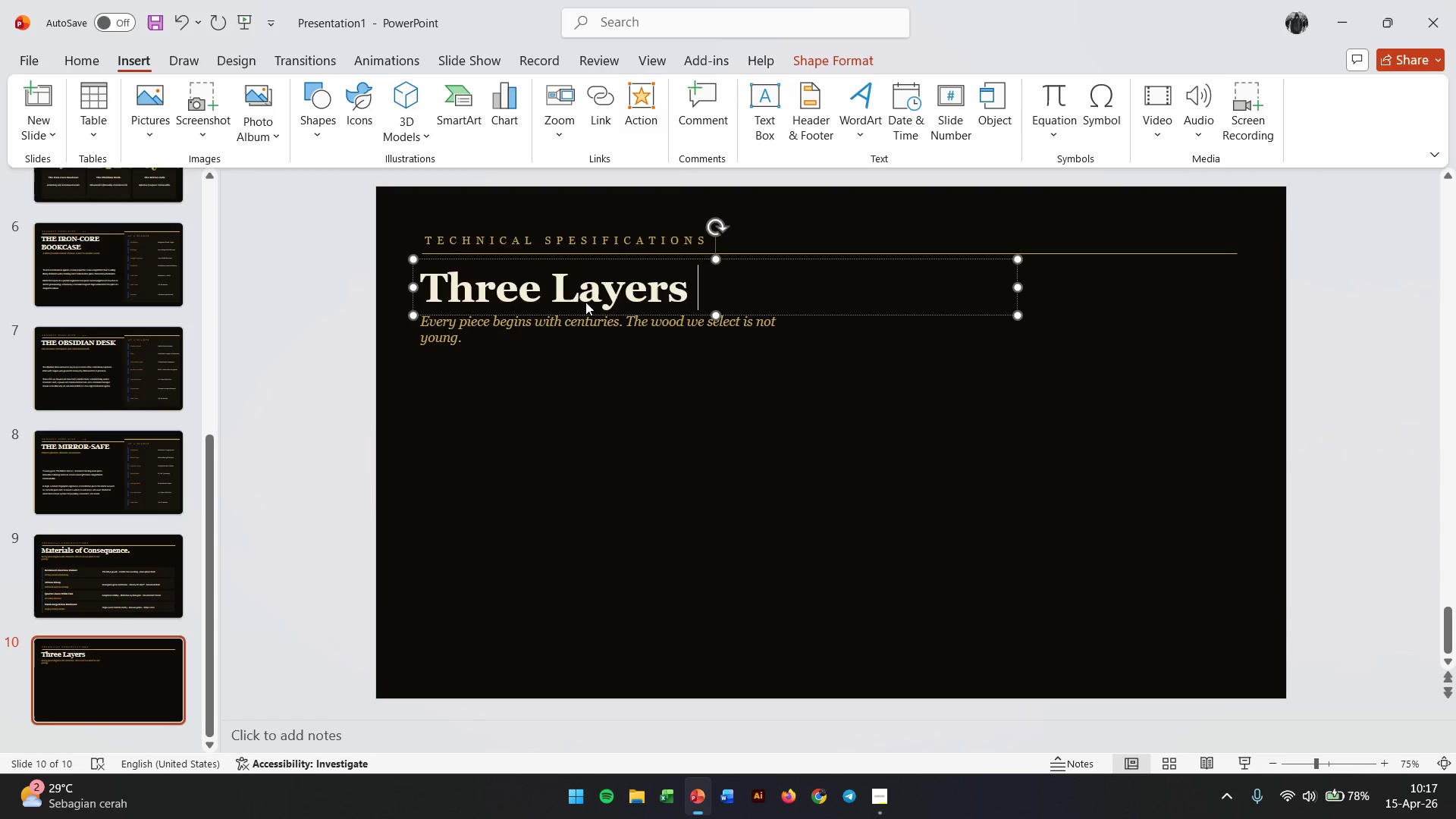 
type(of Caertainty/)
key(Backspace)
type(.)
 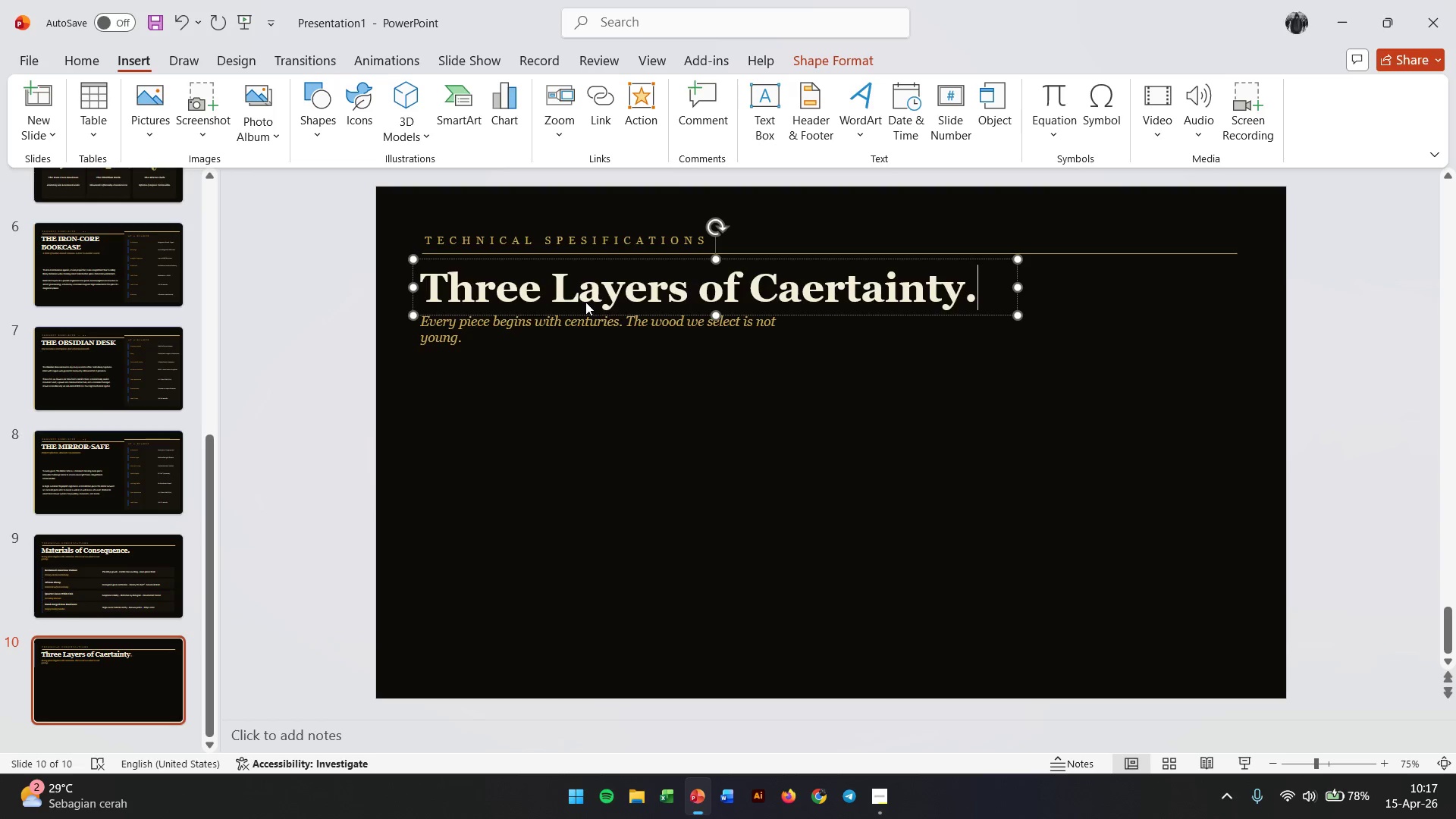 
left_click([467, 327])
 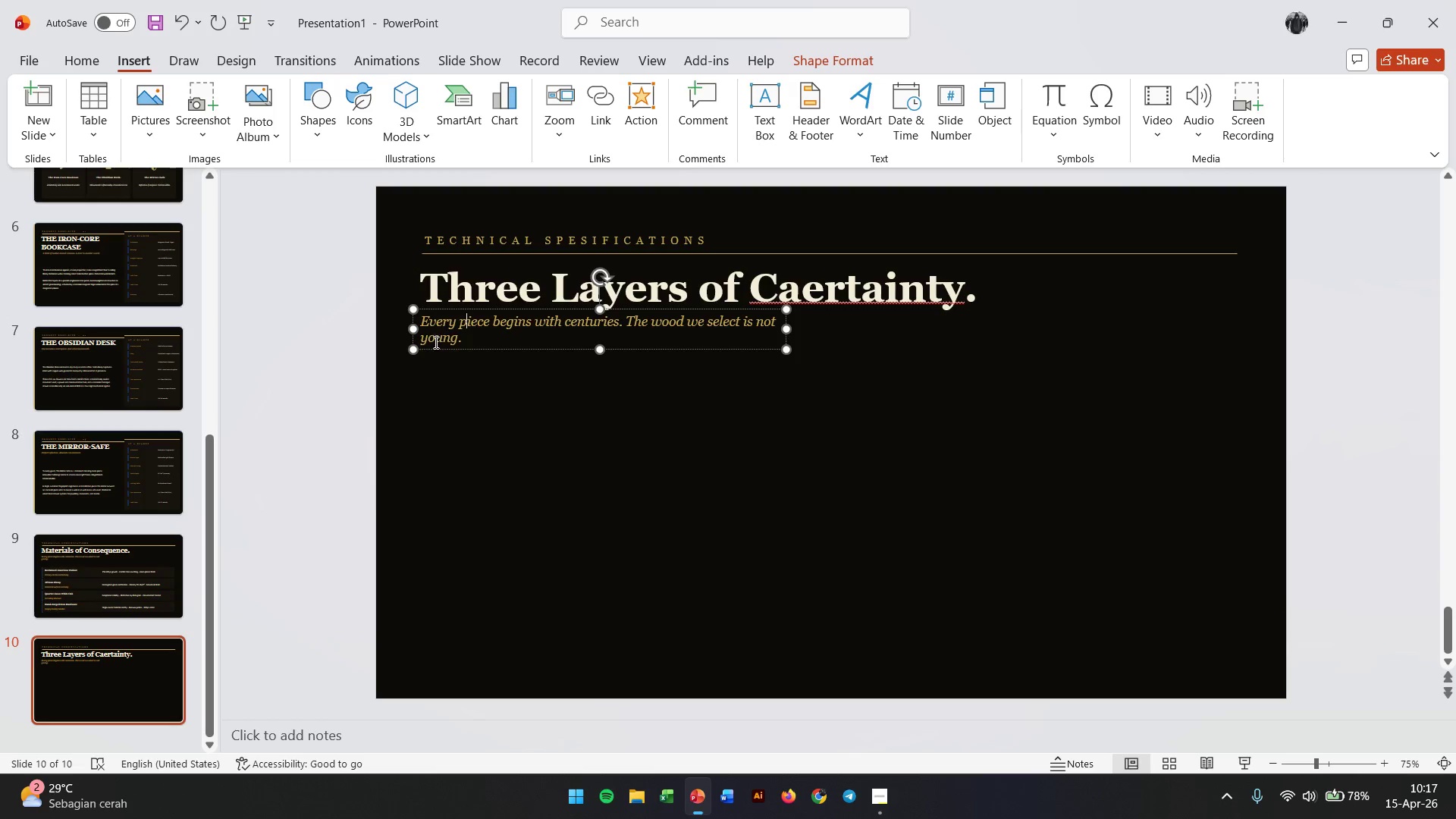 
left_click([435, 347])
 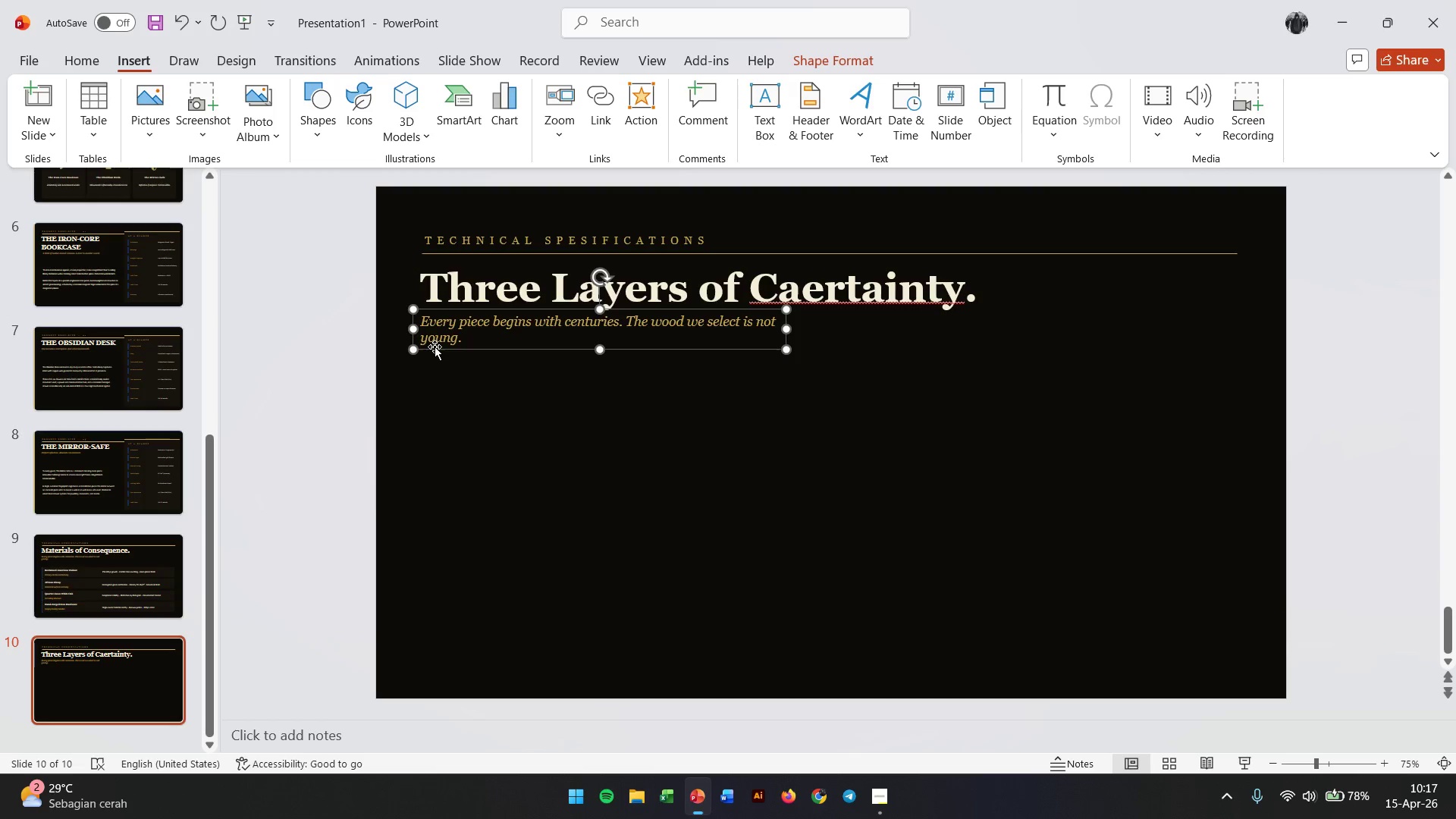 
key(Backspace)
 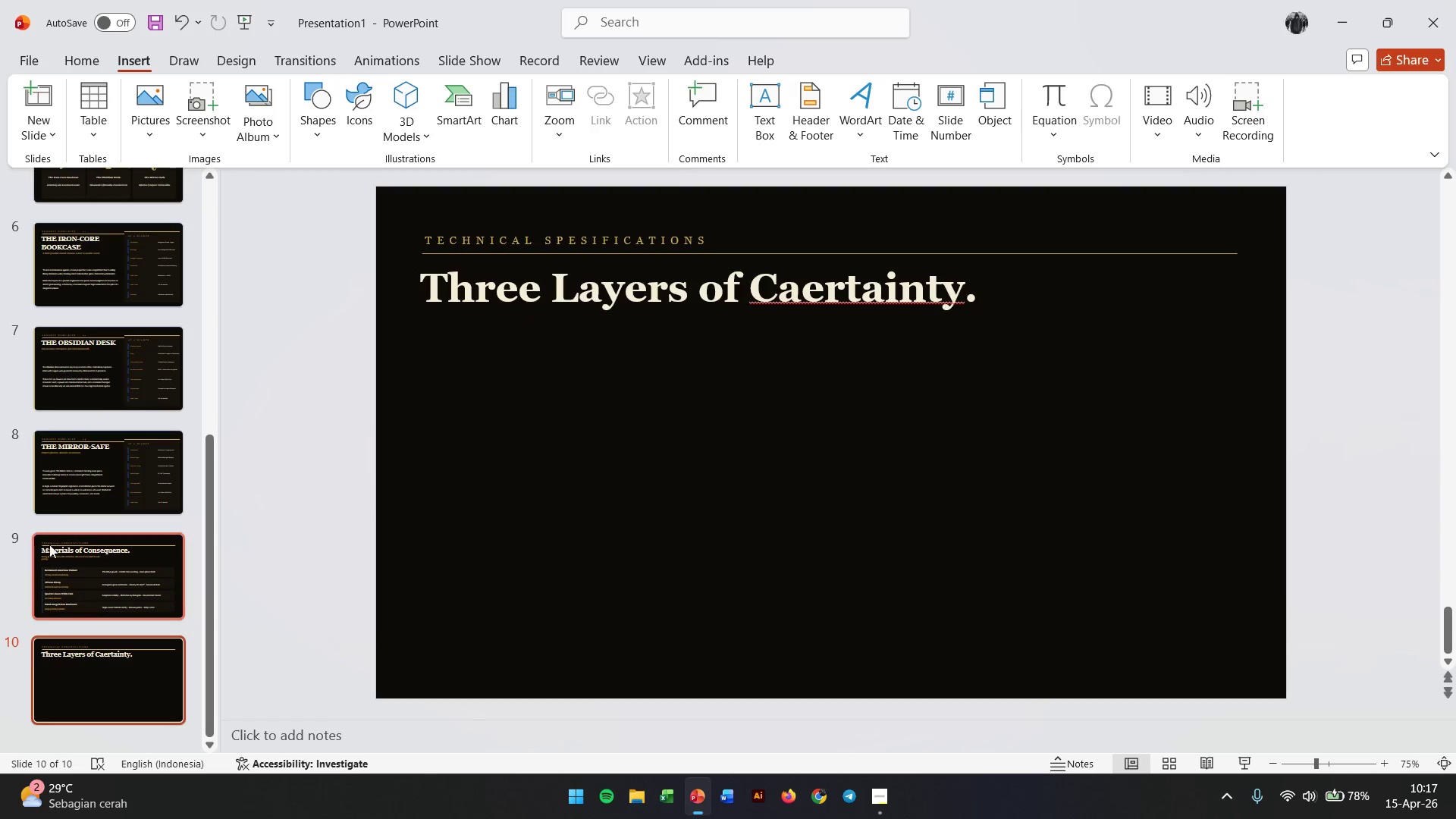 
left_click([83, 552])
 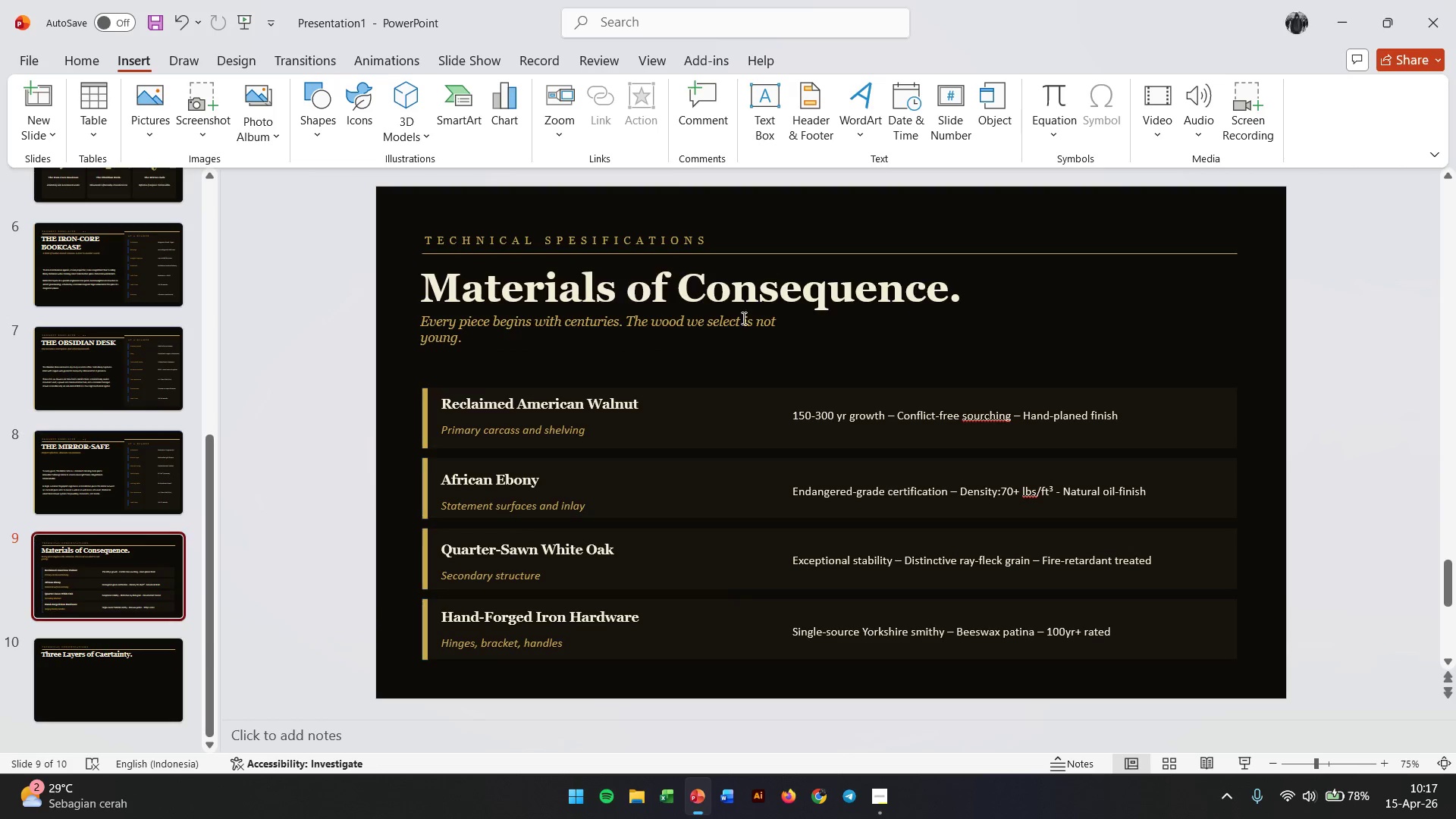 
left_click([742, 318])
 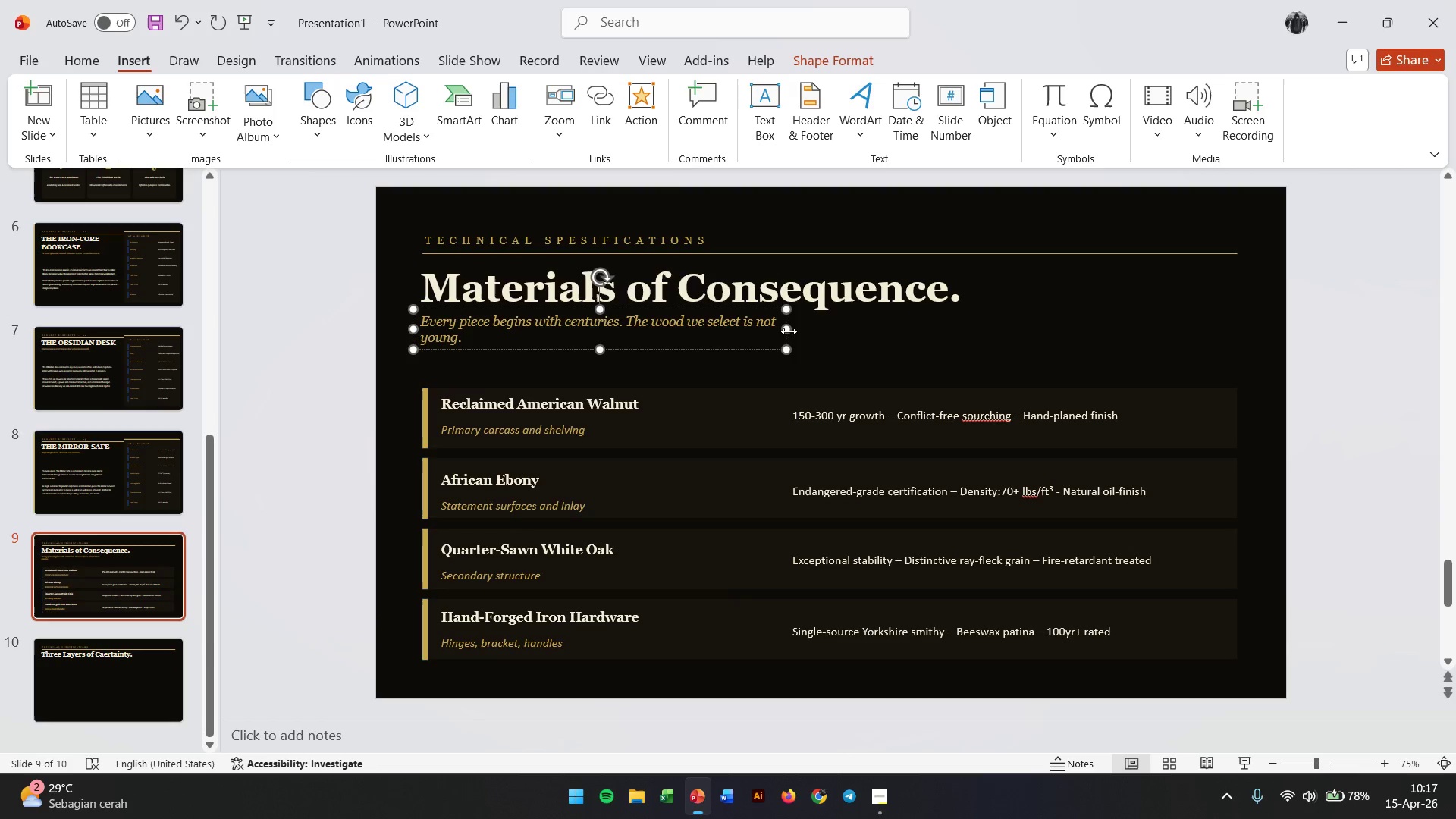 
left_click_drag(start_coordinate=[788, 331], to_coordinate=[813, 331])
 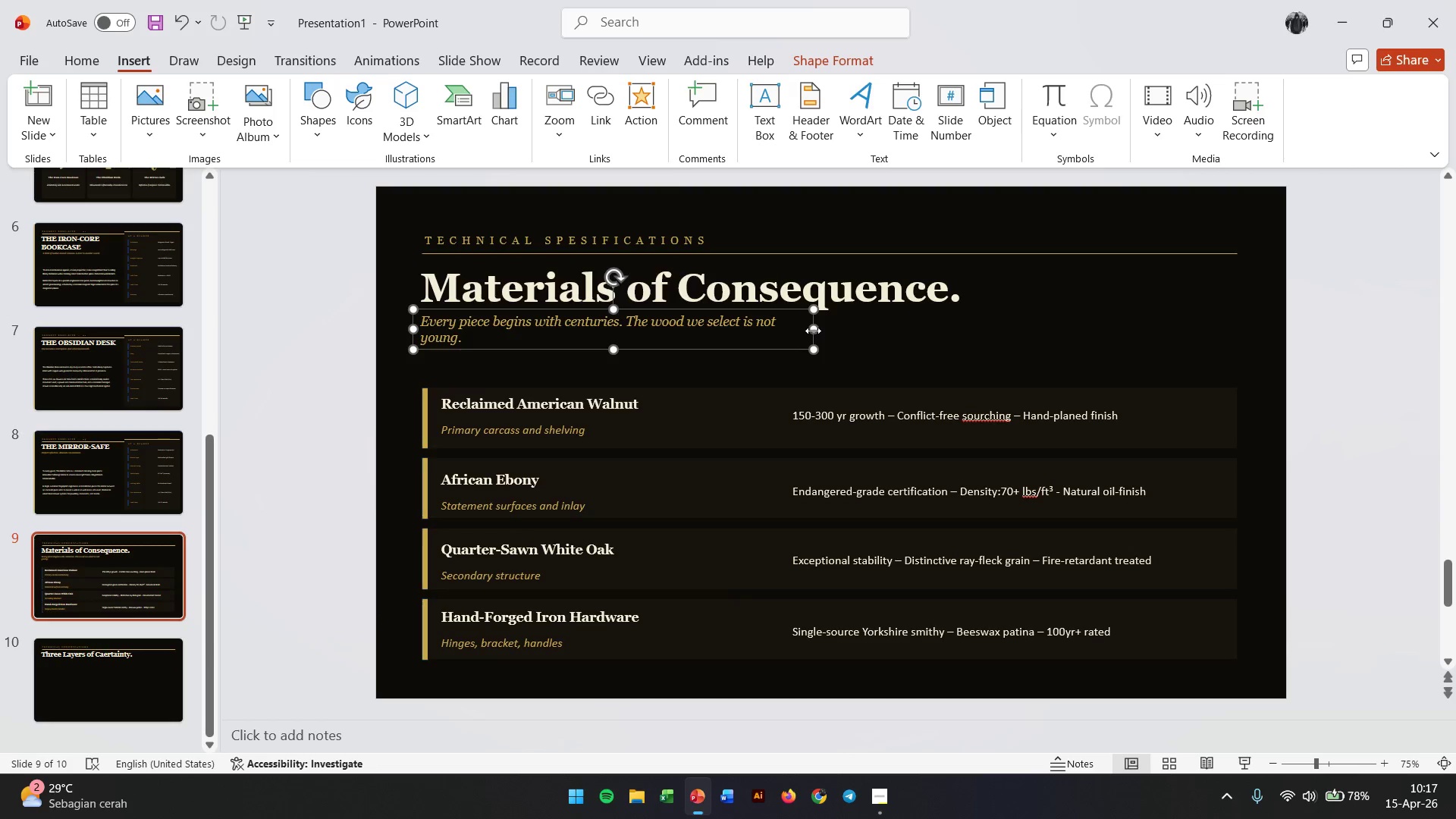 
left_click_drag(start_coordinate=[813, 331], to_coordinate=[824, 331])
 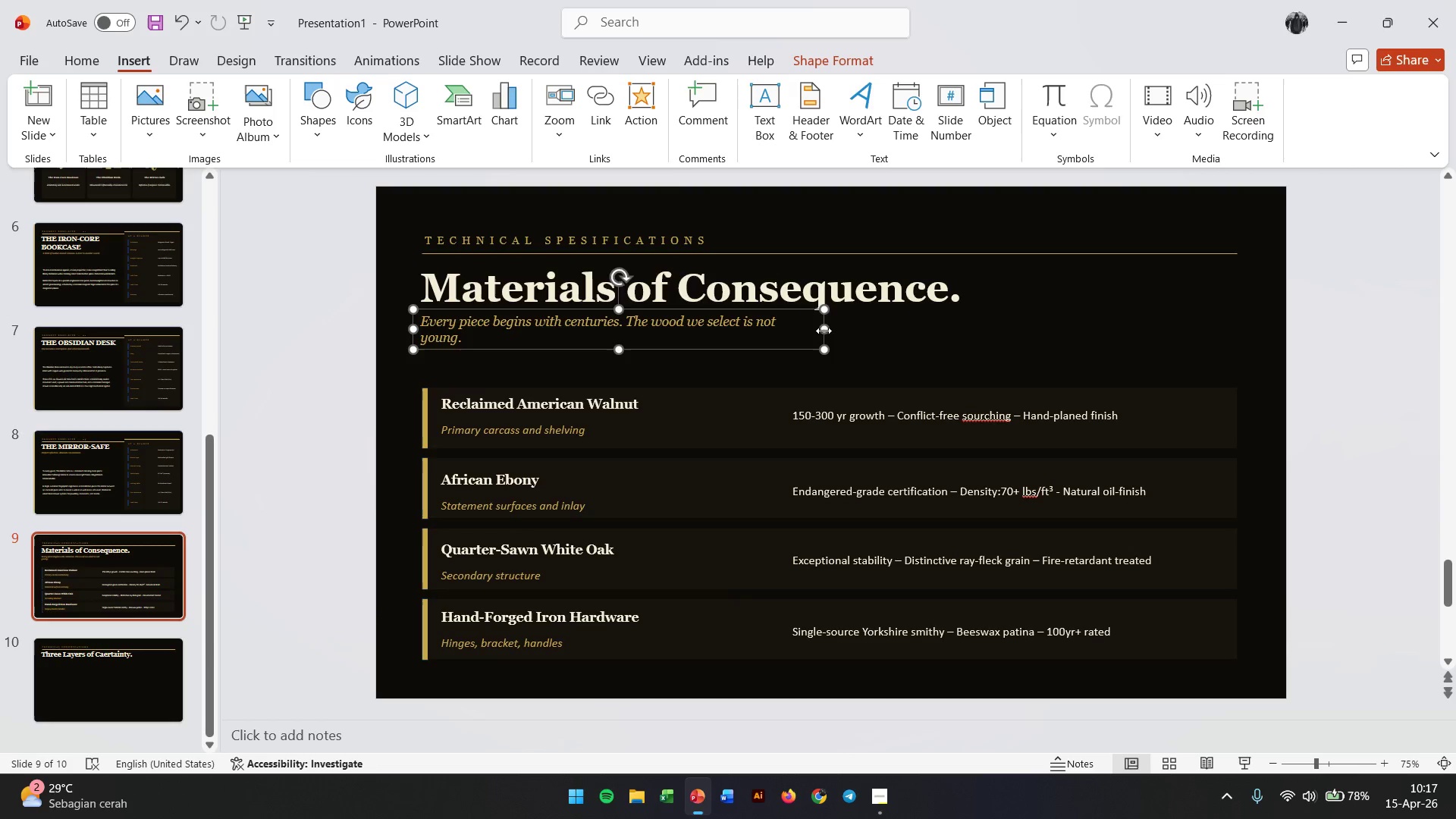 
left_click_drag(start_coordinate=[824, 331], to_coordinate=[836, 331])
 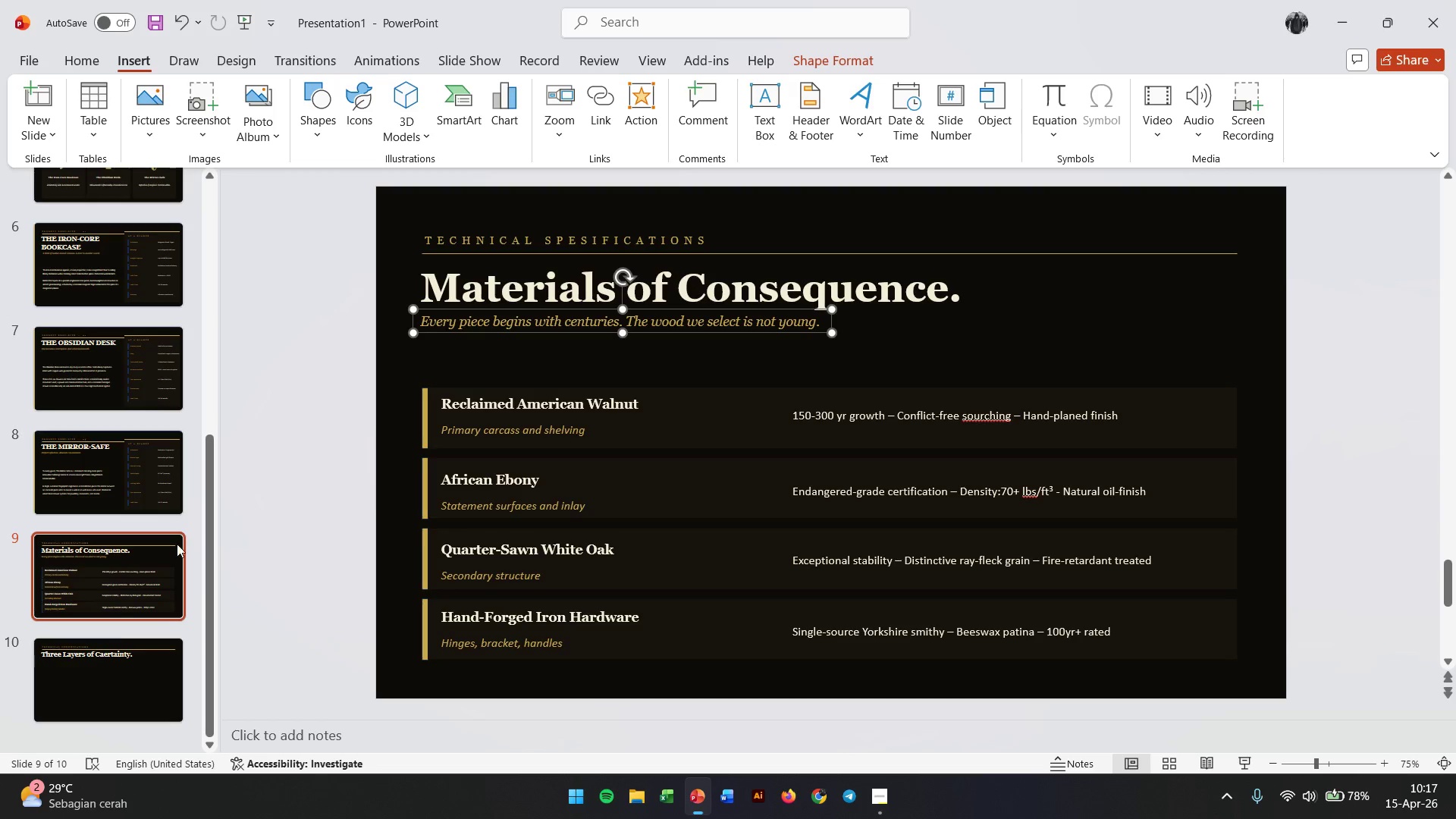 
left_click([104, 678])
 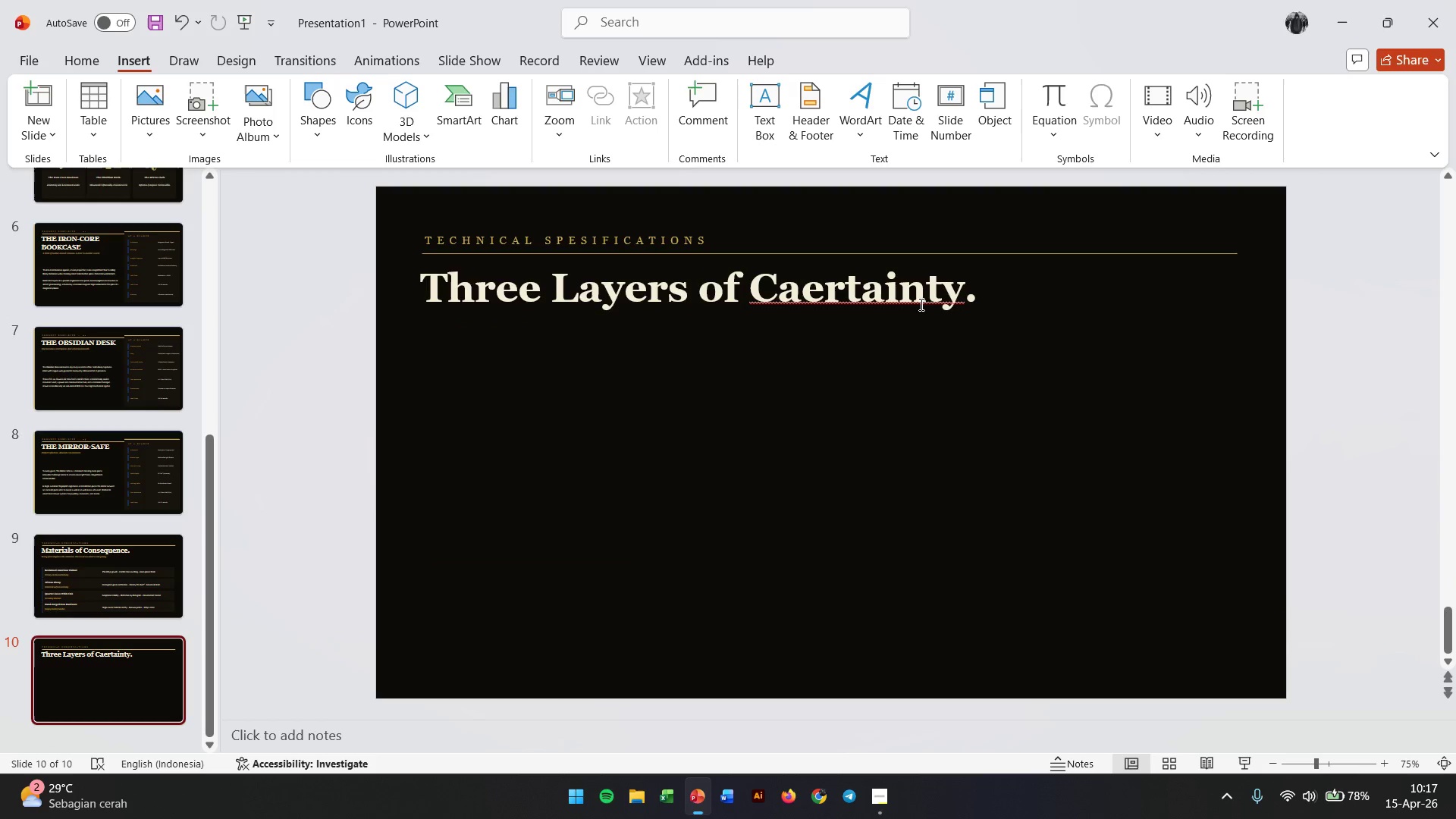 
scroll: coordinate [143, 377], scroll_direction: up, amount: 3.0
 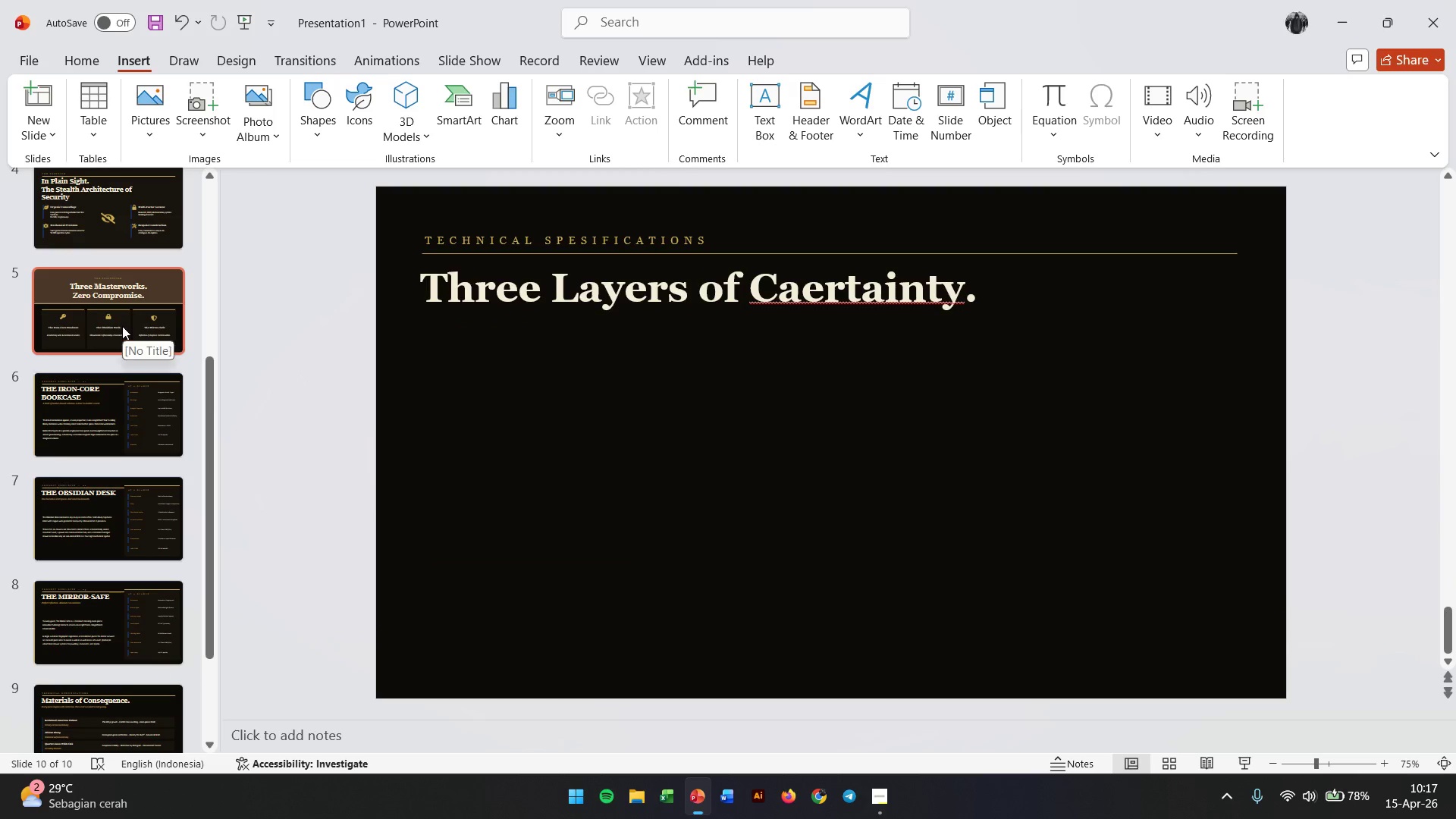 
left_click([122, 326])
 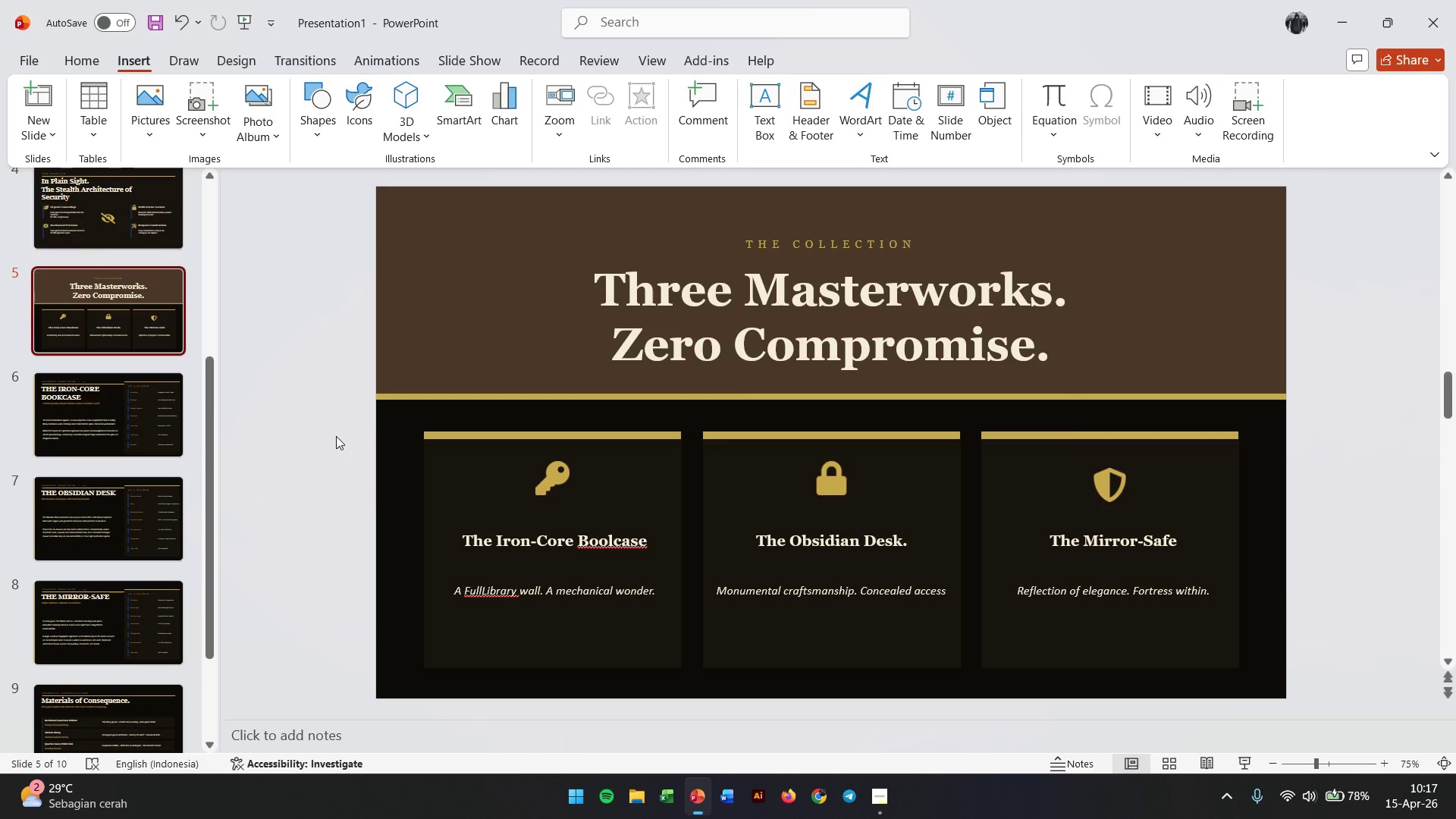 
left_click_drag(start_coordinate=[321, 420], to_coordinate=[1250, 687])
 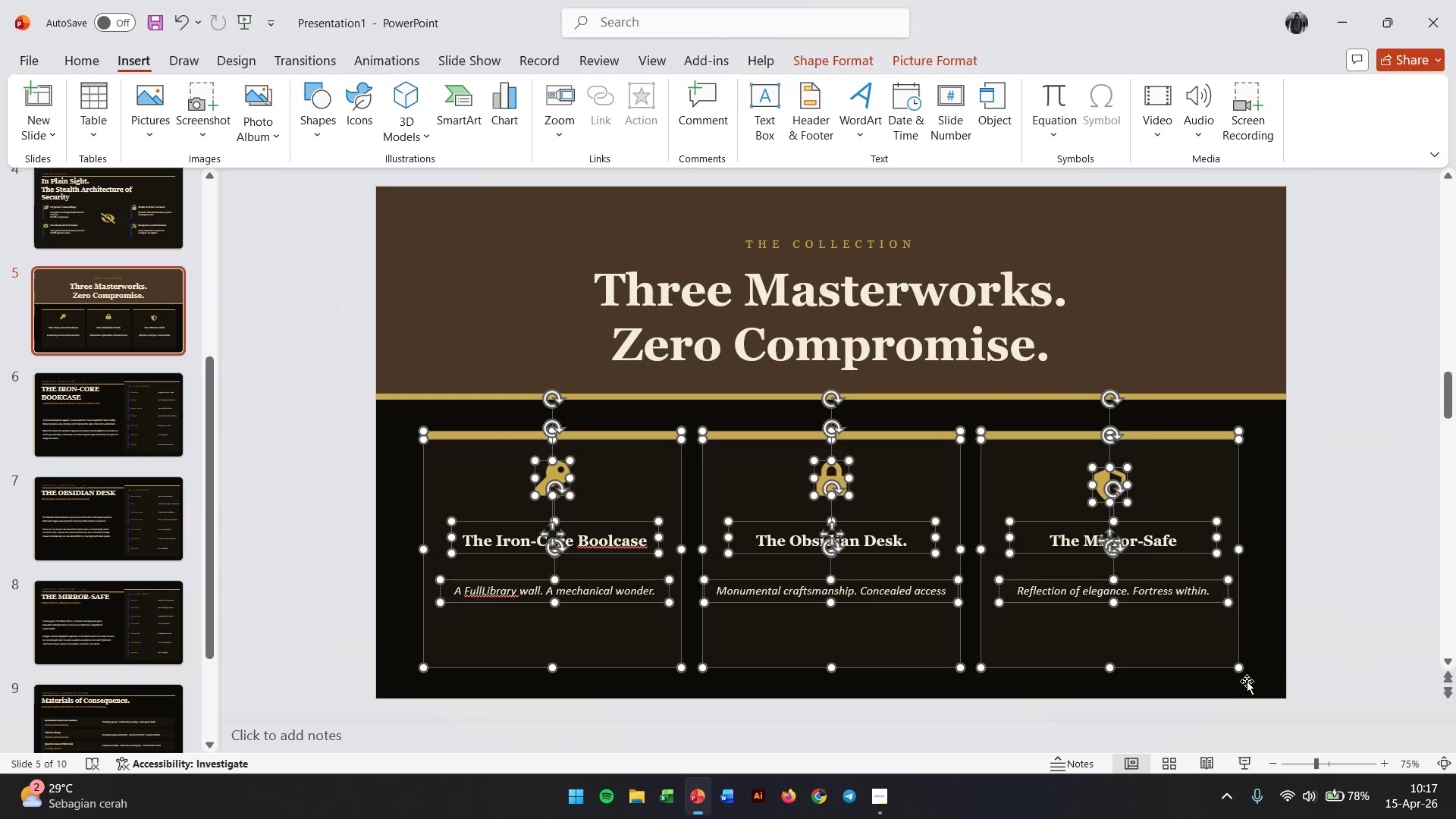 
key(Control+C)
 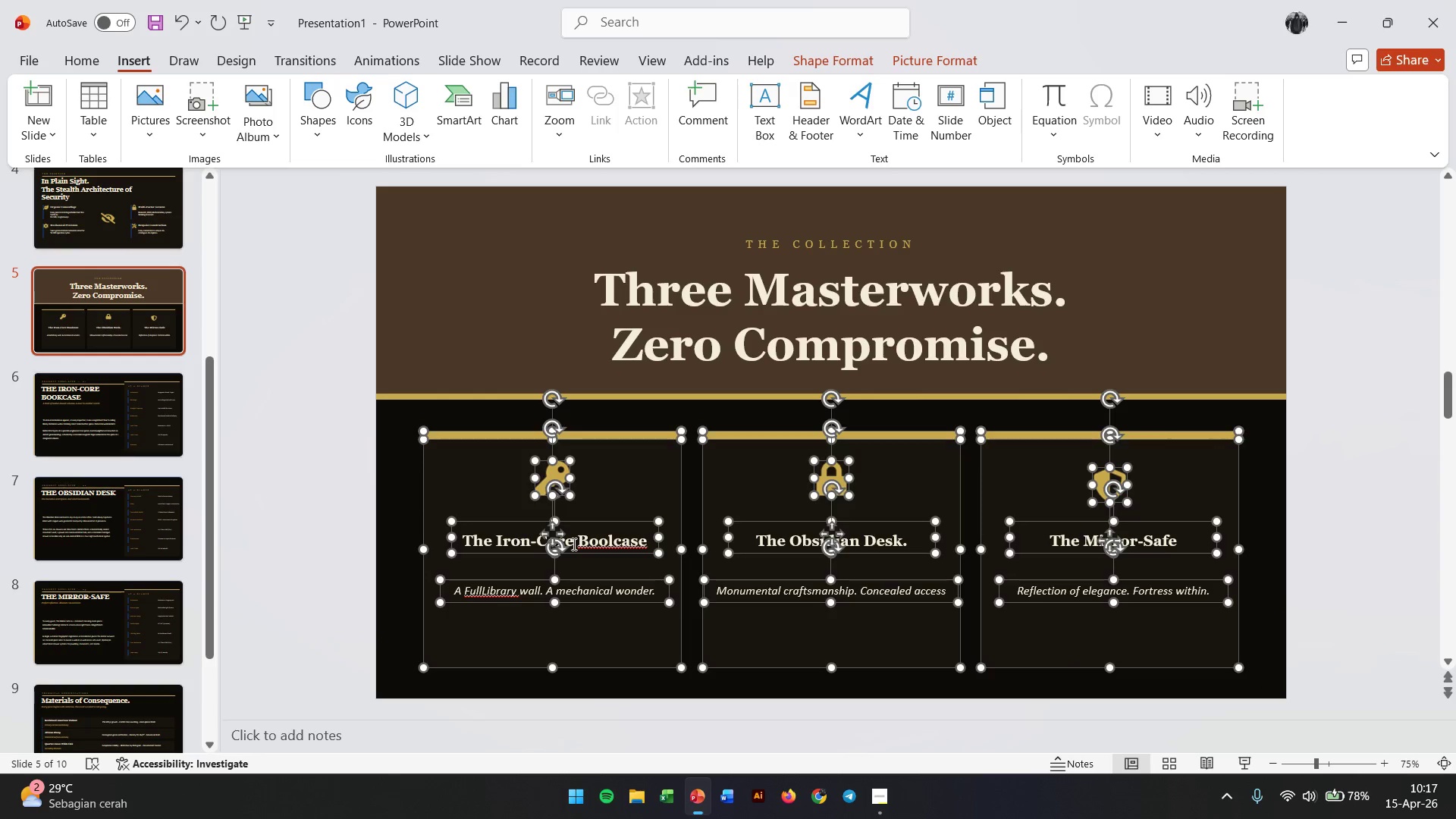 
scroll: coordinate [576, 542], scroll_direction: down, amount: 20.0
 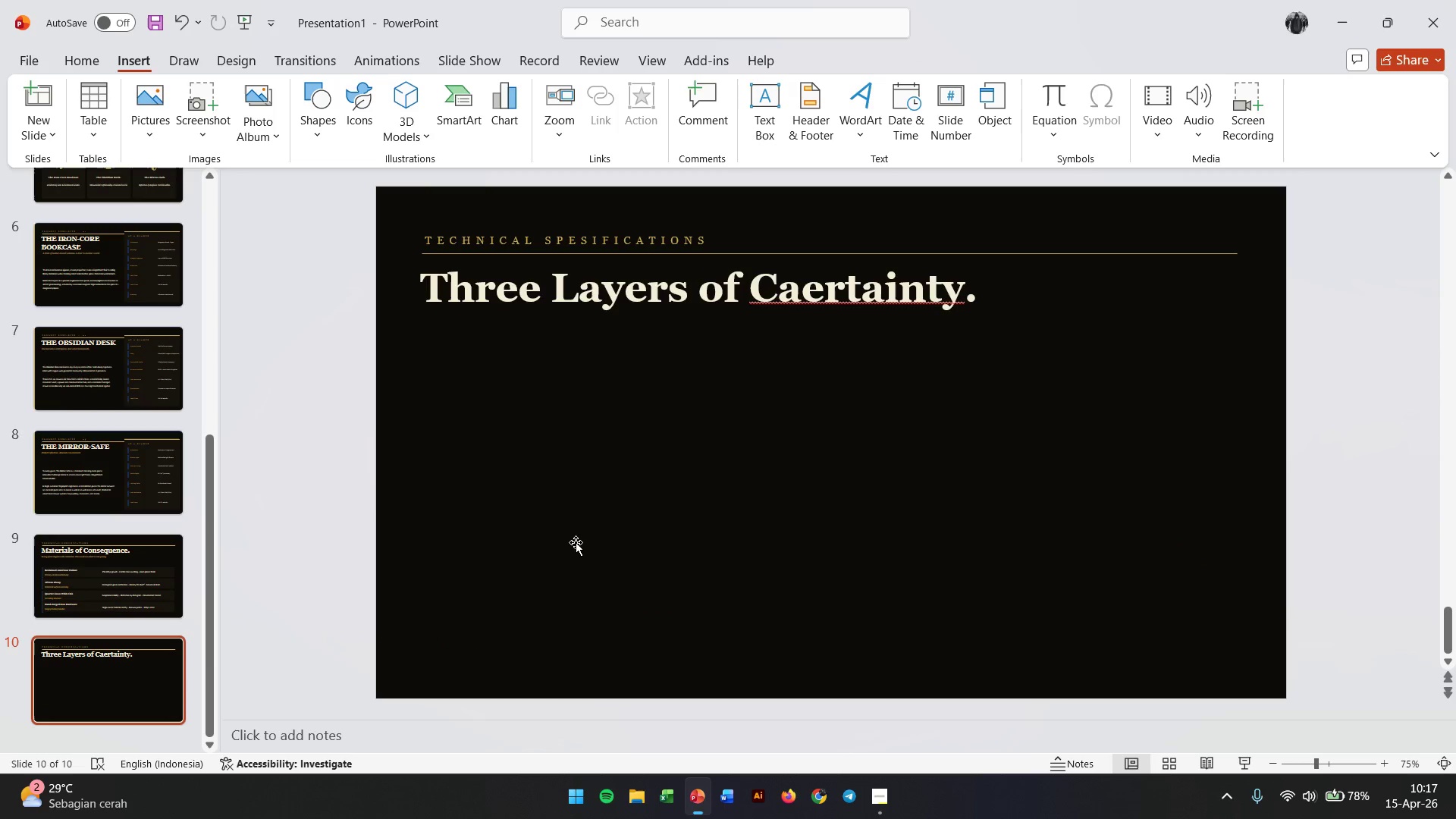 
key(Control+V)
 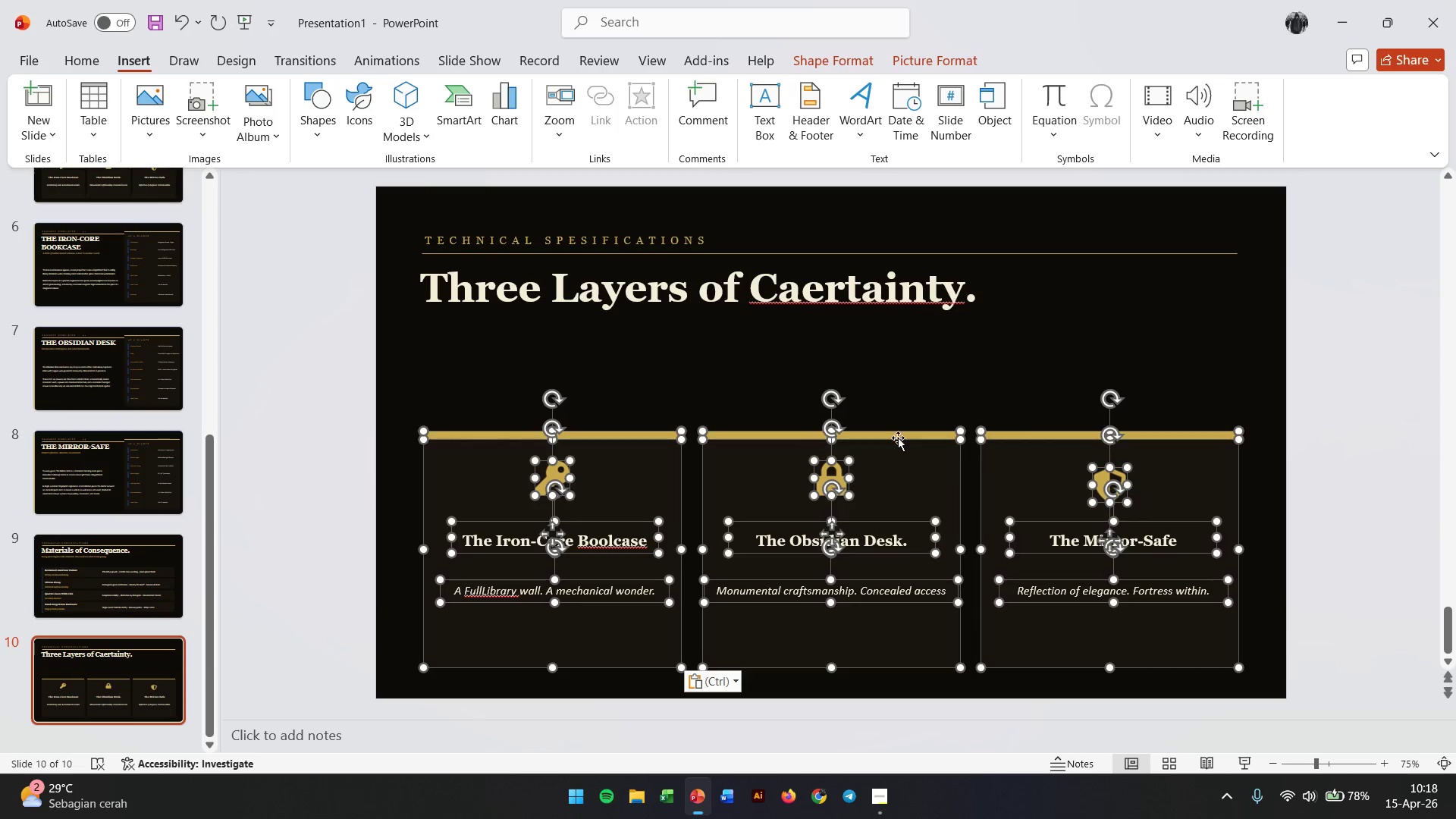 
left_click([1336, 419])
 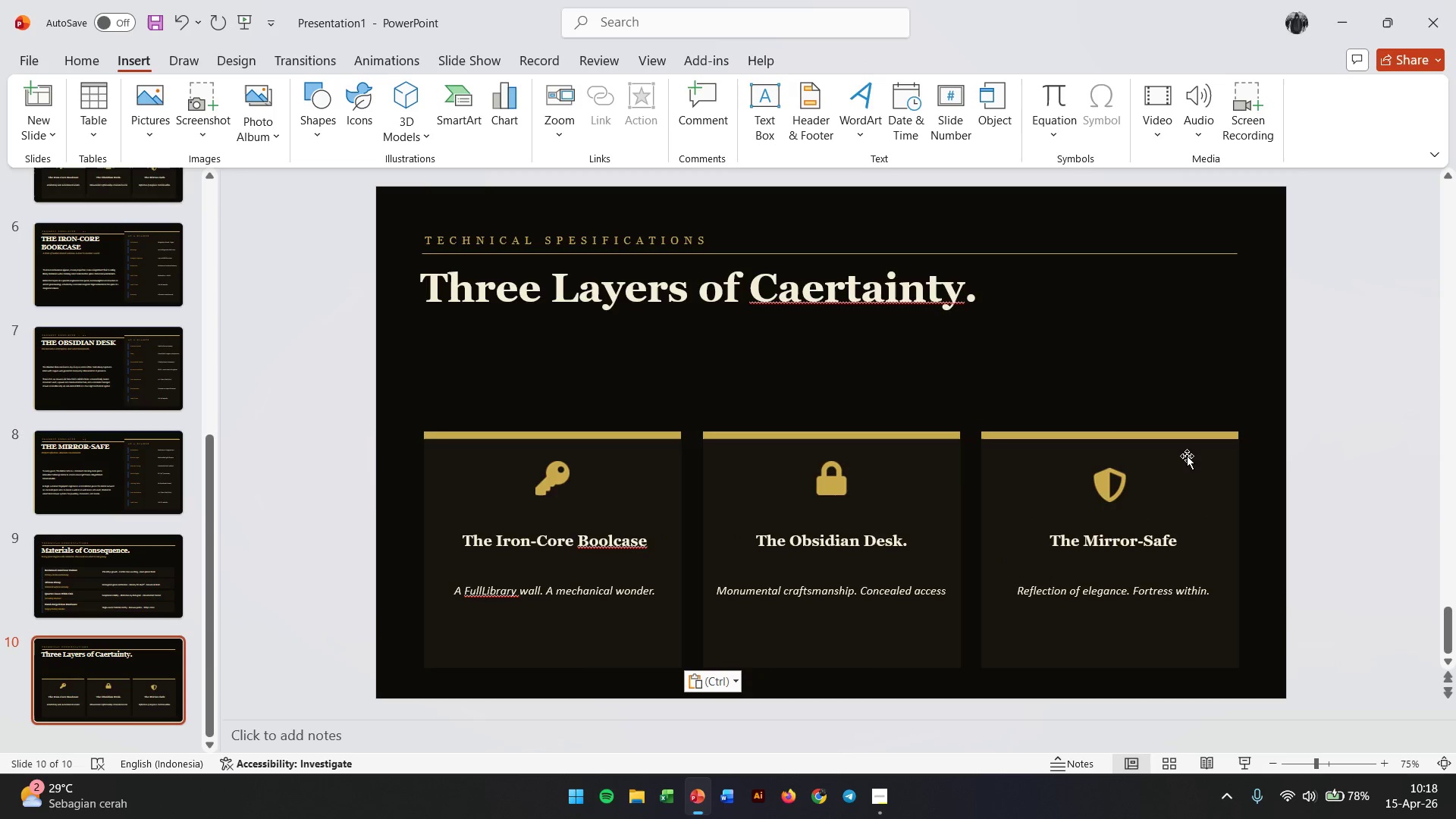 
left_click([1187, 456])
 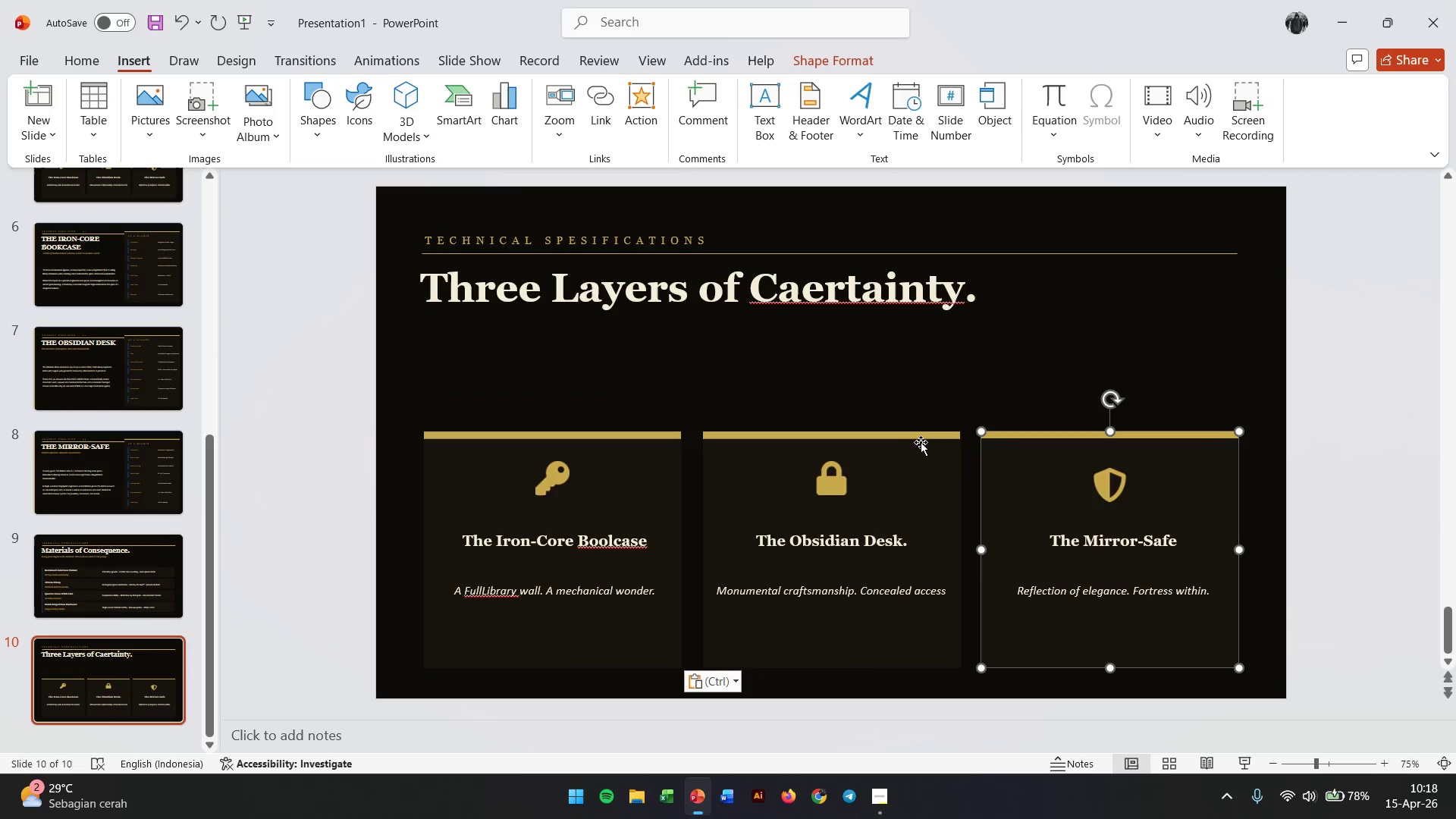 
left_click([923, 436])
 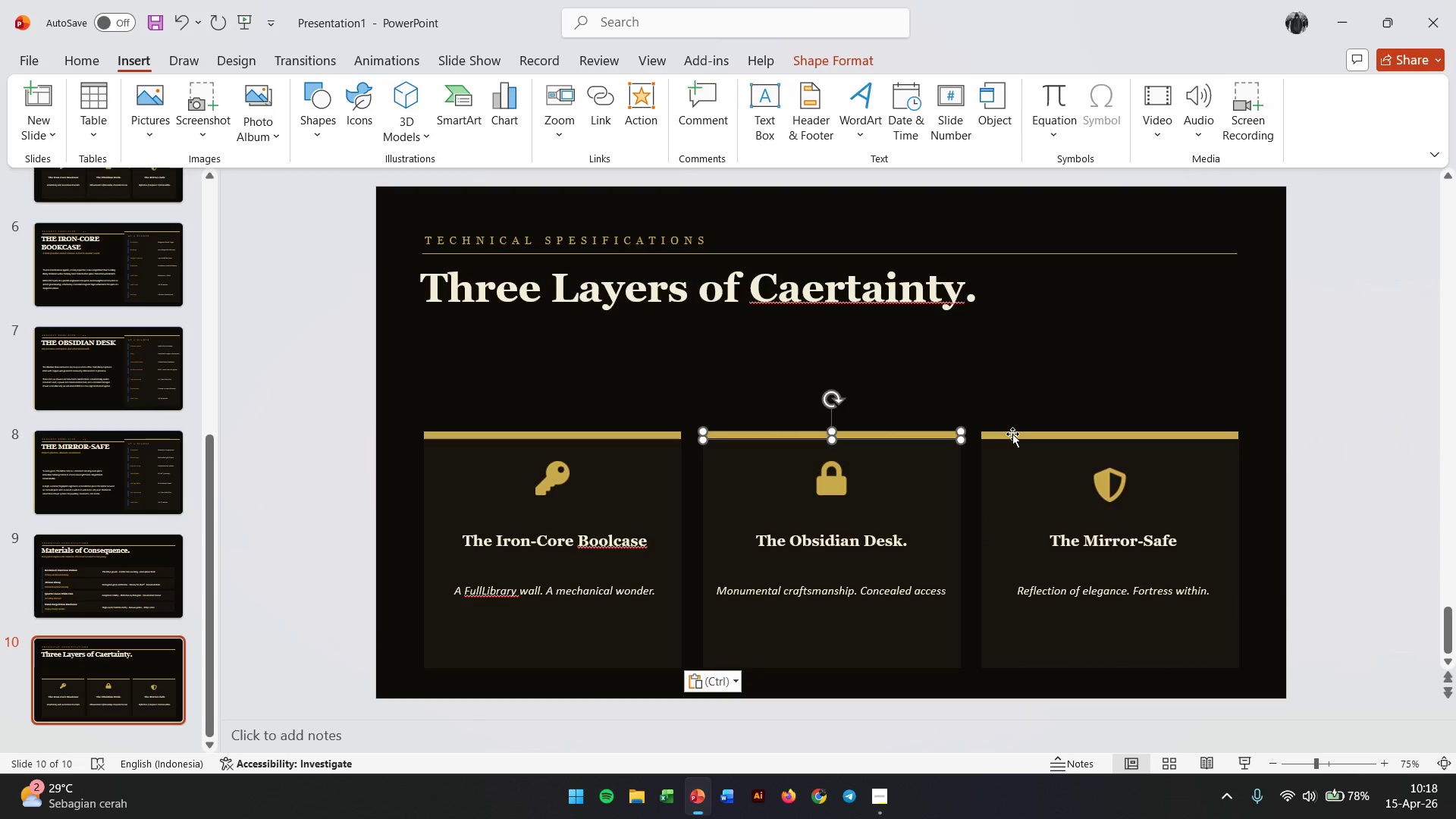 
left_click([1012, 434])
 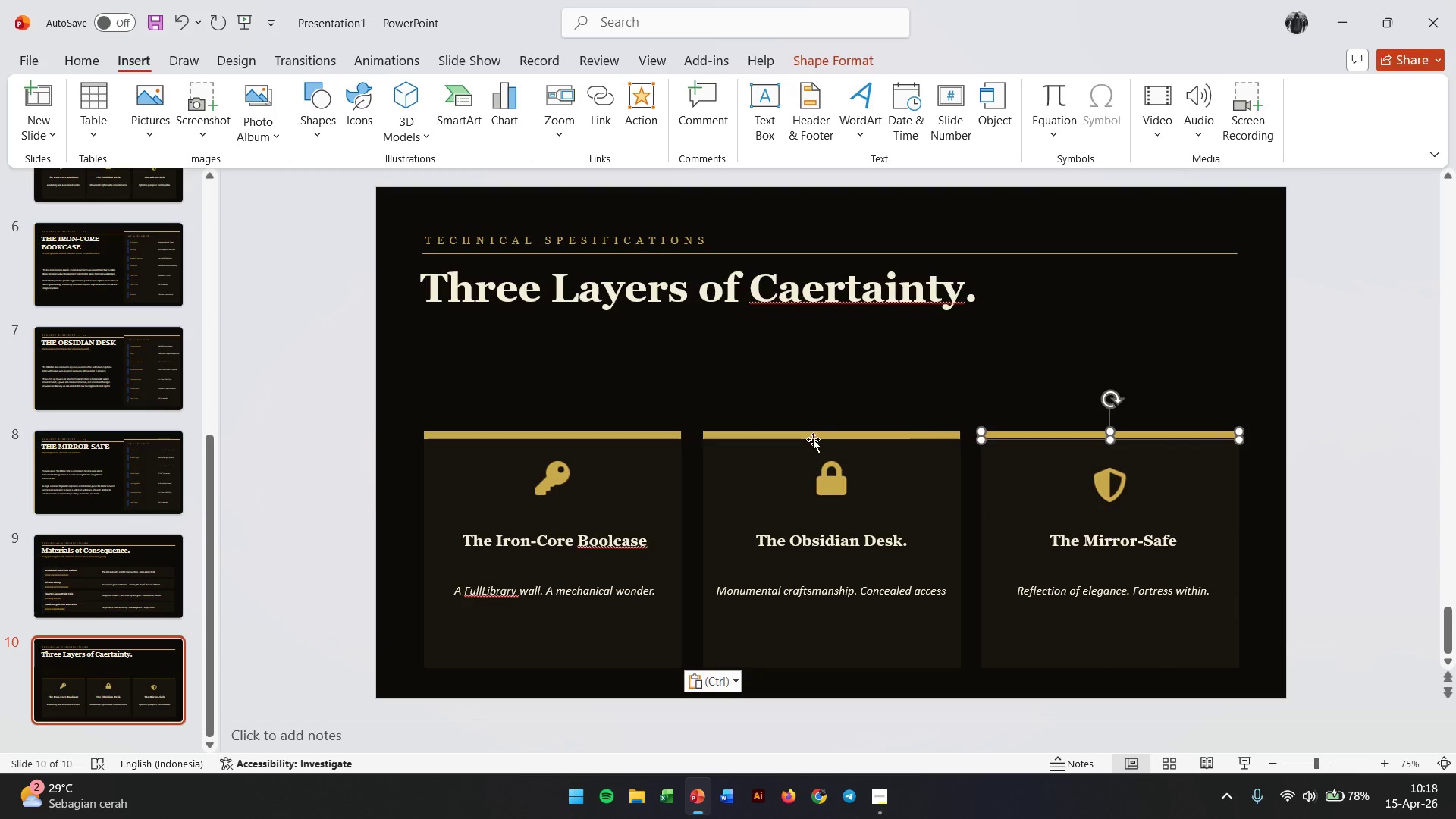 
hold_key(key=ShiftLeft, duration=1.5)
left_click([809, 438])
 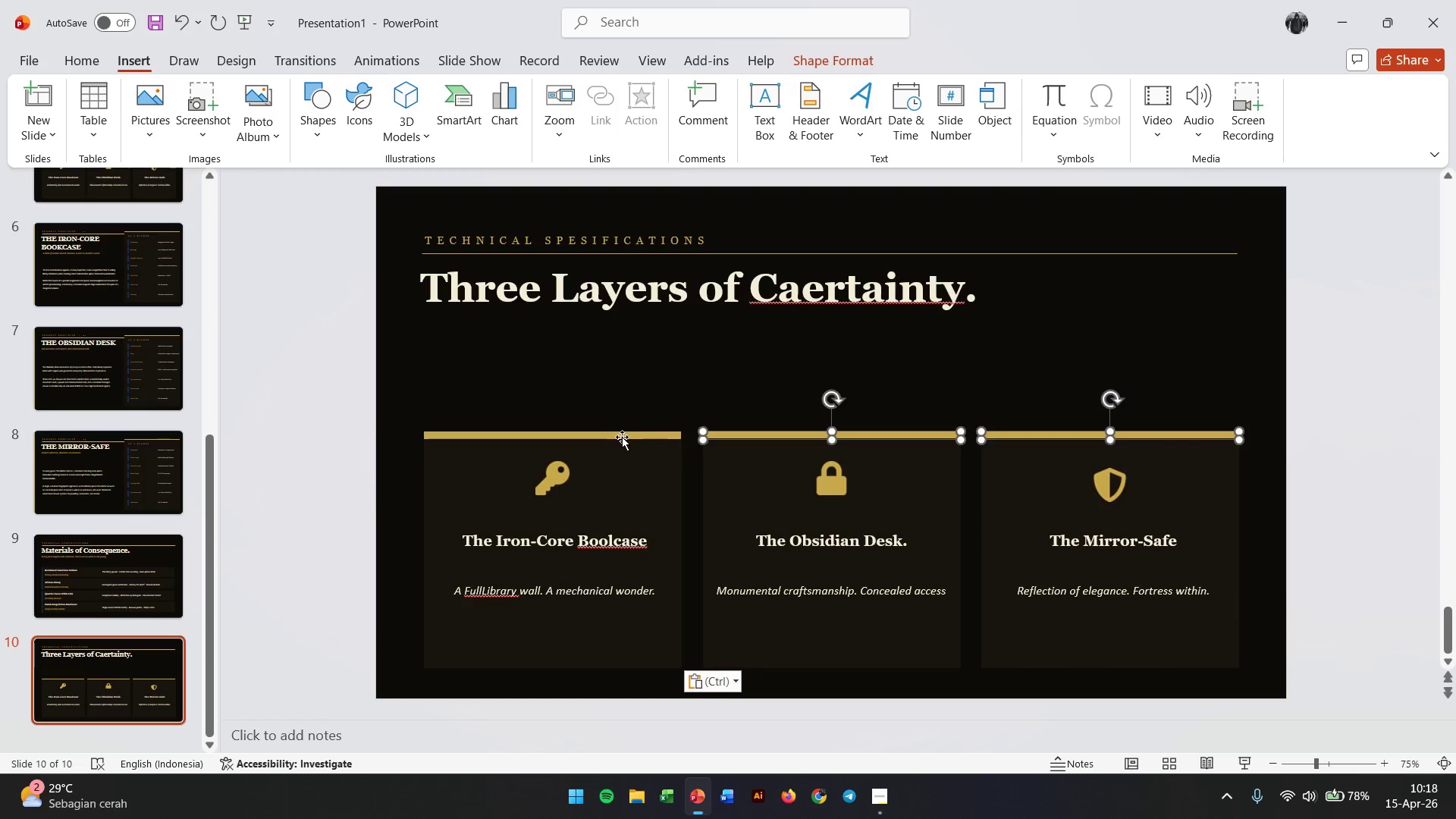 
left_click([622, 437])
 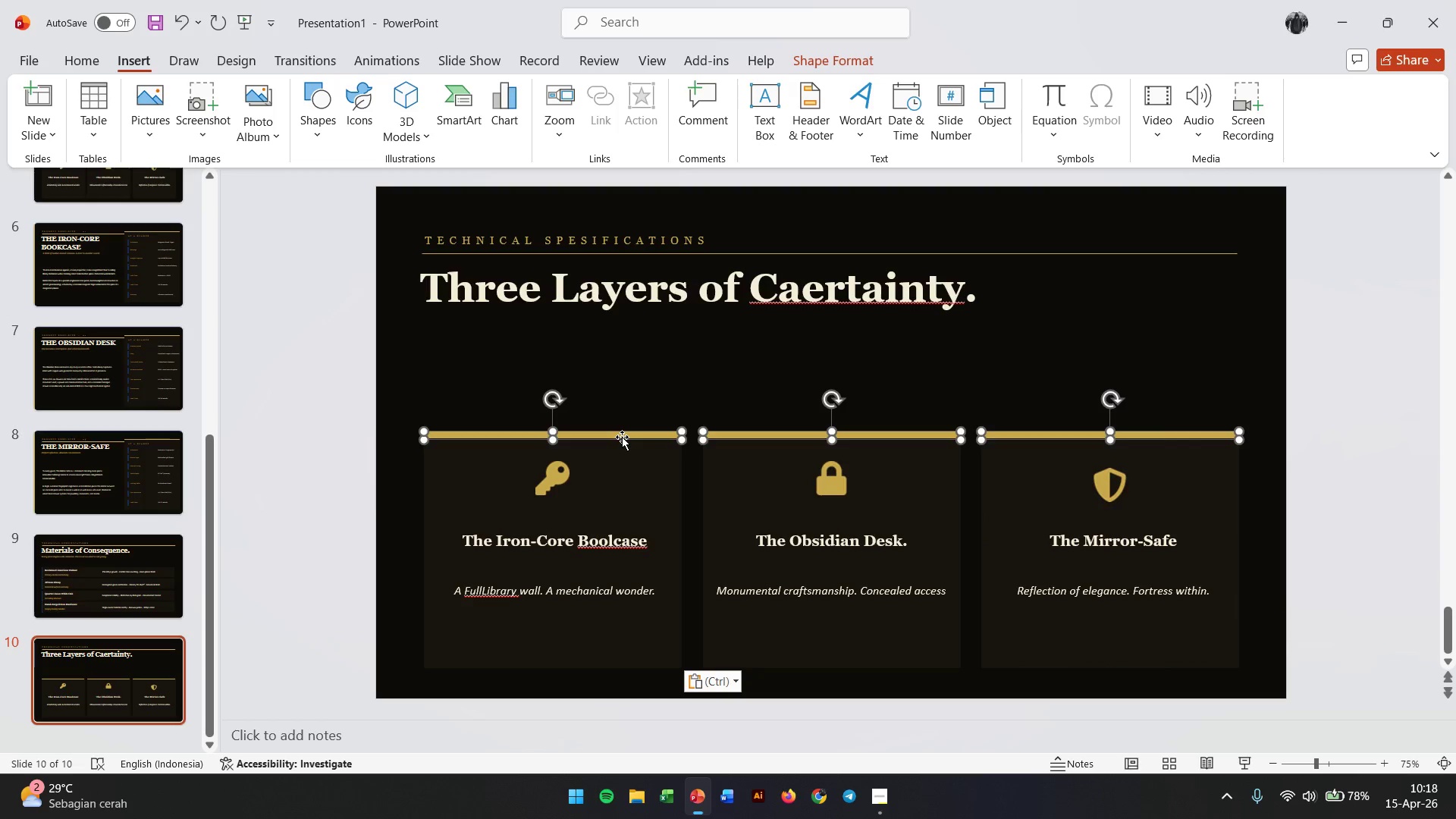 
left_click_drag(start_coordinate=[622, 437], to_coordinate=[622, 363])
 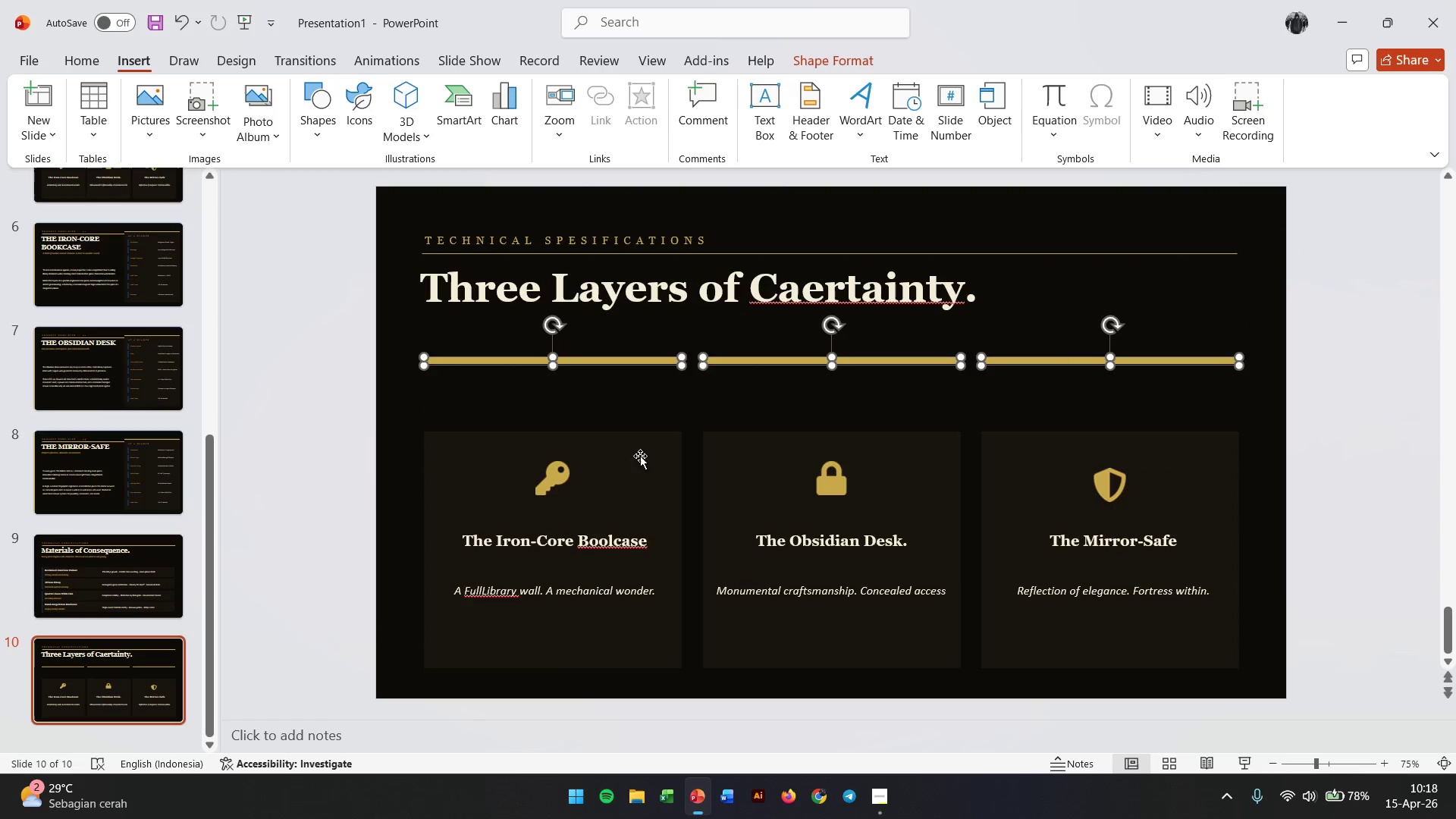 
hold_key(key=ShiftLeft, duration=8.16)
 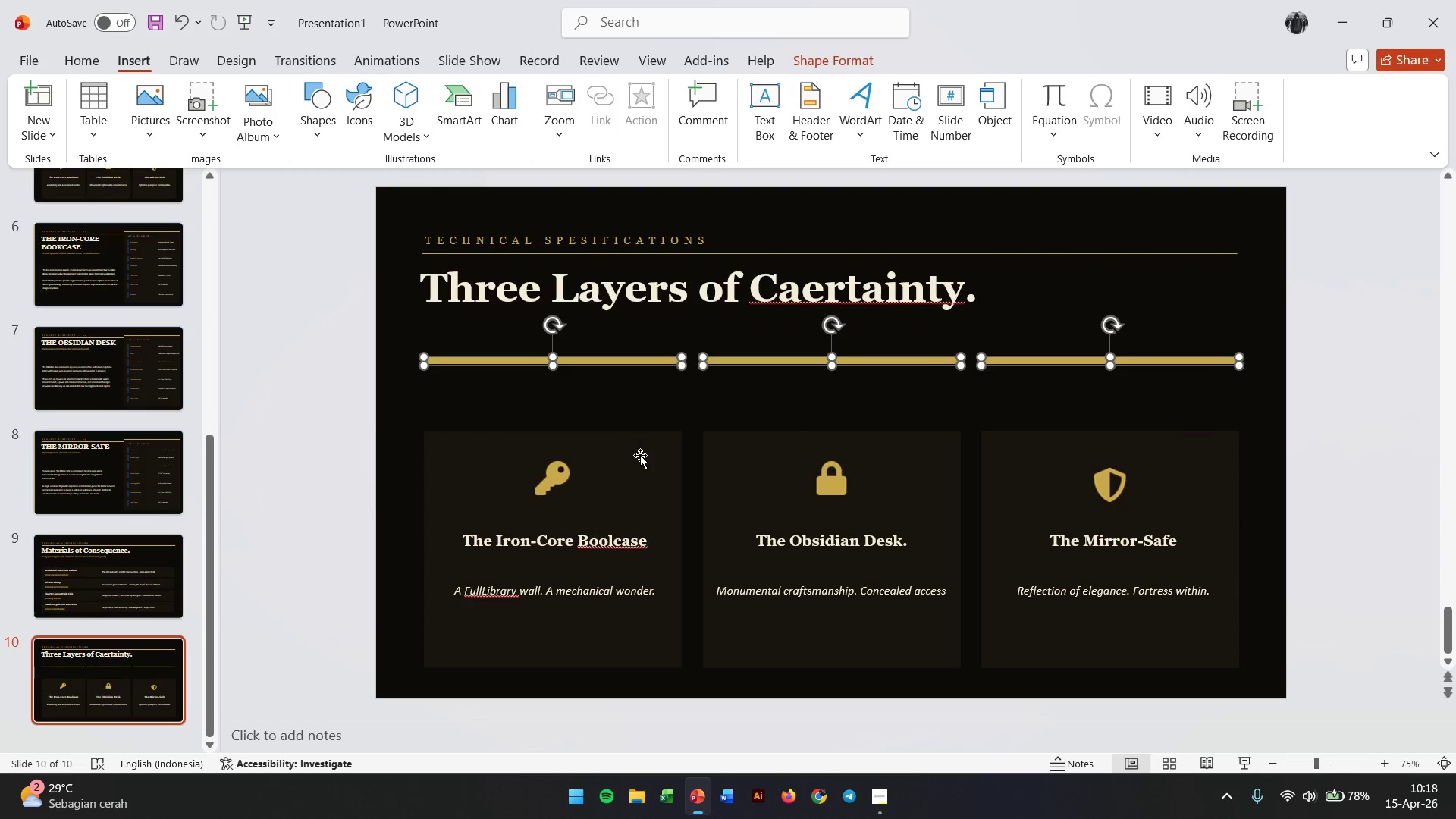 
left_click([640, 456])
 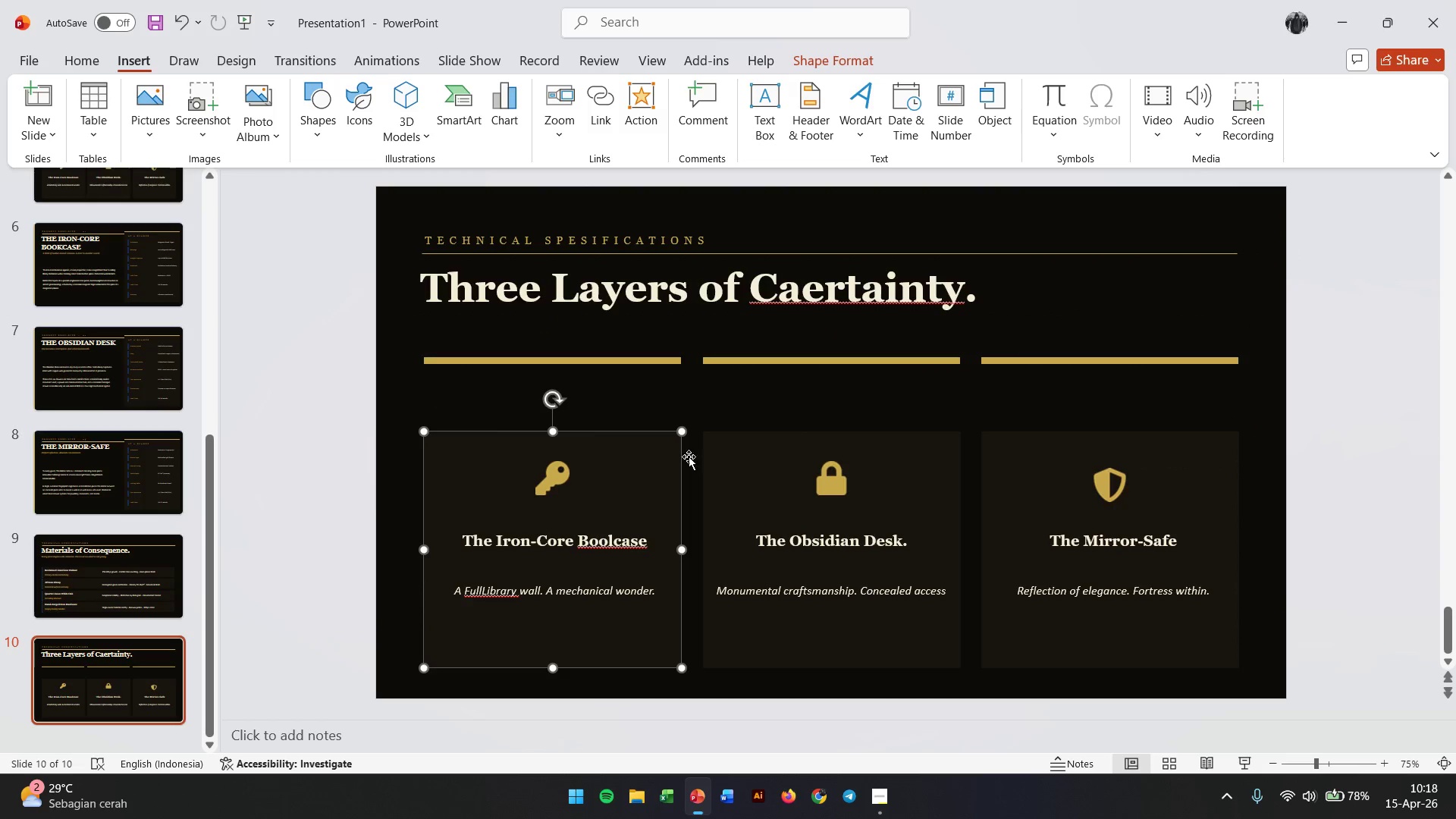 
hold_key(key=ShiftLeft, duration=0.98)
left_click([780, 454])
 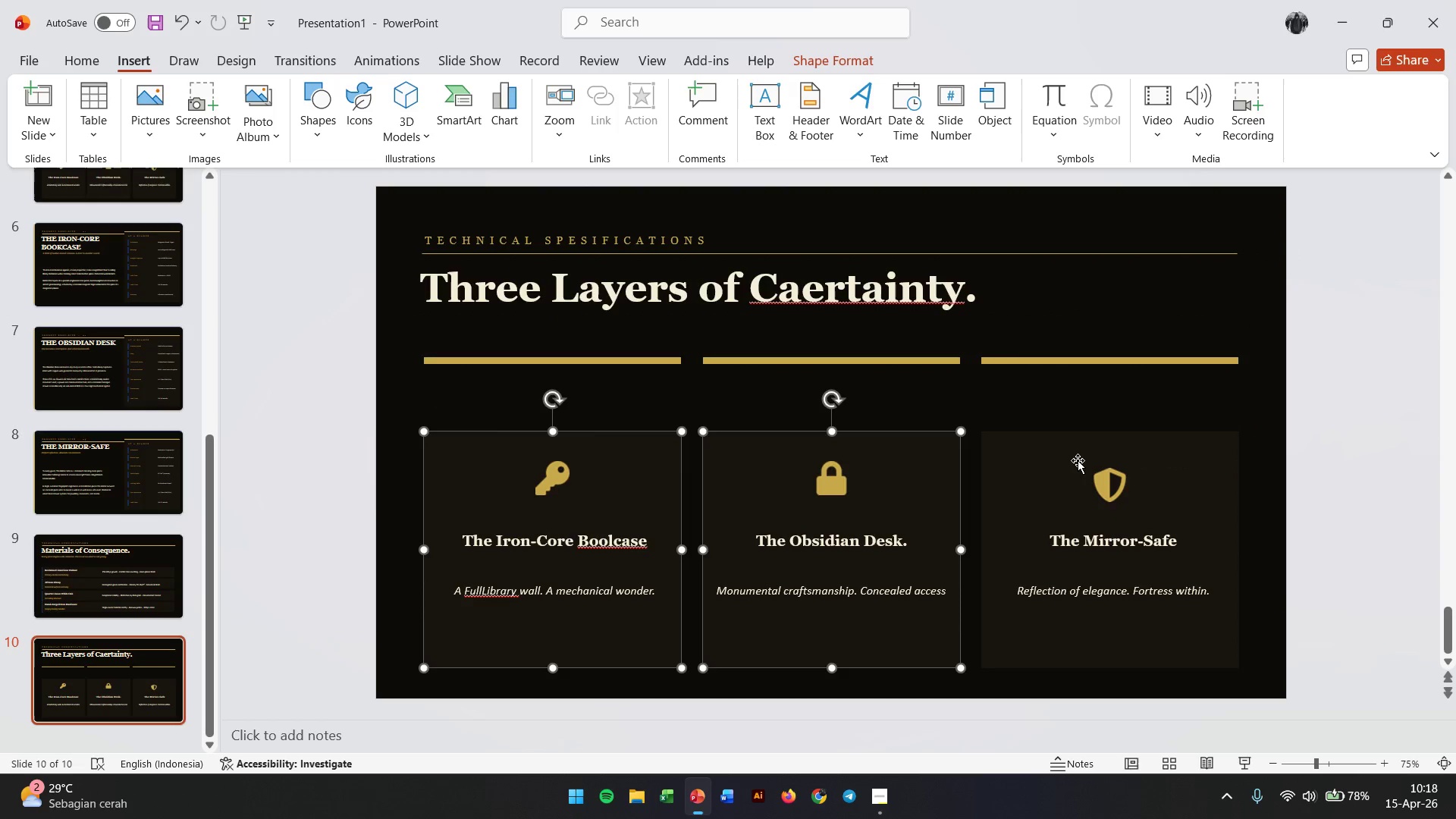 
left_click([1078, 460])
 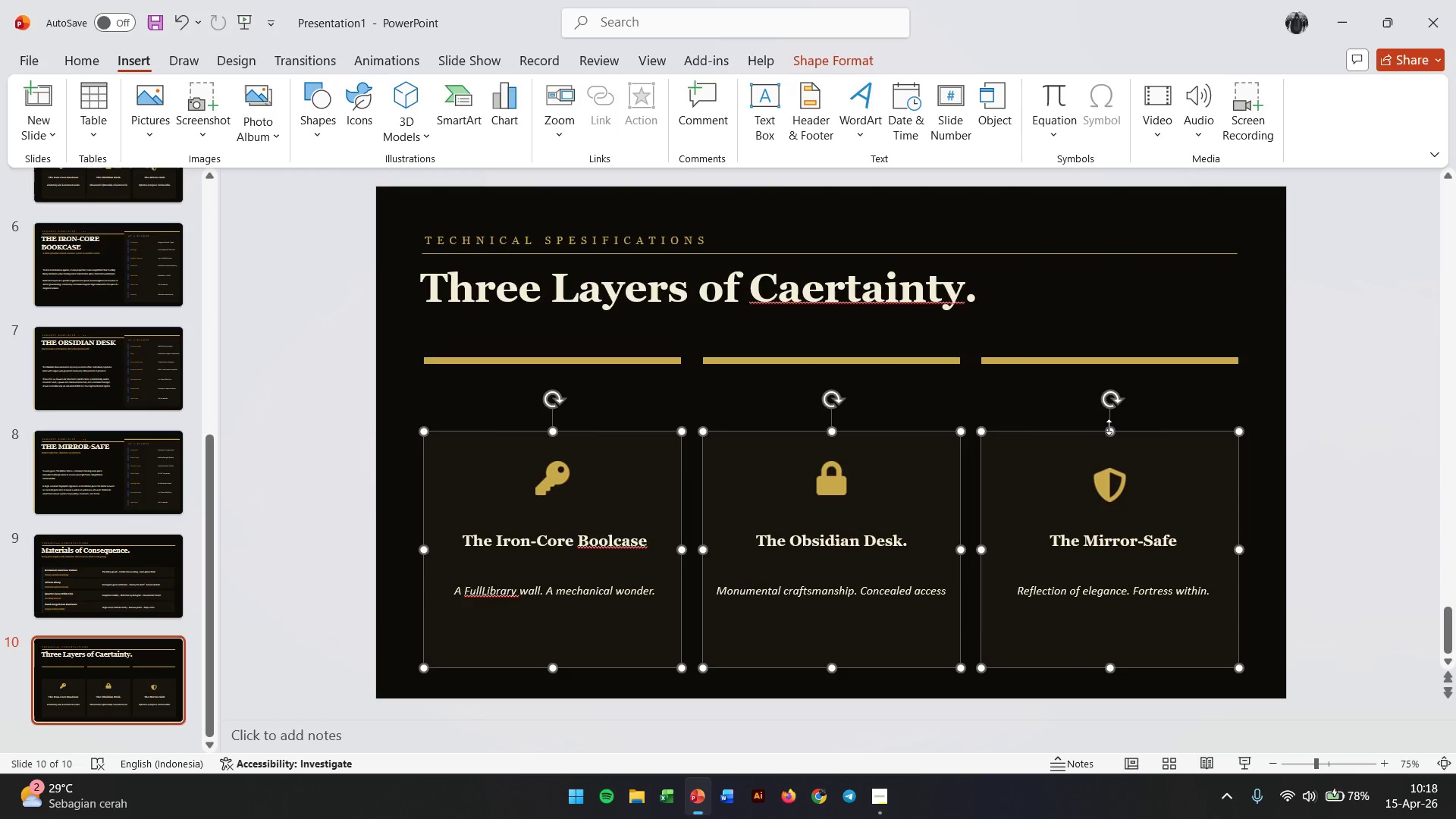 
left_click_drag(start_coordinate=[1109, 427], to_coordinate=[1105, 364])
 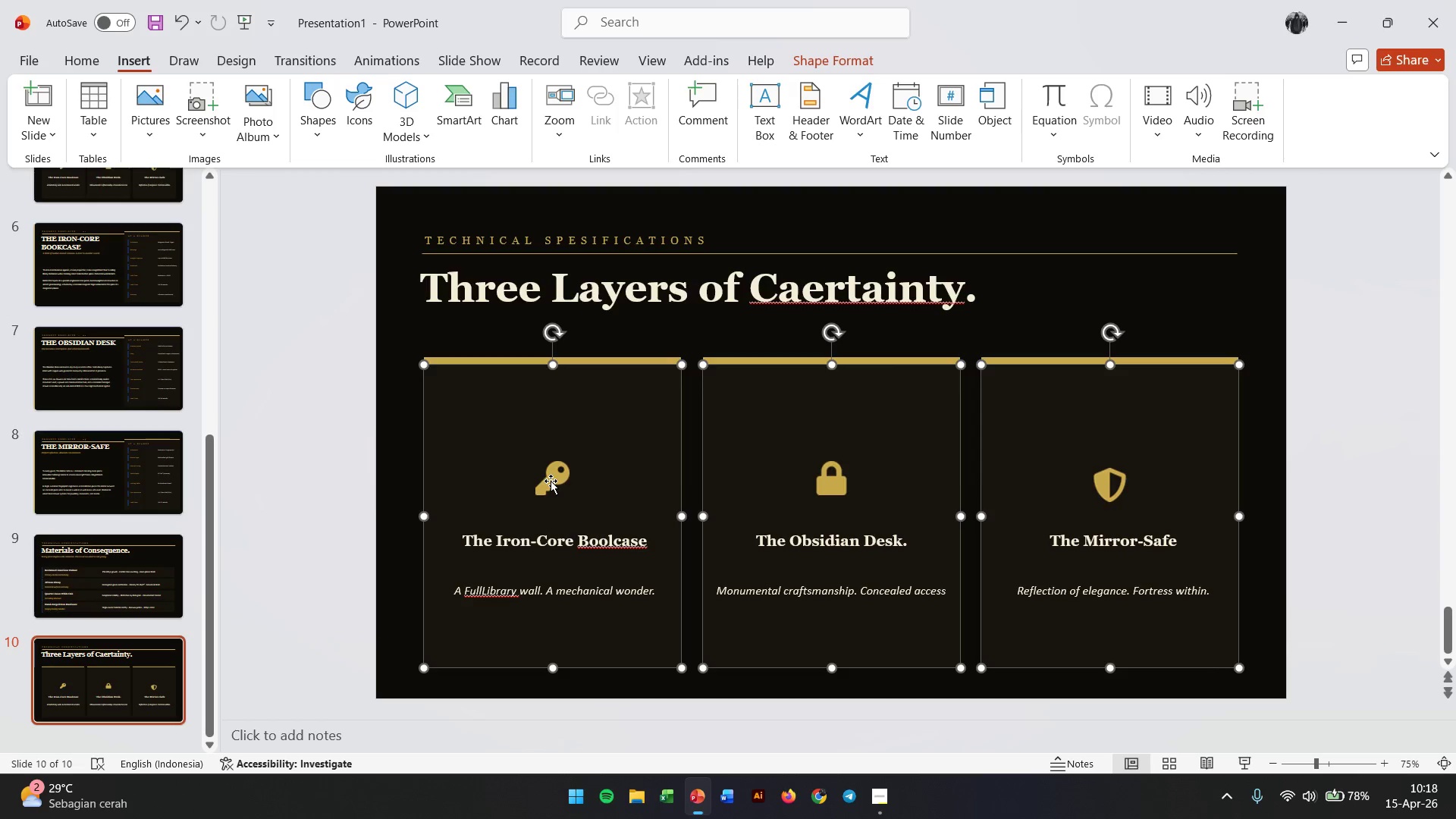 
double_click([564, 548])
 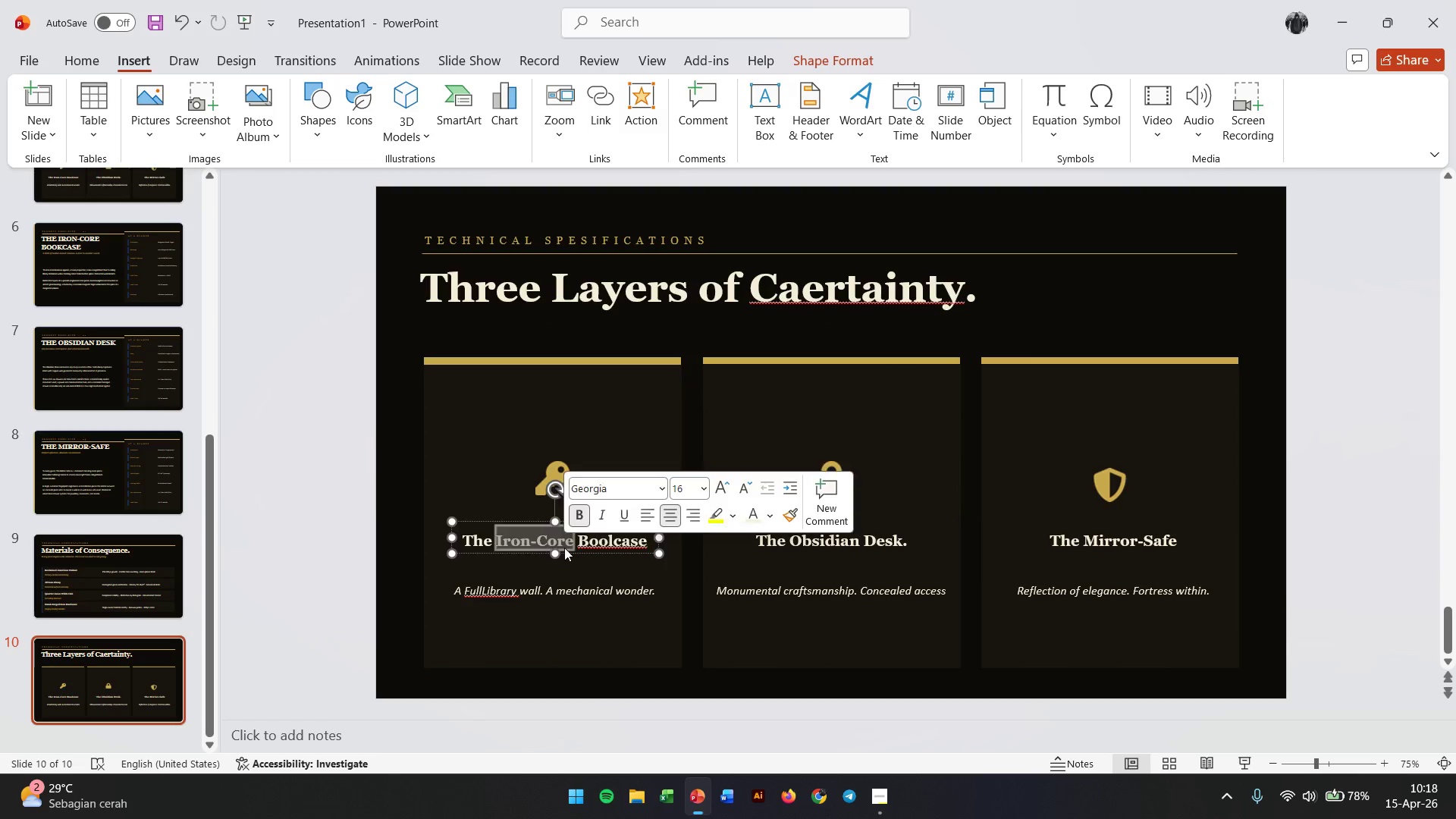 
triple_click([564, 548])
 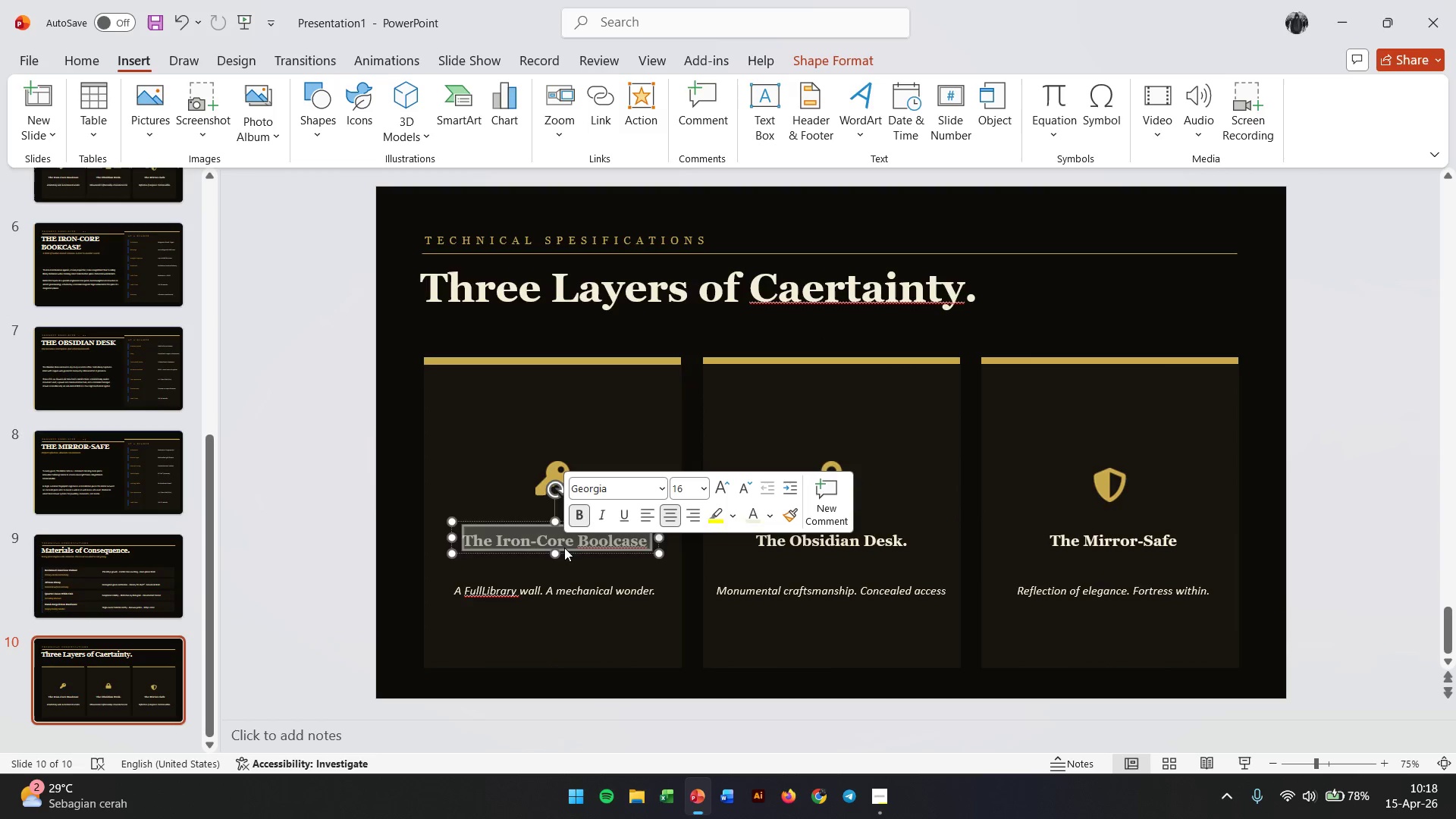 
type(Layer 01  -  Mechanical)
 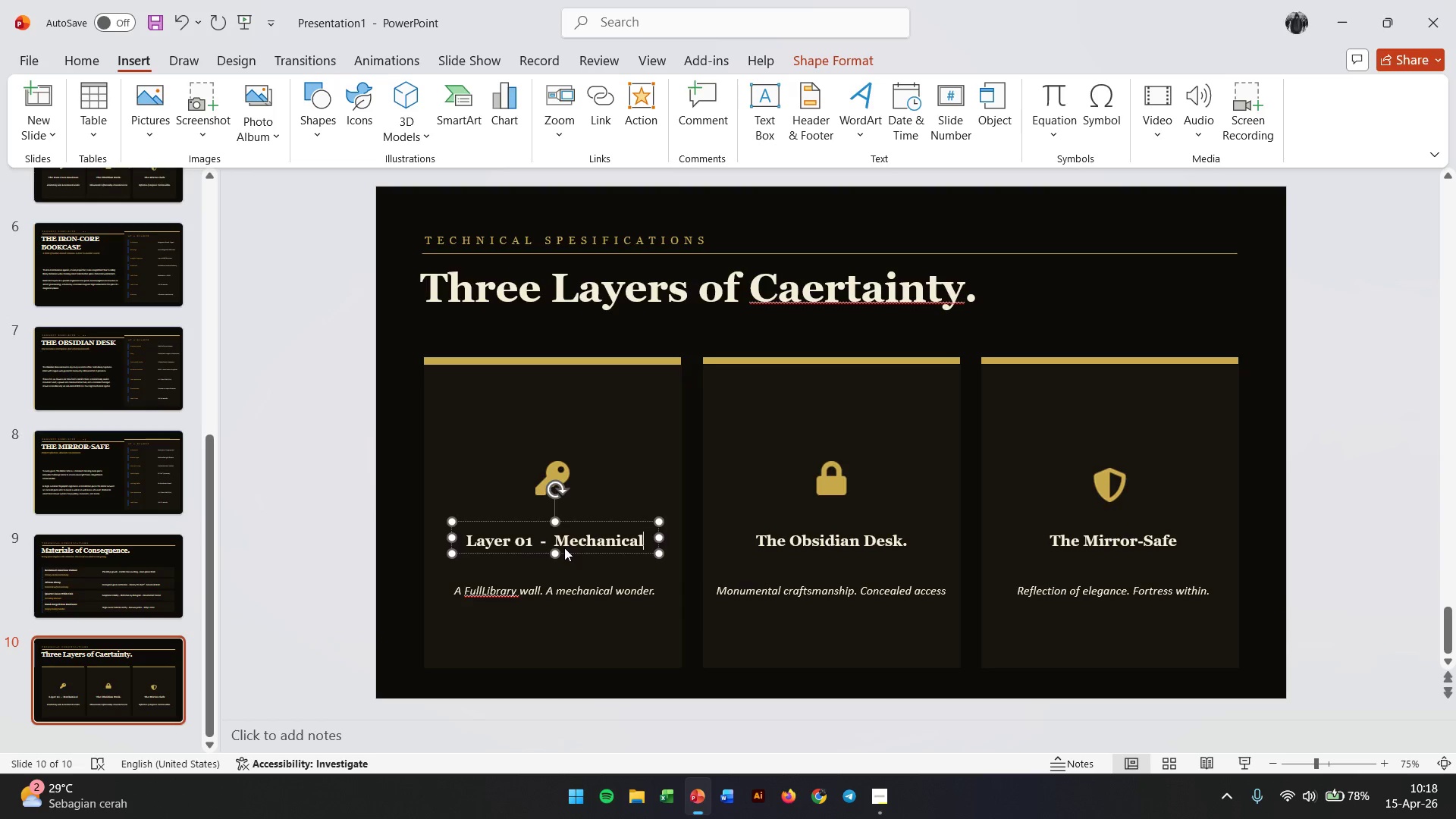 
left_click([557, 470])
 